 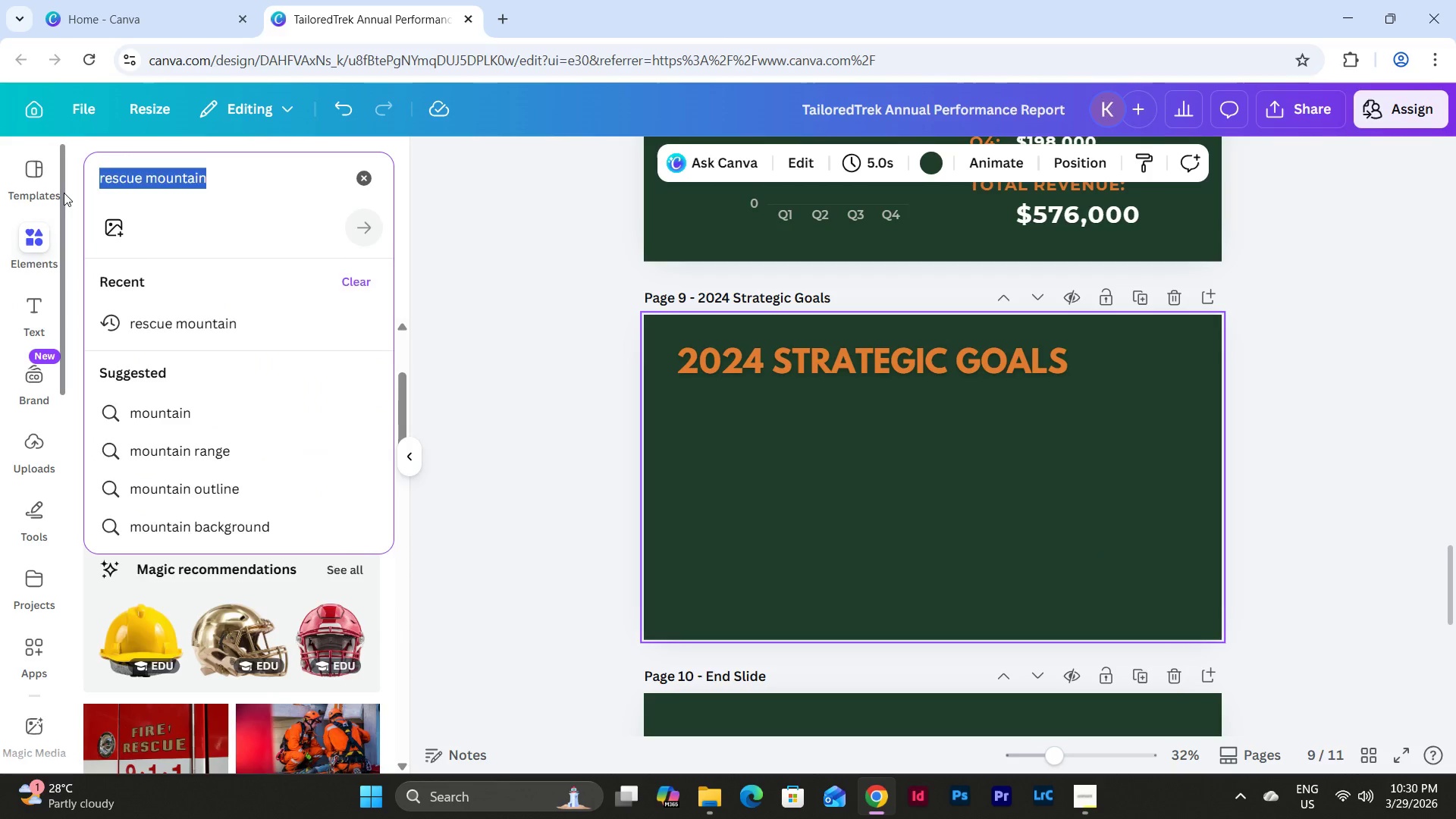 
type(ar)
 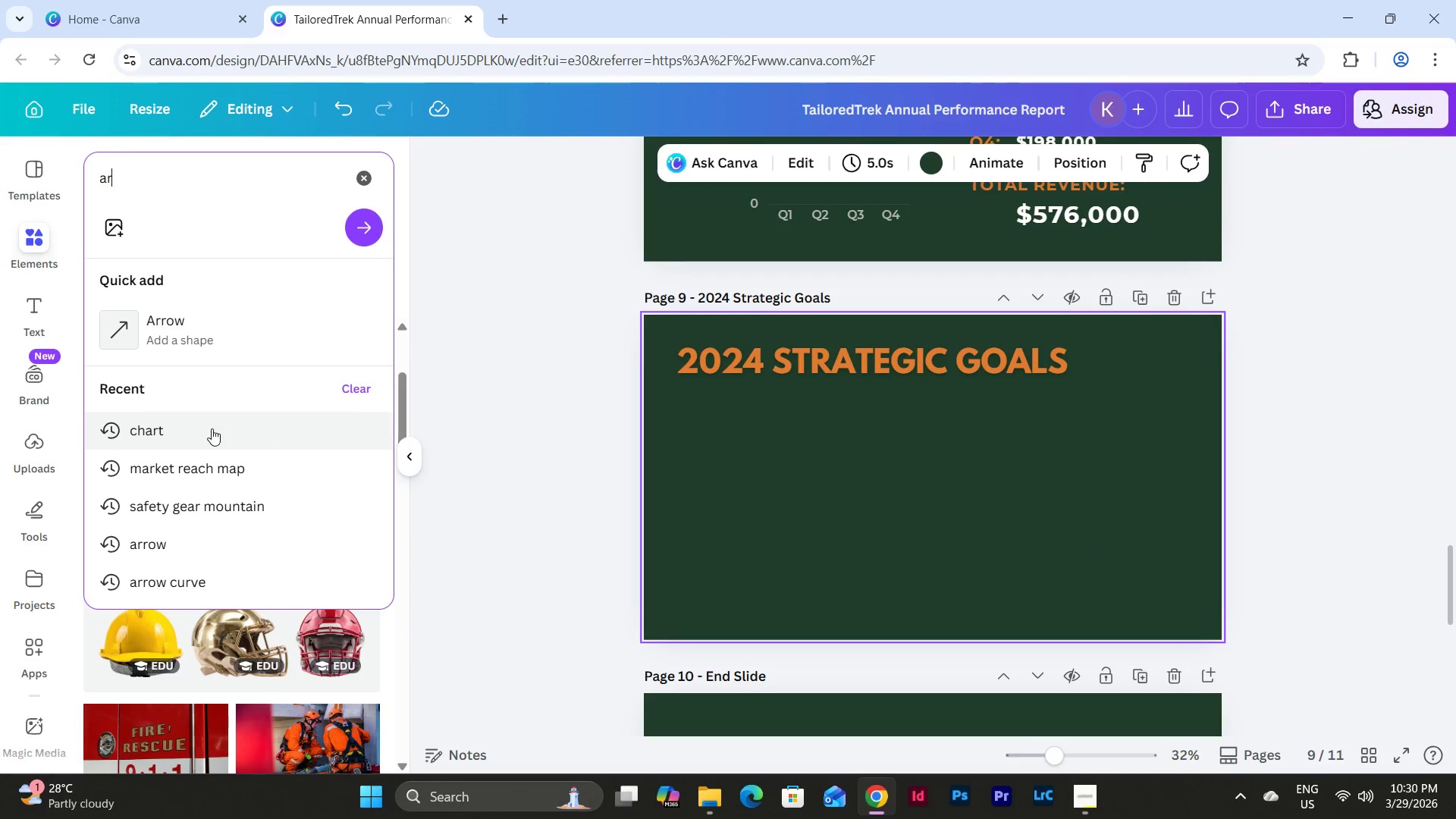 
key(R)
 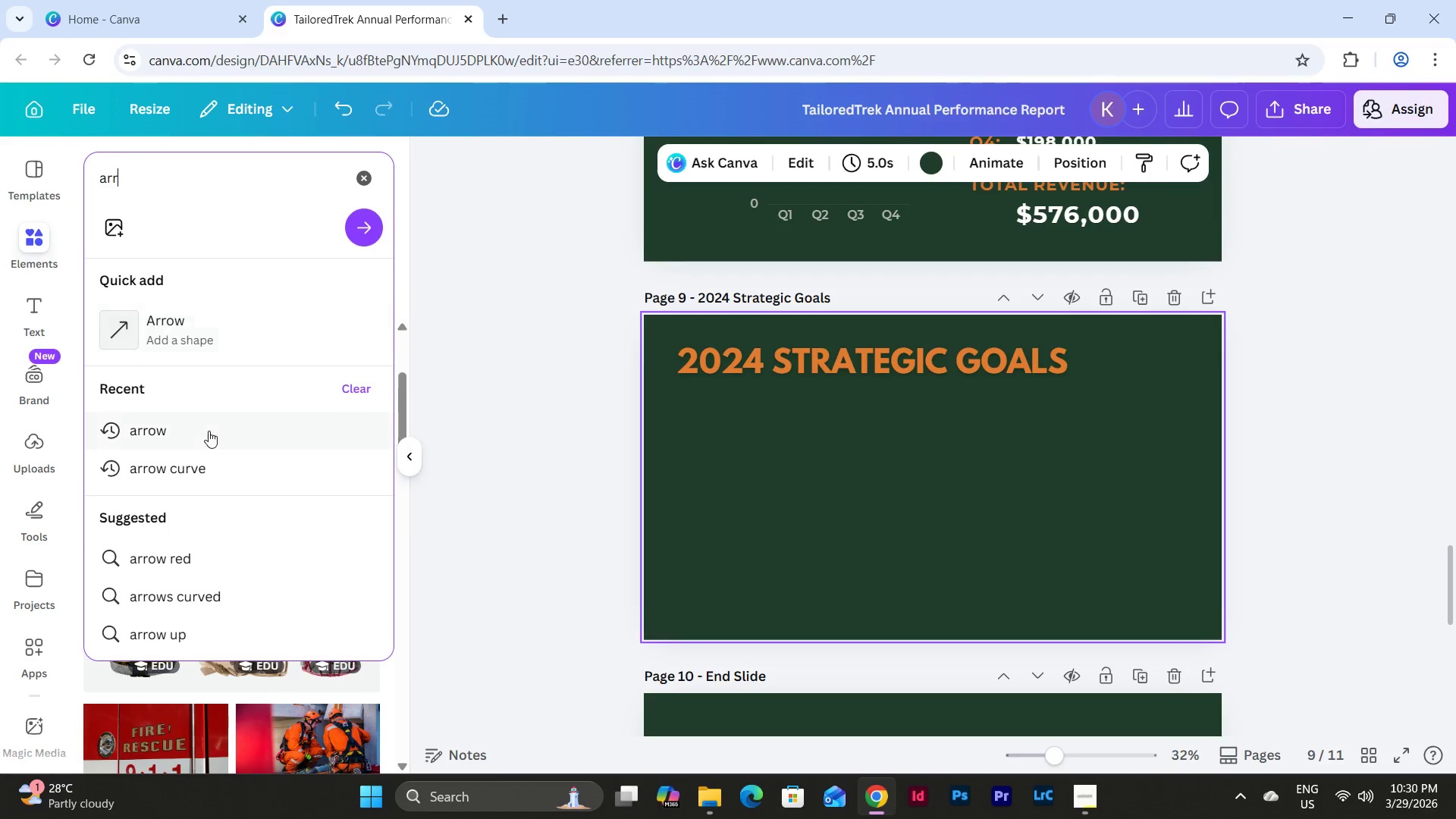 
left_click([207, 433])
 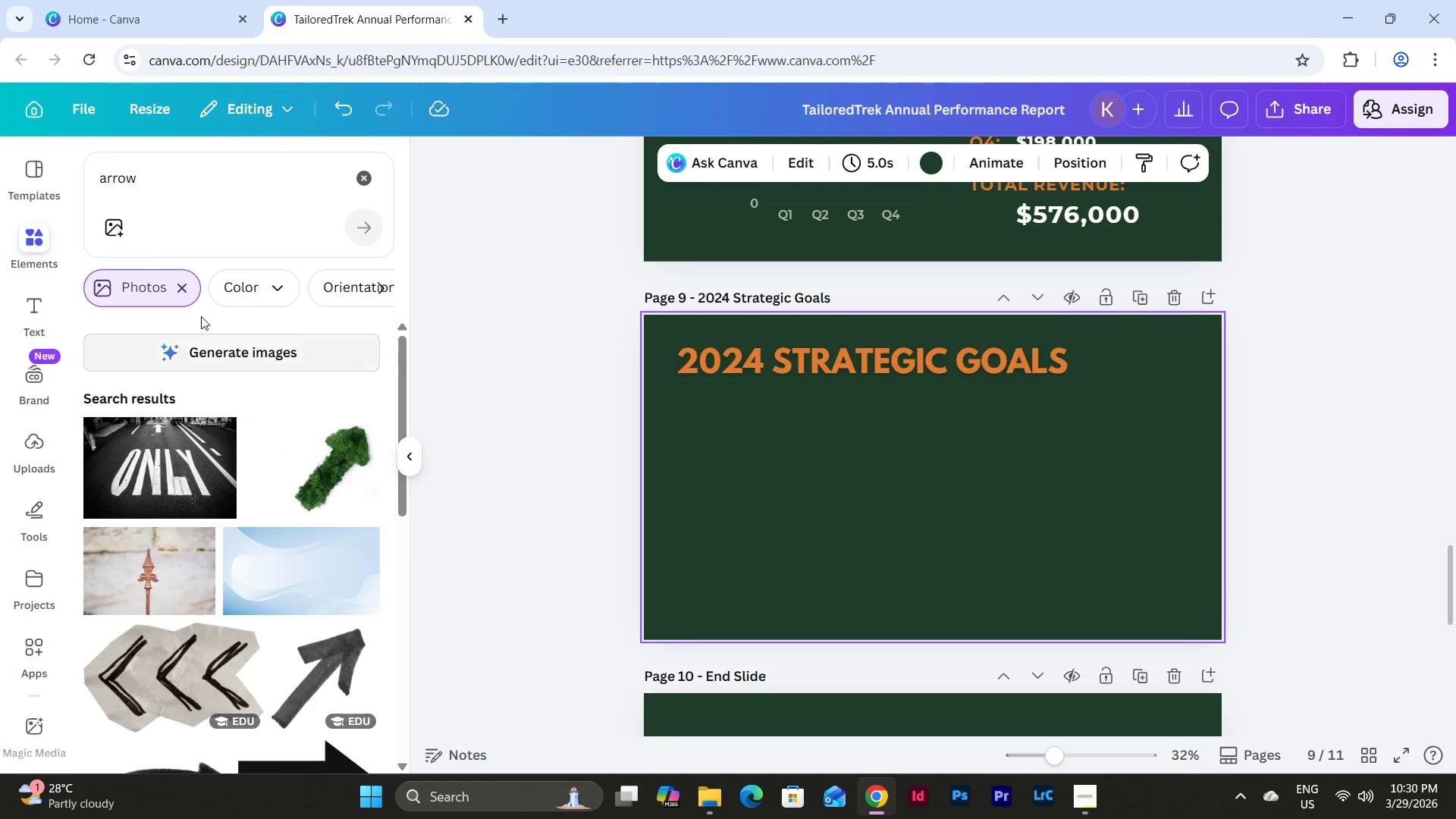 
left_click([187, 282])
 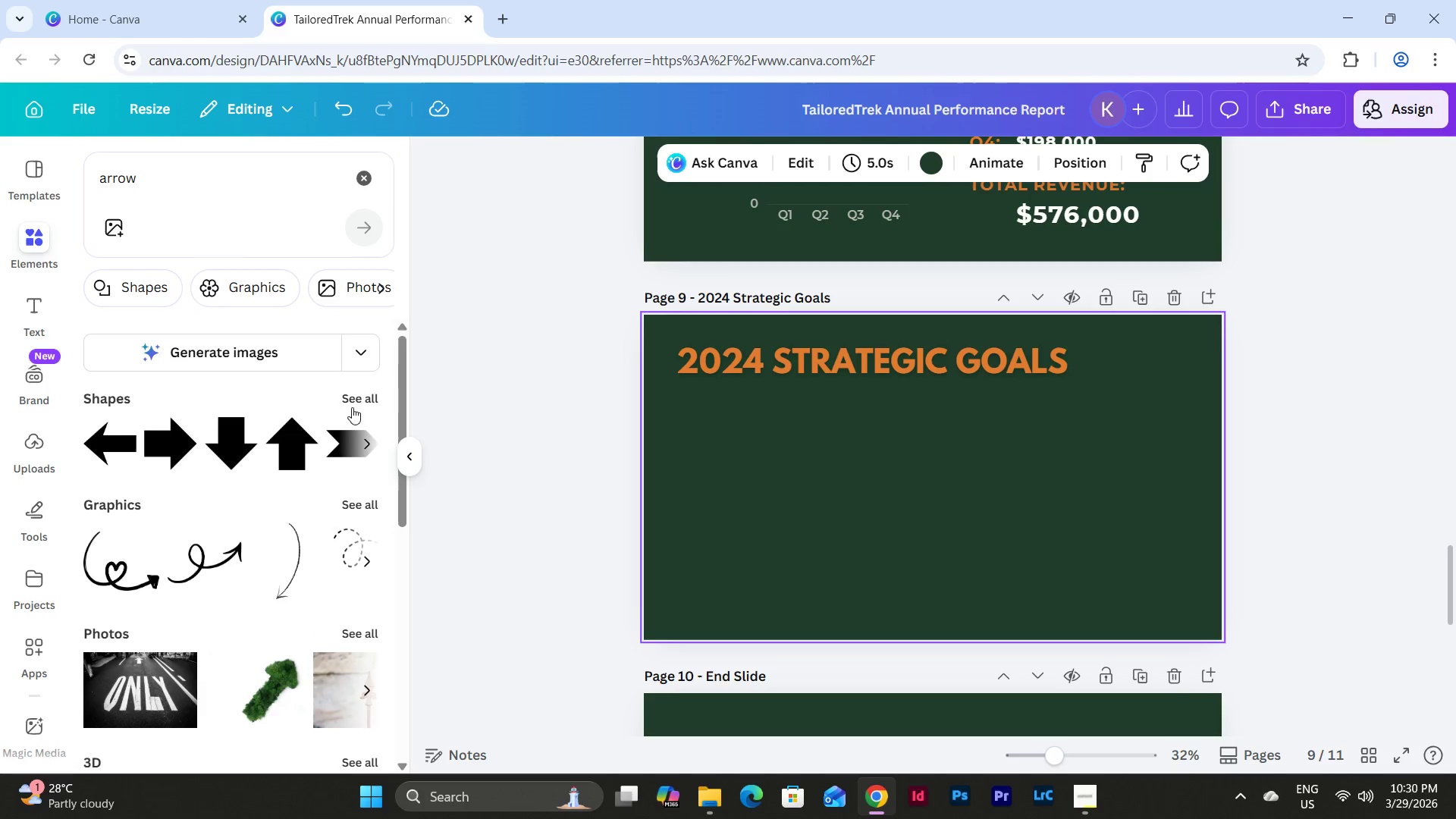 
left_click([338, 435])
 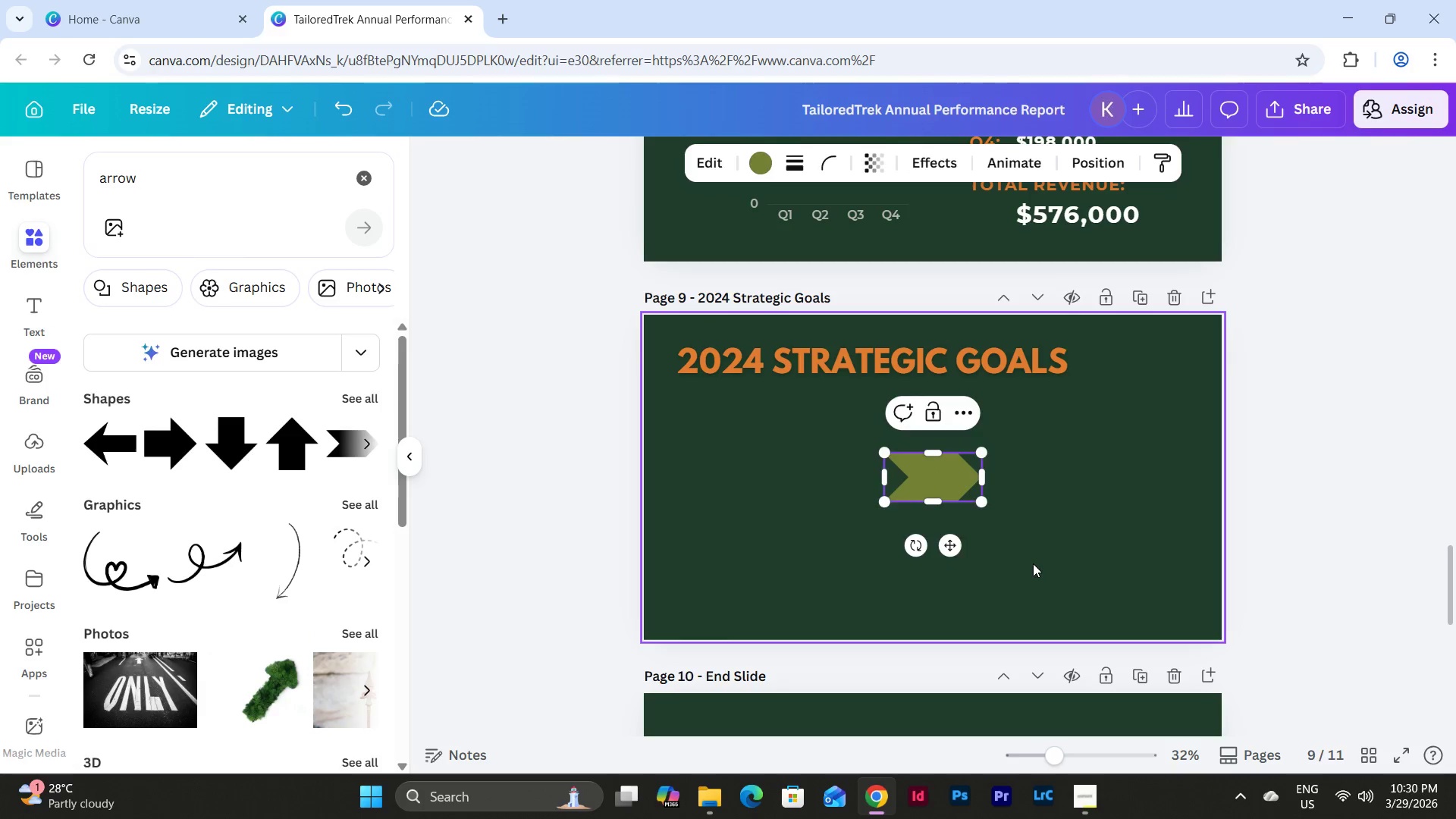 
left_click_drag(start_coordinate=[943, 475], to_coordinate=[736, 450])
 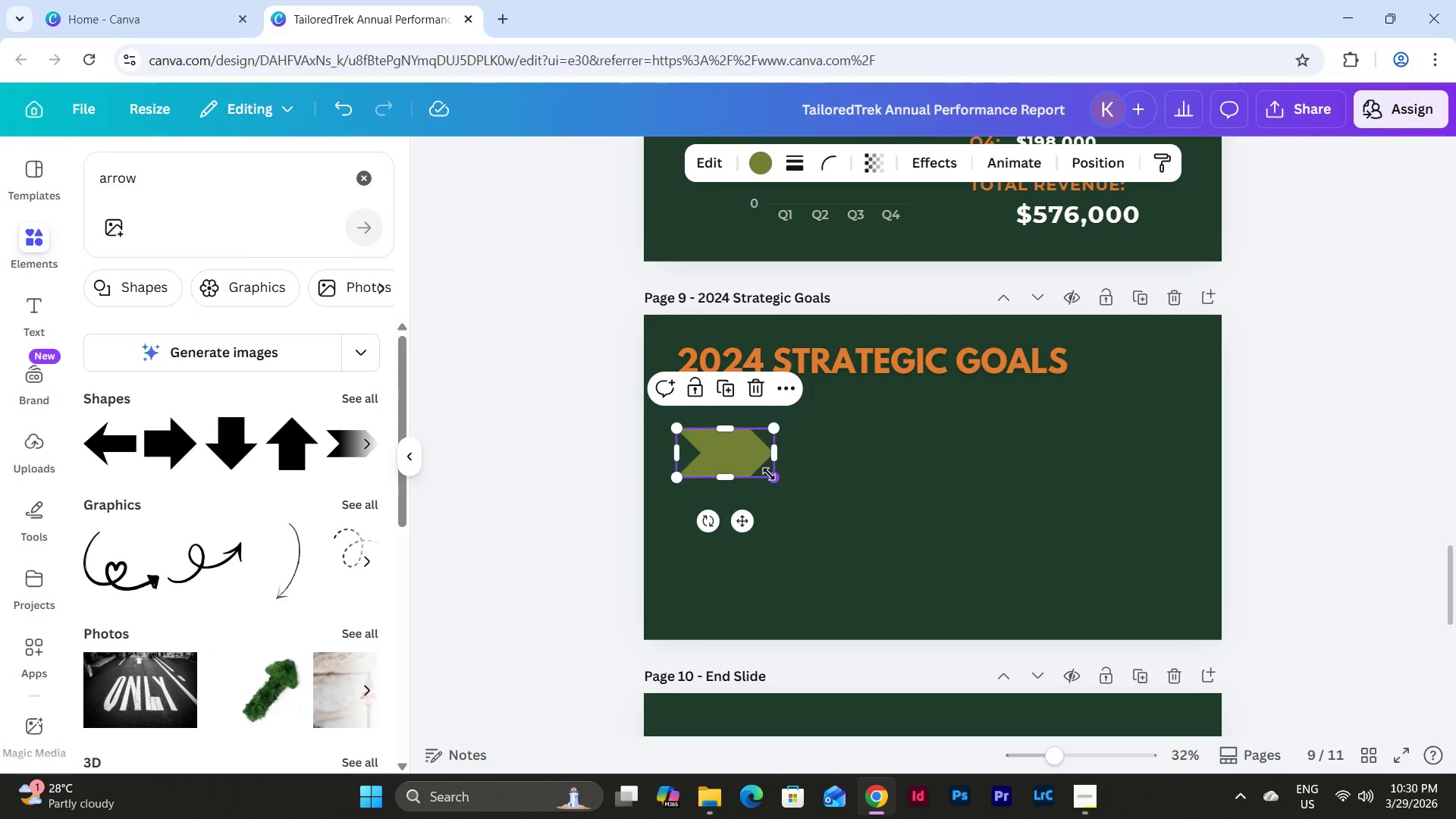 
left_click_drag(start_coordinate=[769, 474], to_coordinate=[823, 484])
 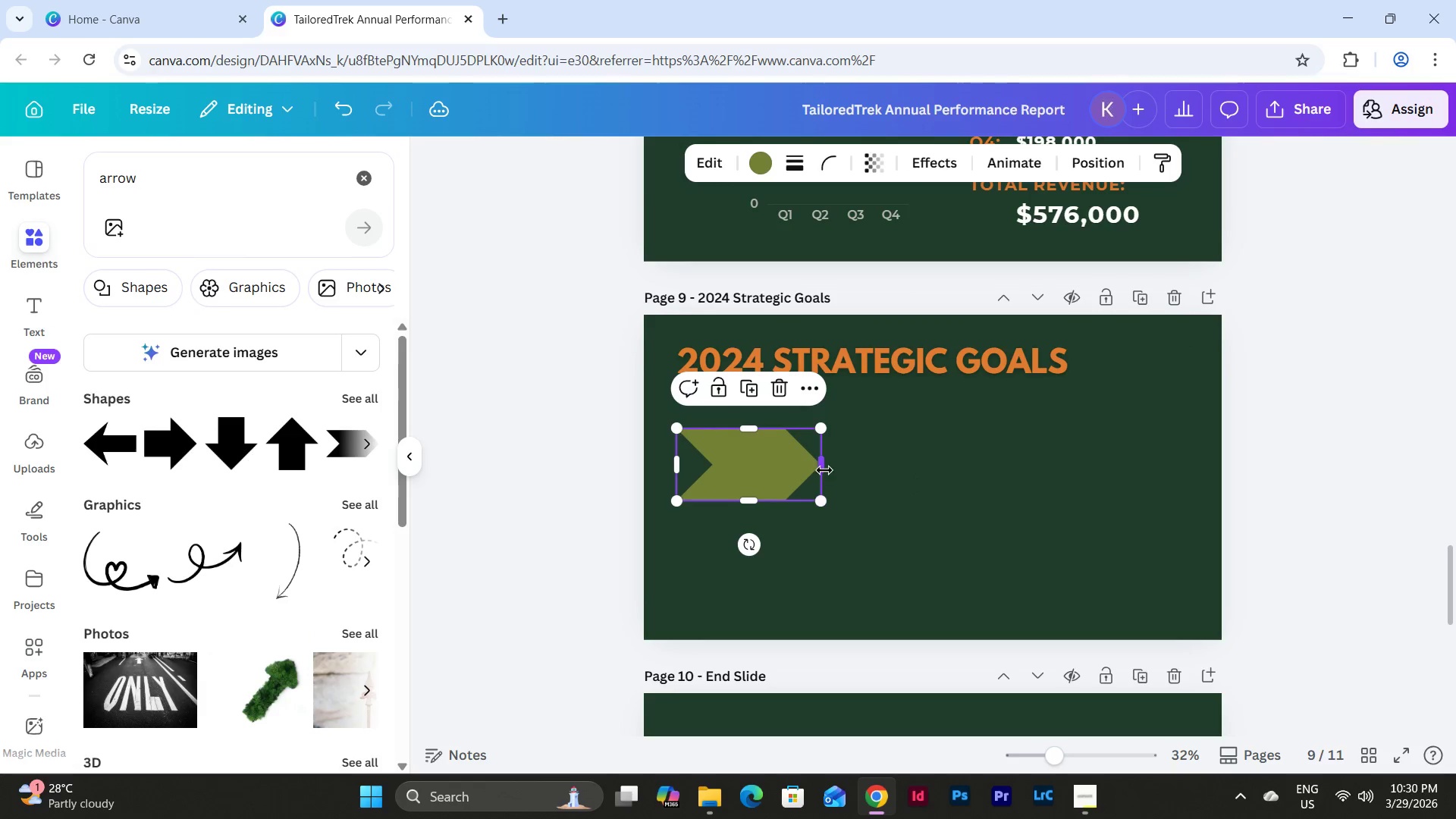 
left_click_drag(start_coordinate=[826, 467], to_coordinate=[864, 457])
 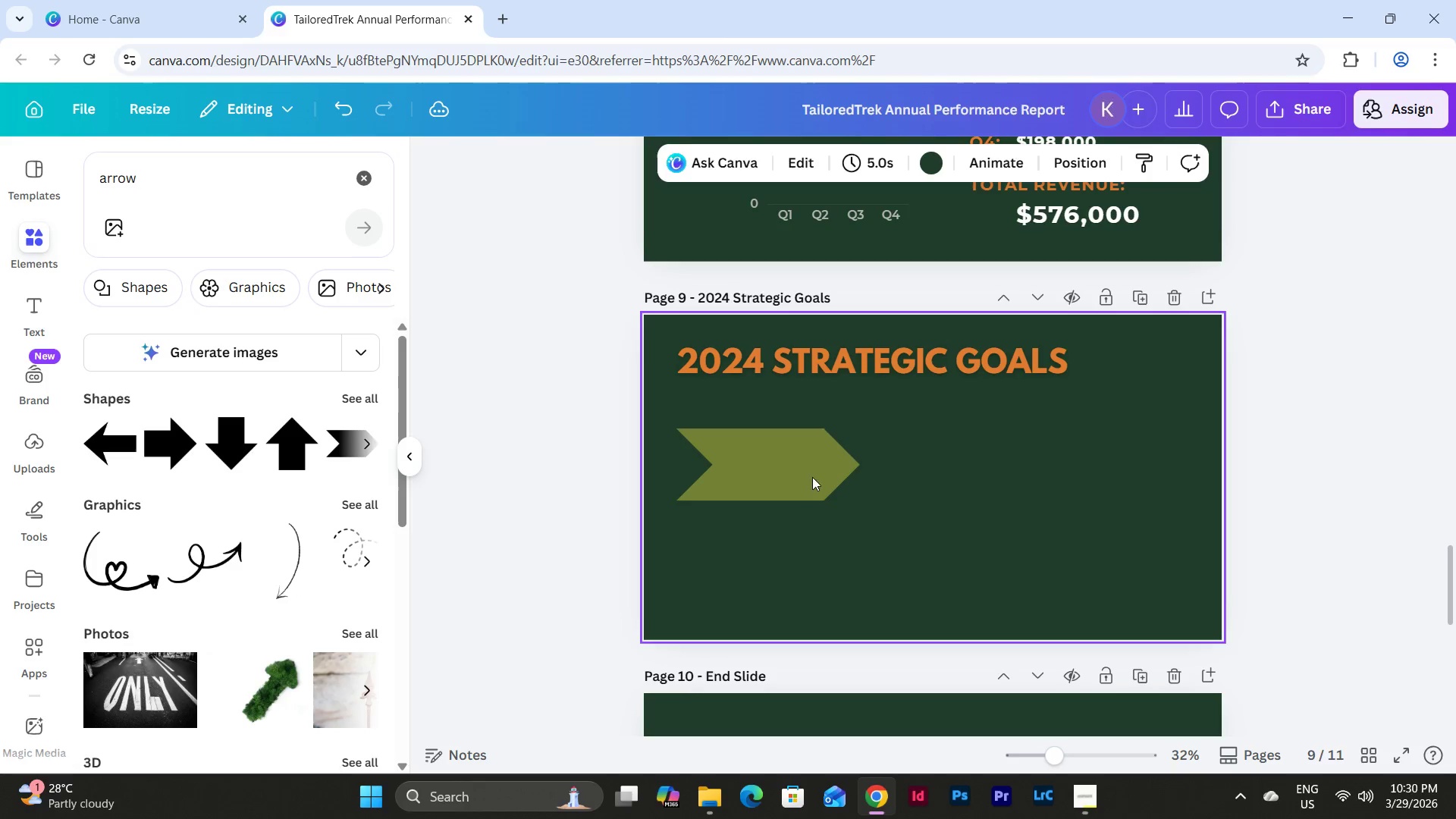 
left_click_drag(start_coordinate=[799, 461], to_coordinate=[797, 448])
 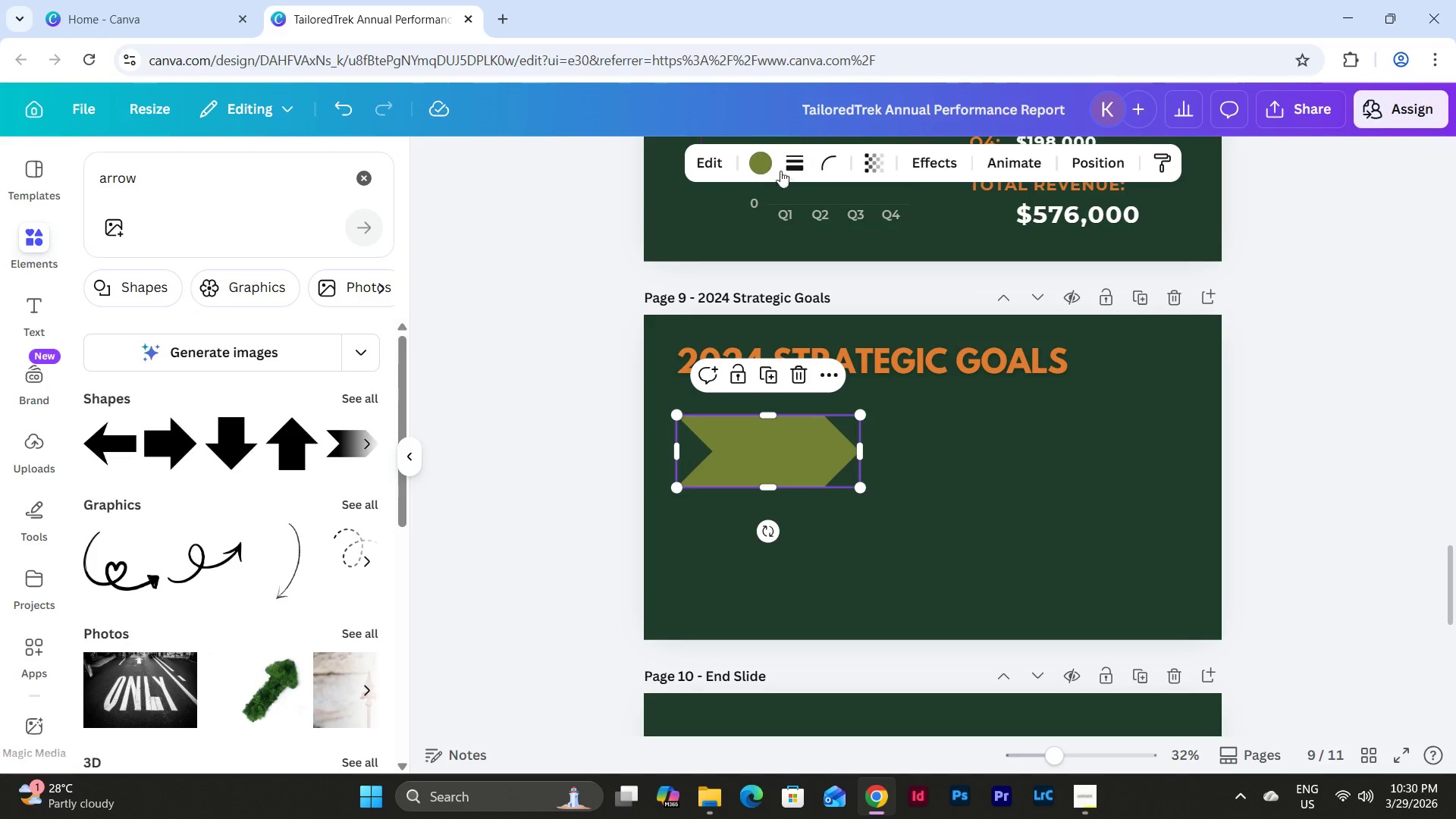 
left_click([763, 165])
 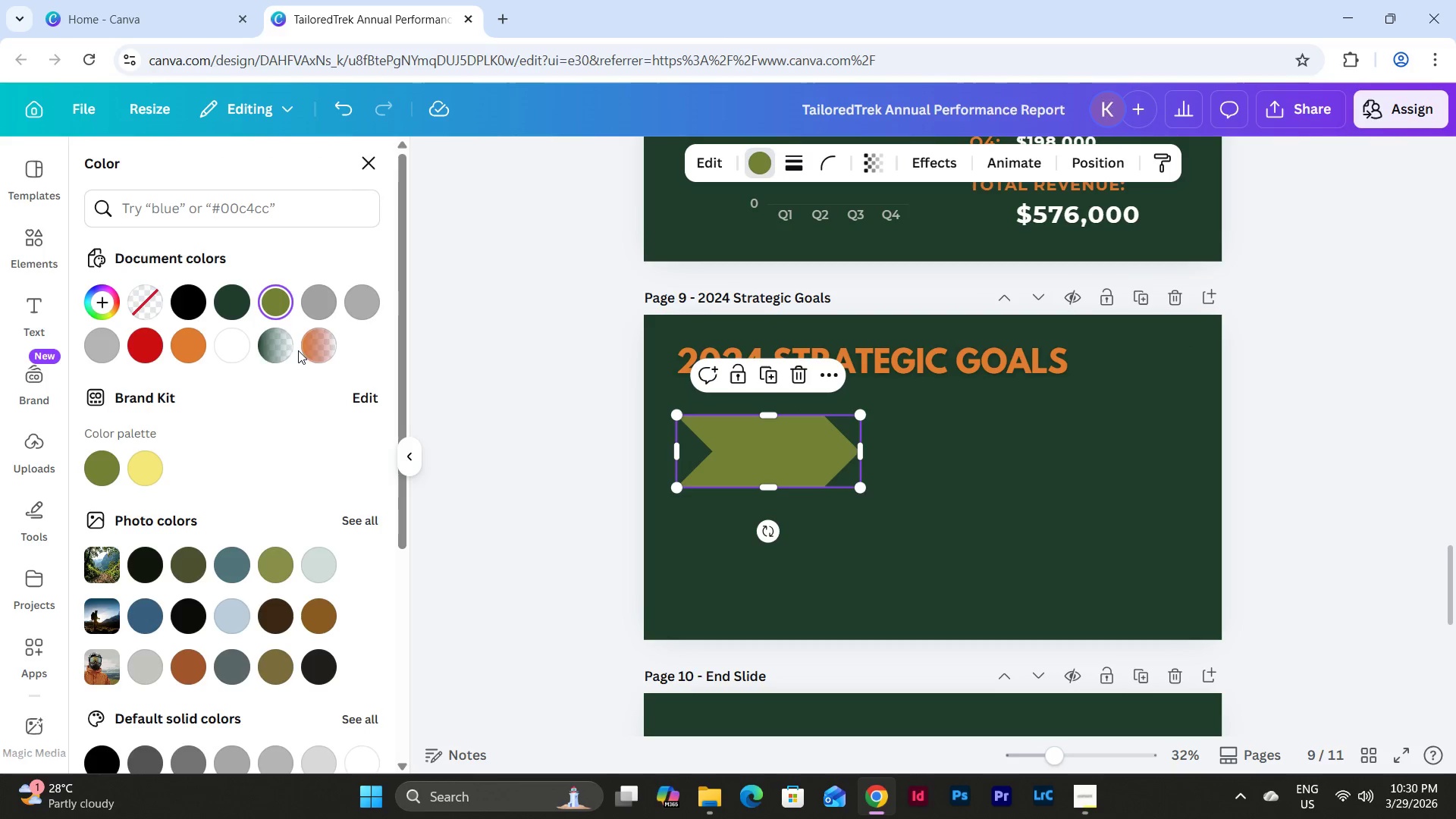 
left_click([204, 349])
 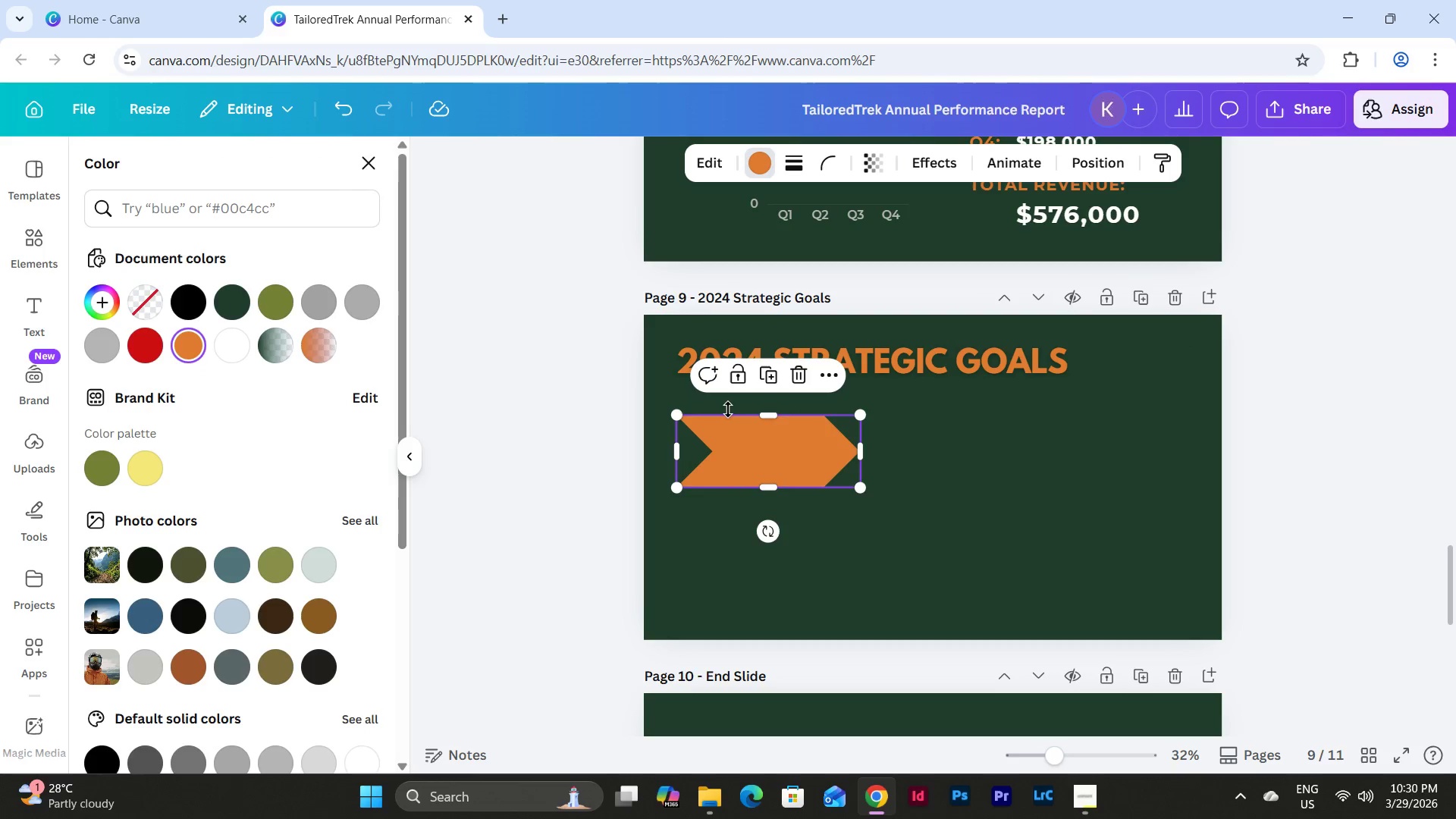 
left_click_drag(start_coordinate=[764, 411], to_coordinate=[767, 419])
 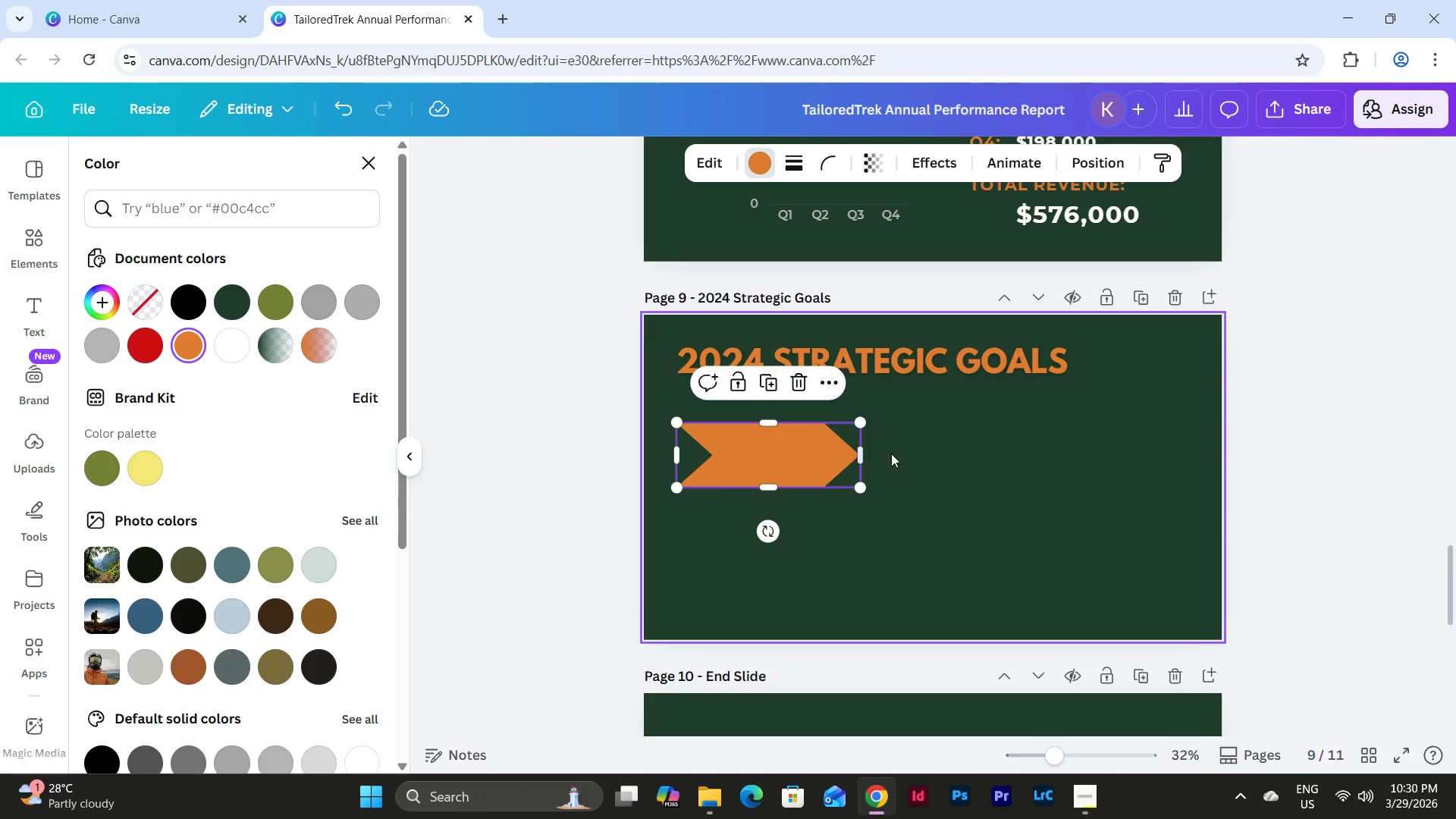 
left_click([903, 453])
 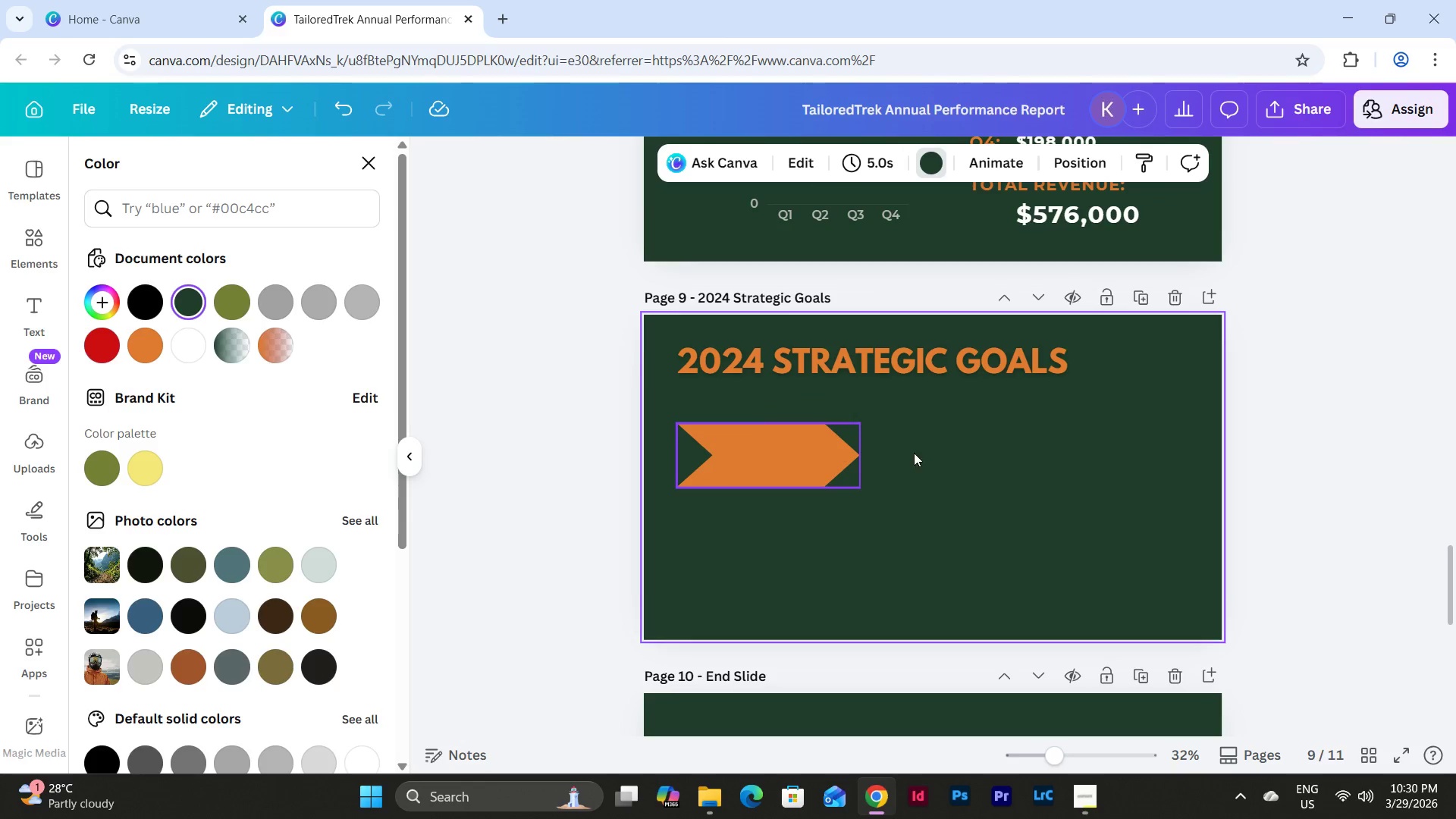 
left_click([1049, 466])
 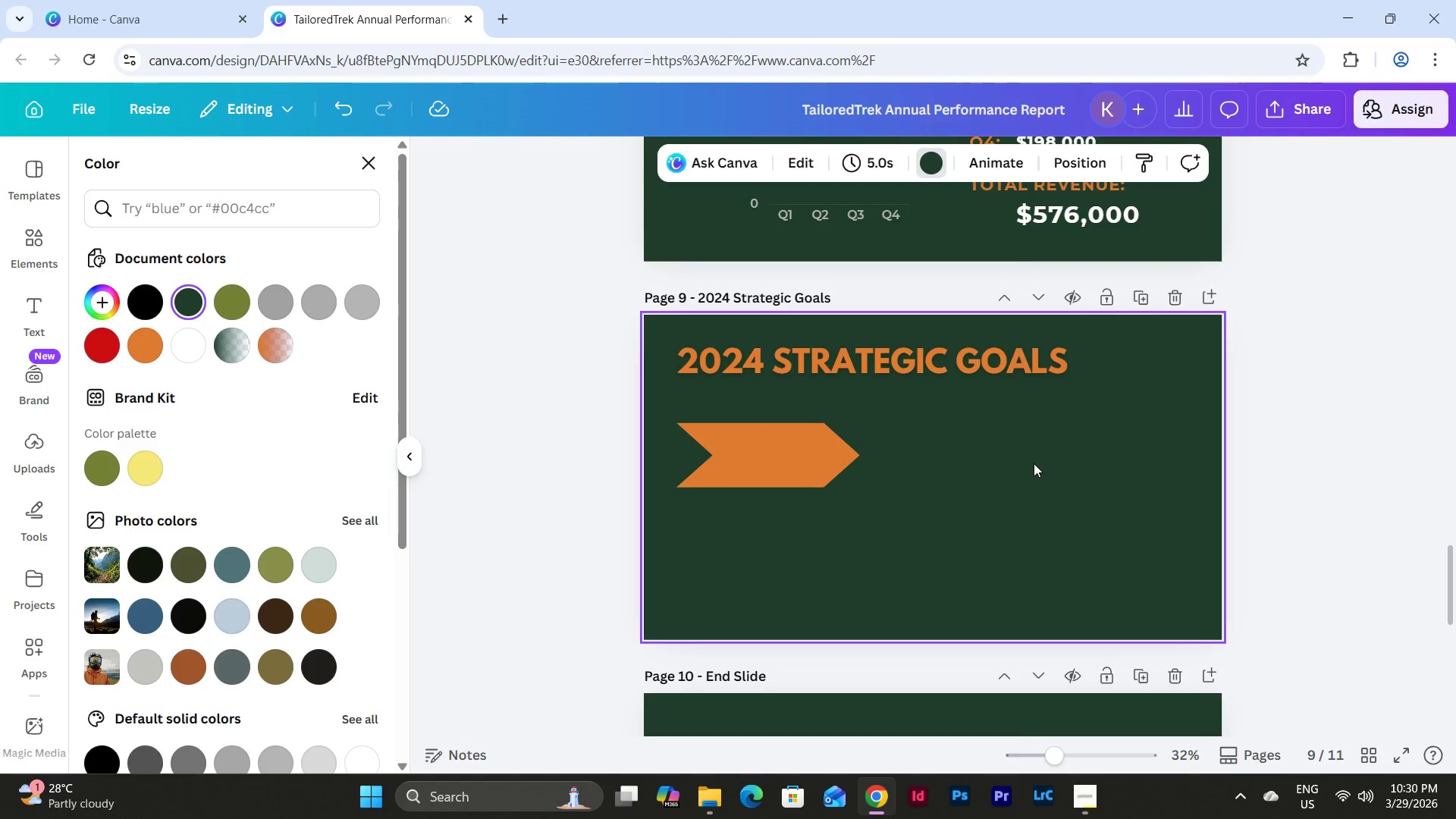 
scroll: coordinate [1143, 372], scroll_direction: up, amount: 3.0
 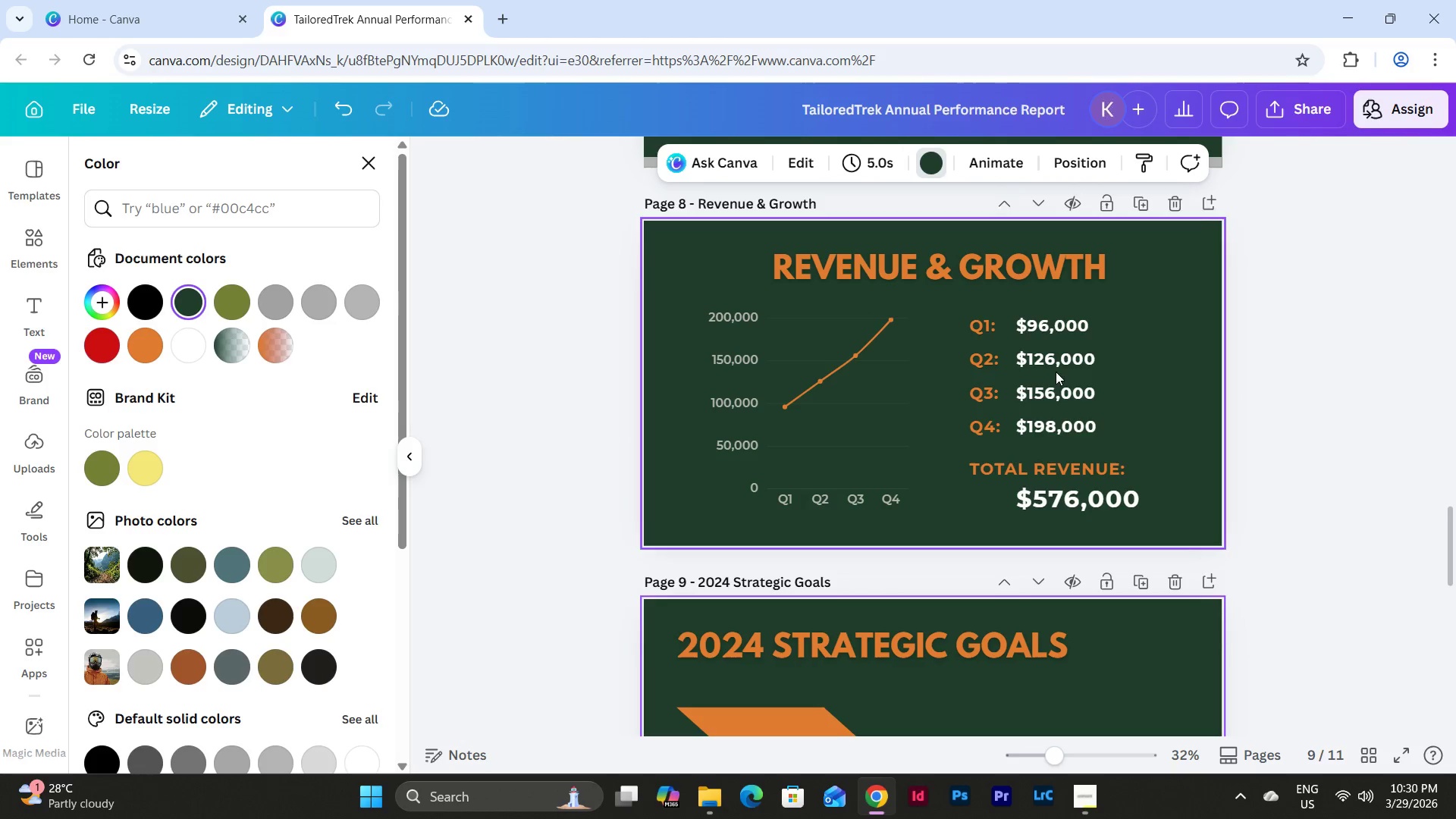 
left_click([1057, 361])
 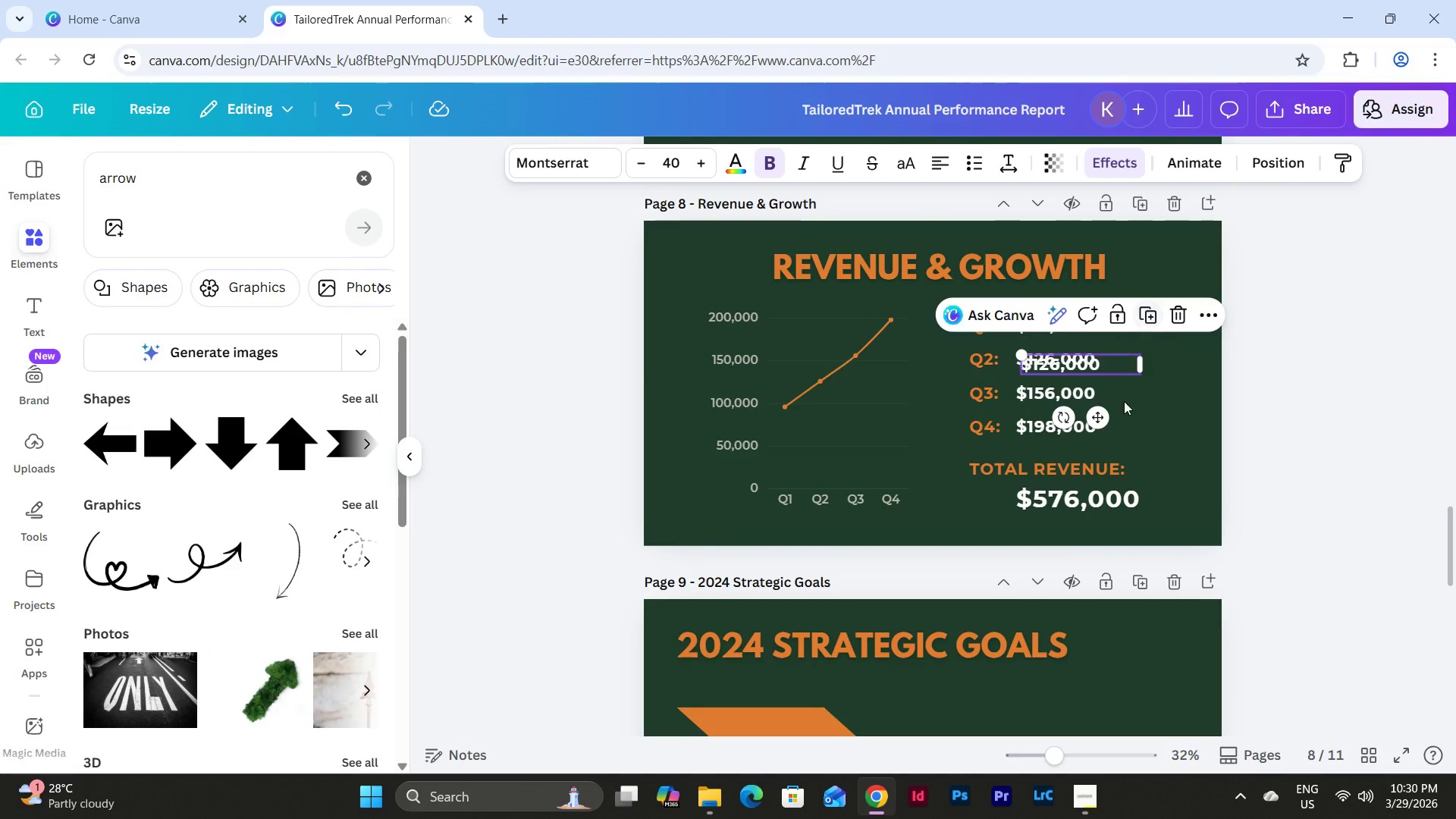 
left_click_drag(start_coordinate=[1100, 412], to_coordinate=[833, 726])
 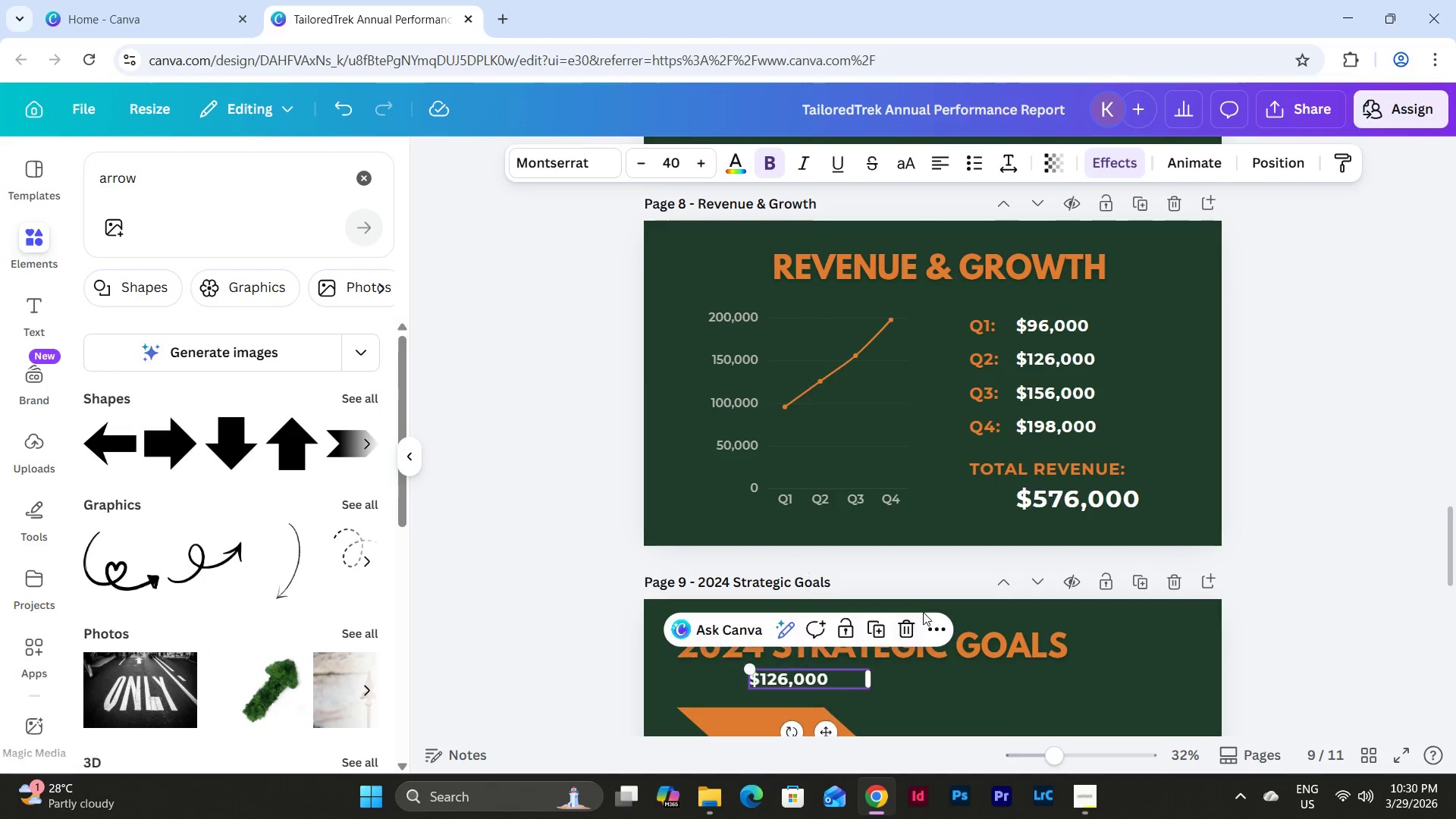 
scroll: coordinate [923, 612], scroll_direction: down, amount: 2.0
 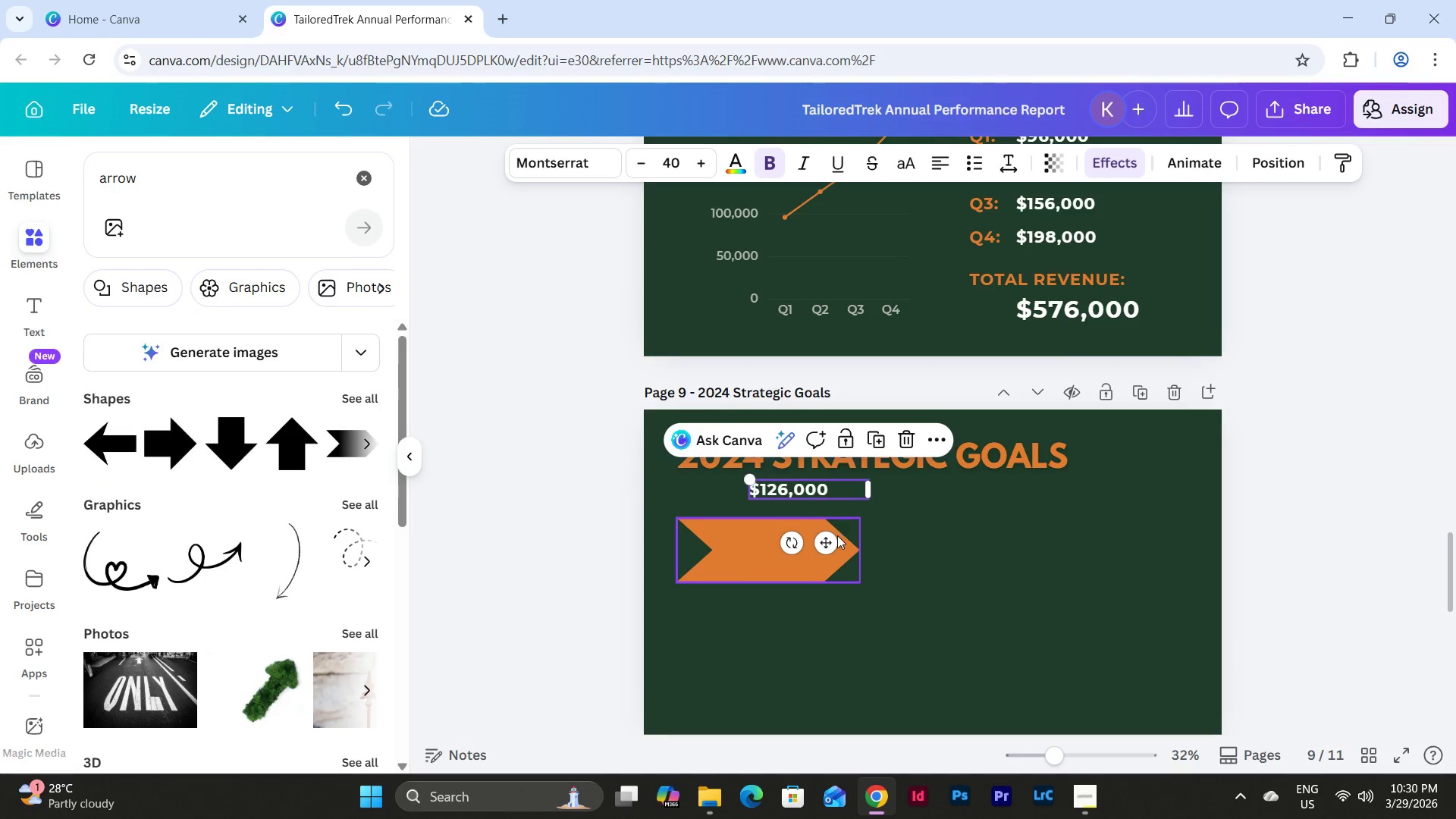 
left_click_drag(start_coordinate=[828, 542], to_coordinate=[801, 599])
 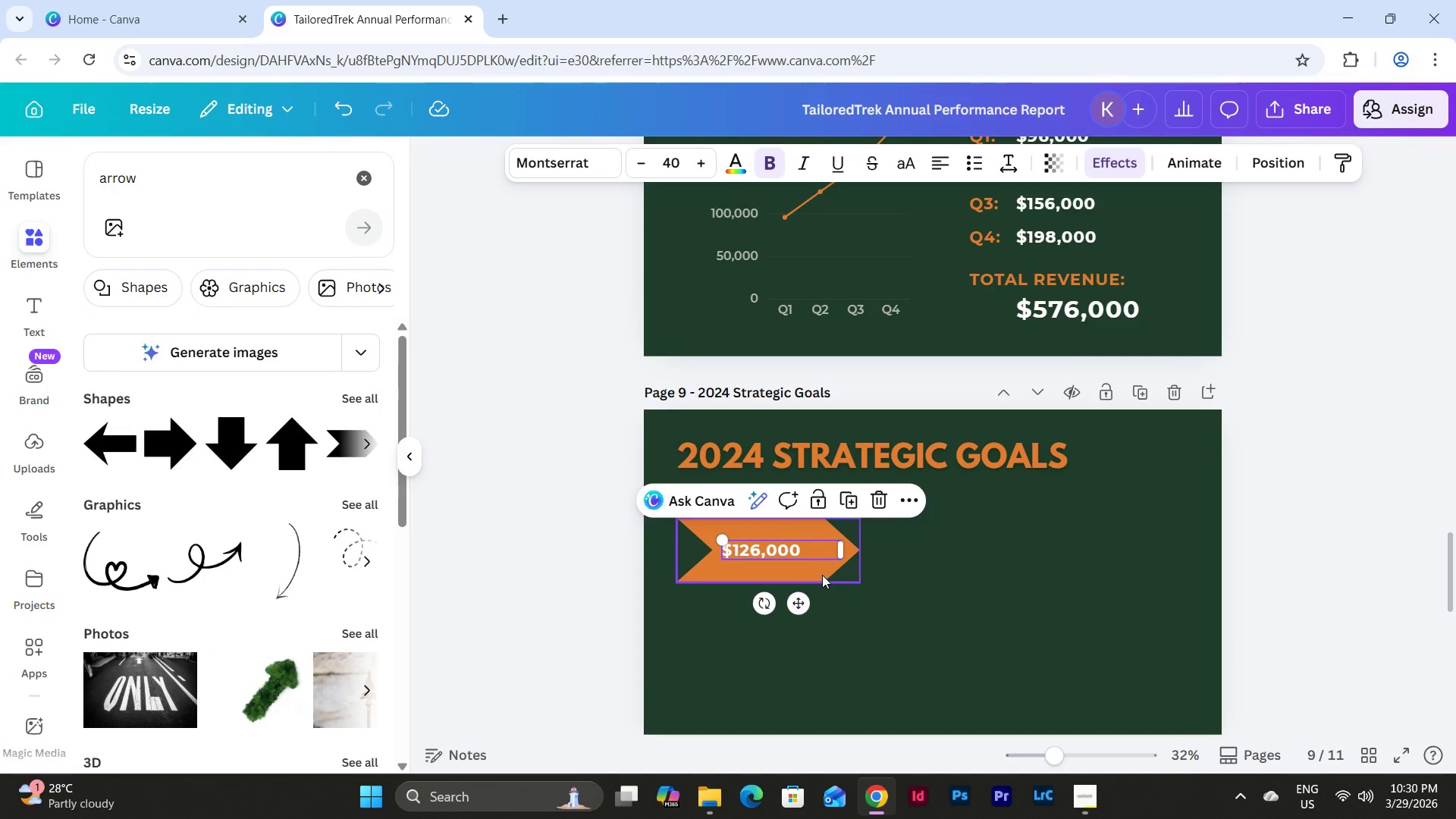 
left_click([822, 575])
 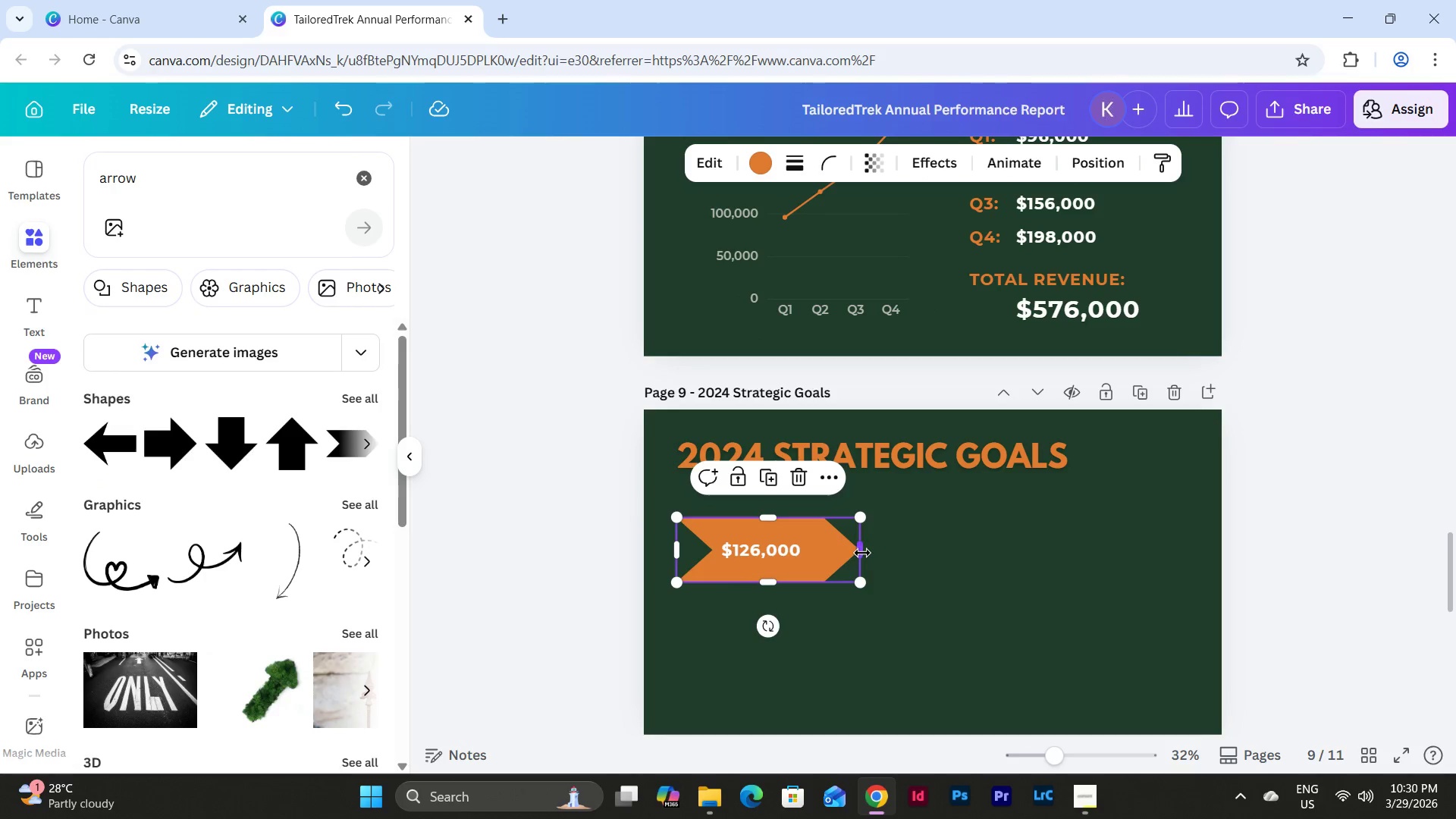 
left_click_drag(start_coordinate=[862, 552], to_coordinate=[880, 554])
 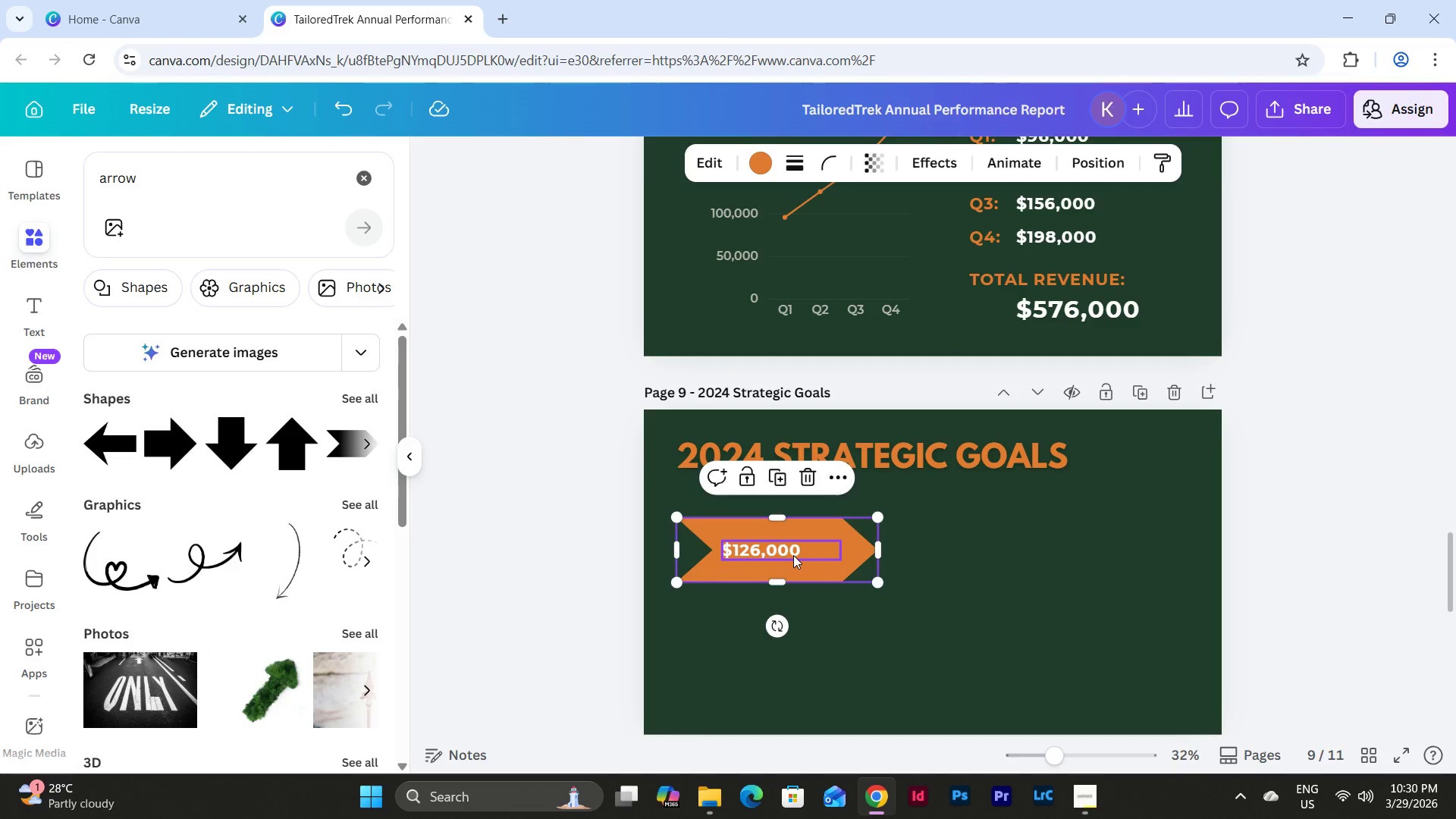 
double_click([793, 555])
 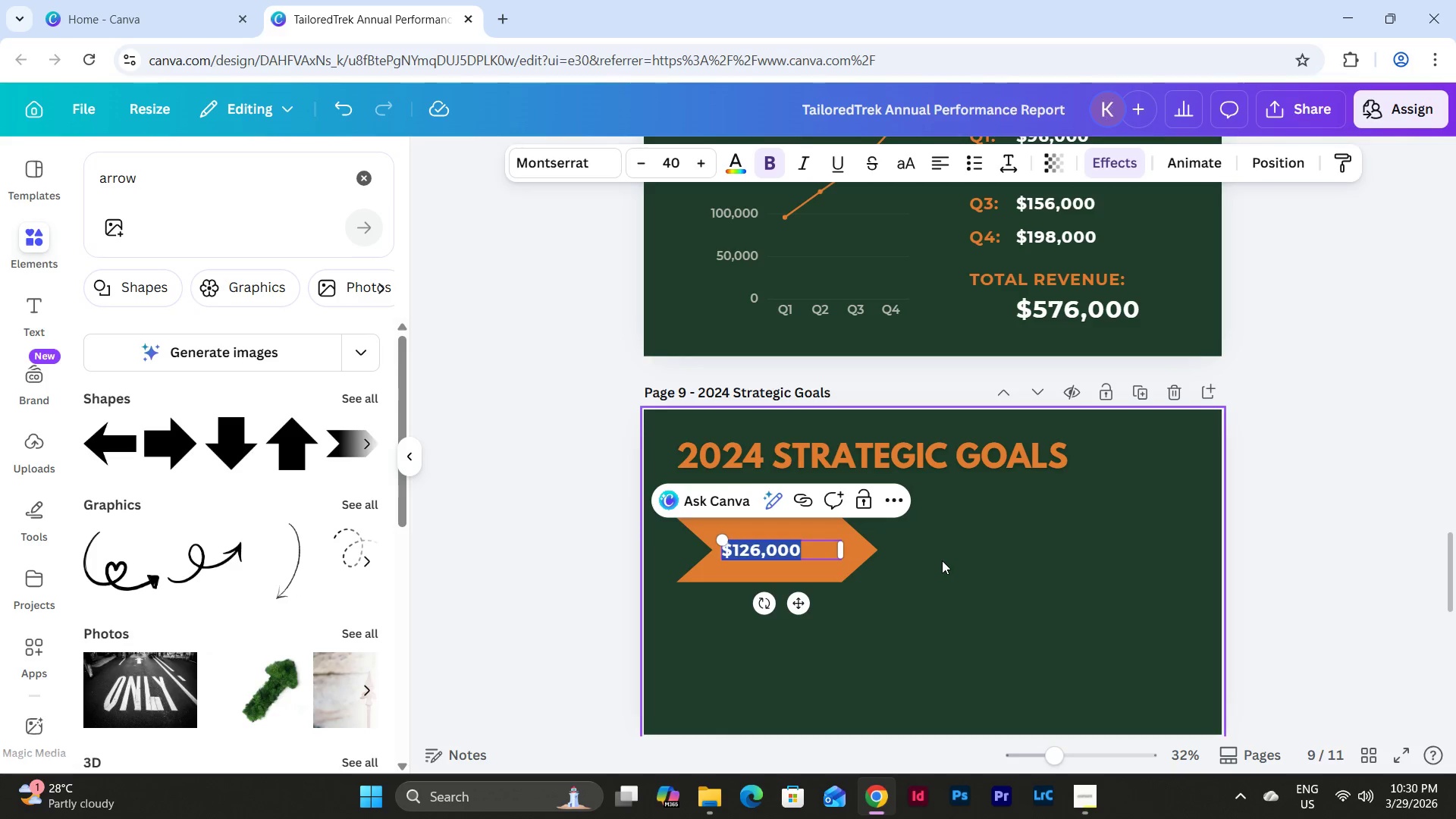 
double_click([795, 544])
 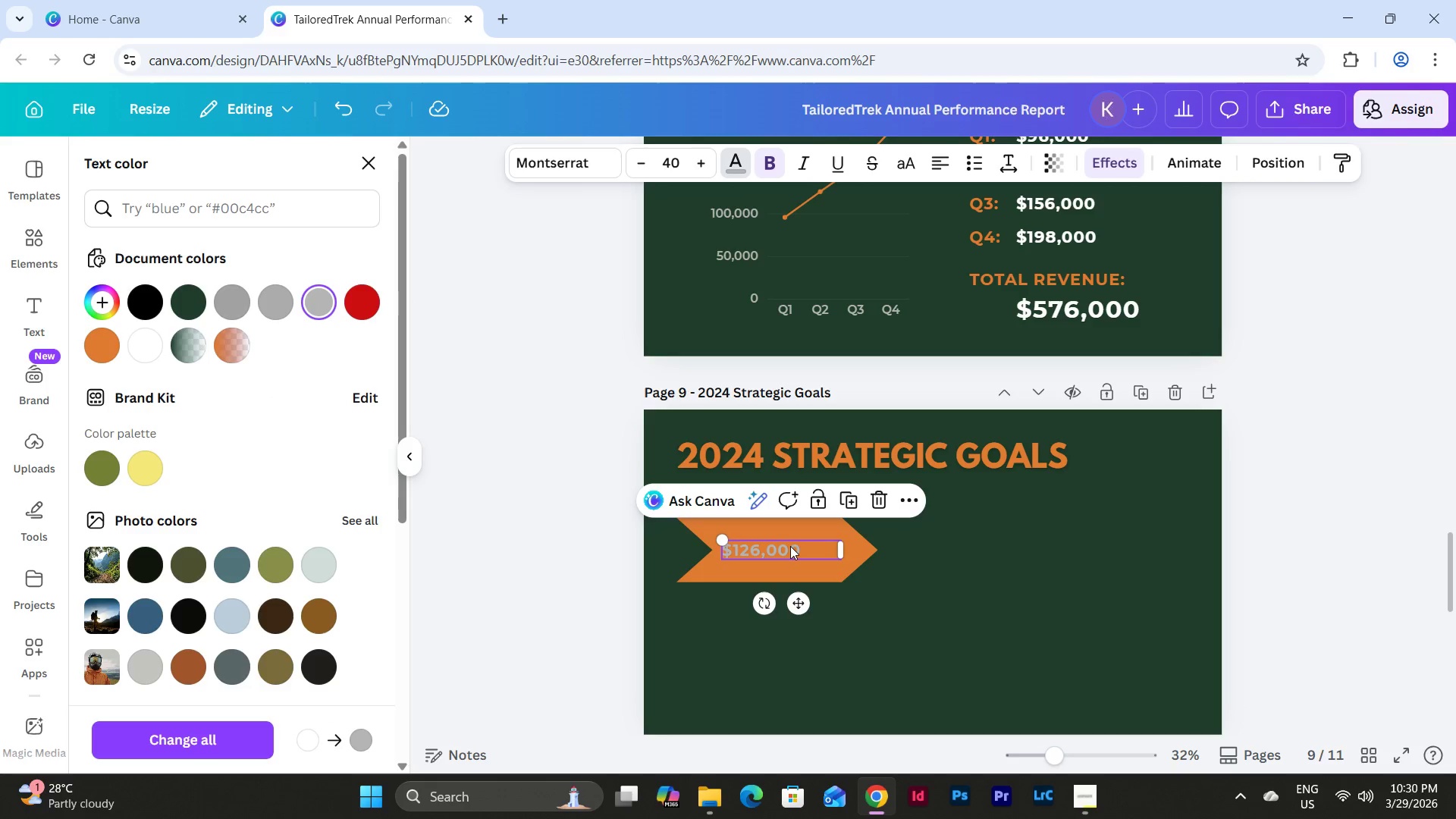 
left_click([140, 343])
 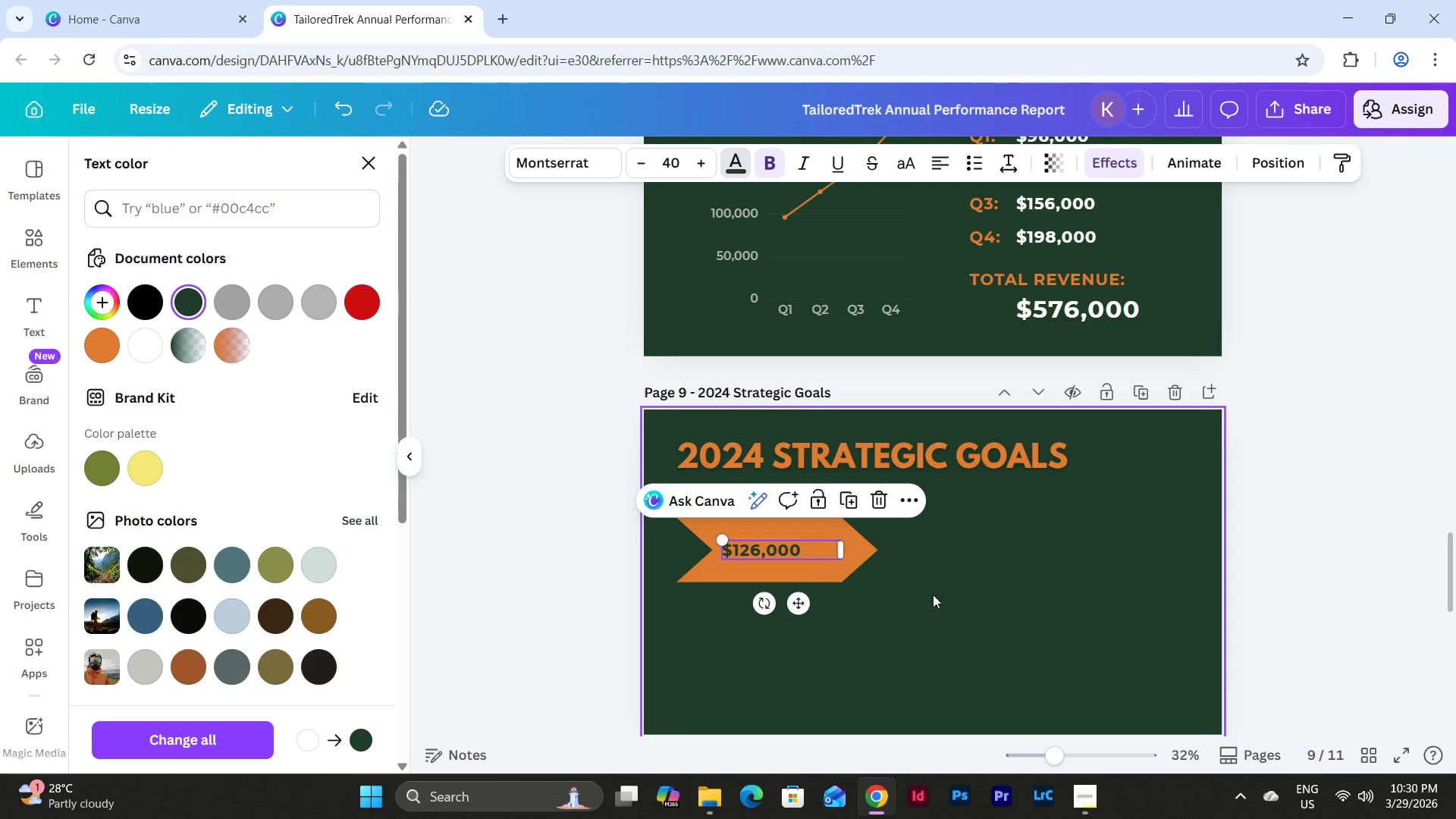 
double_click([820, 555])
 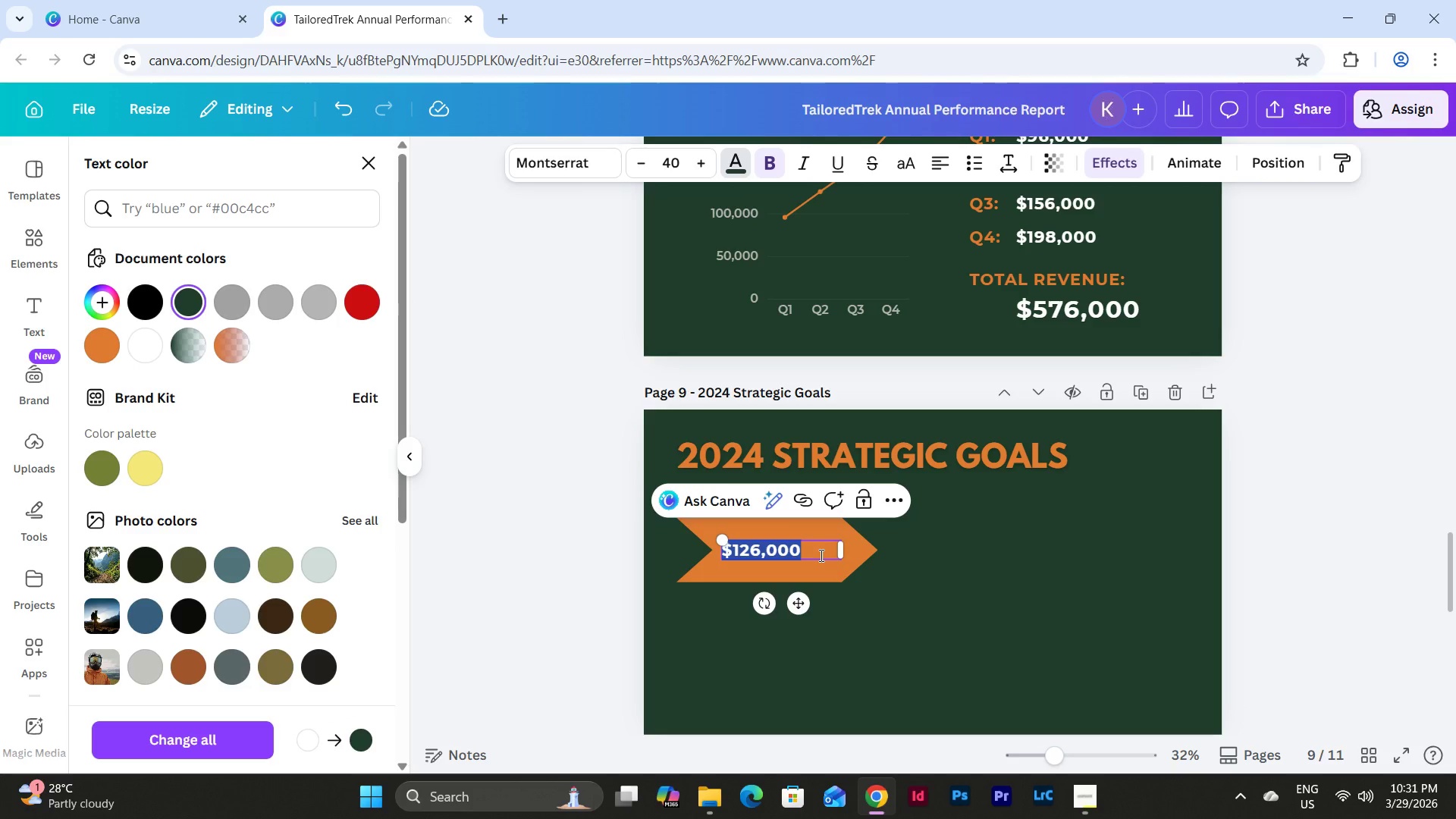 
hold_key(key=ShiftLeft, duration=0.33)
 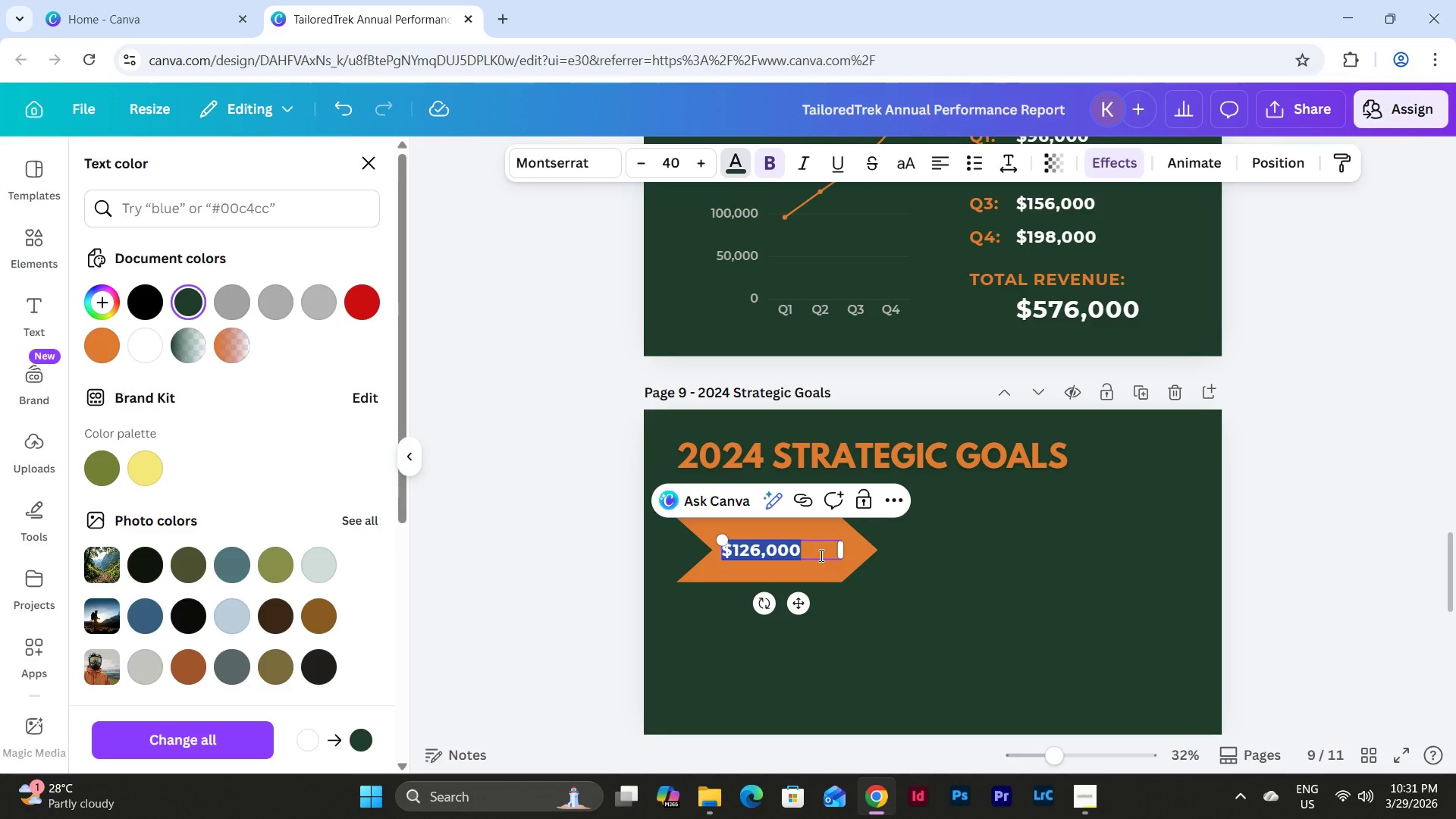 
type(Expand to South America)
 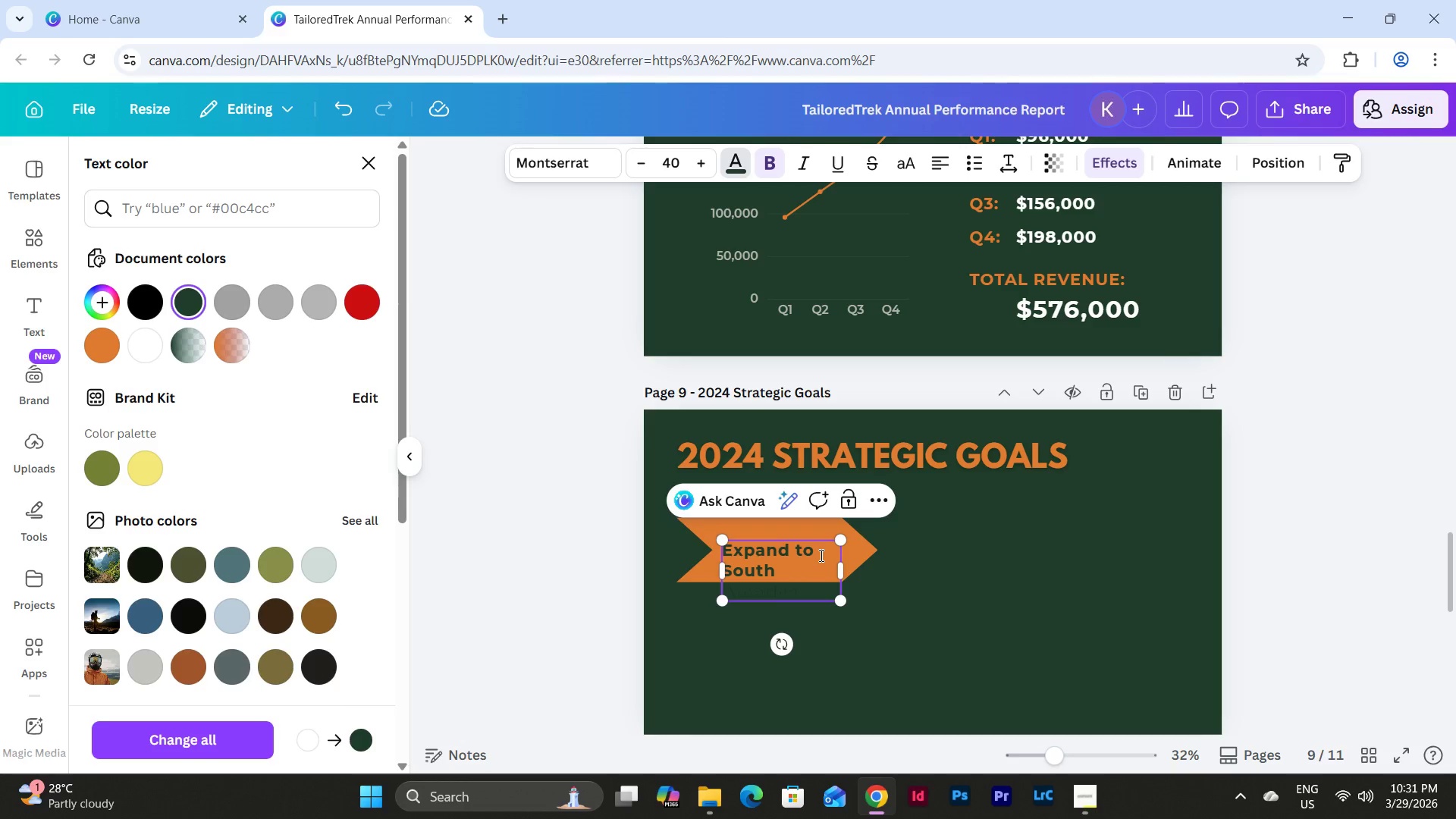 
left_click([983, 599])
 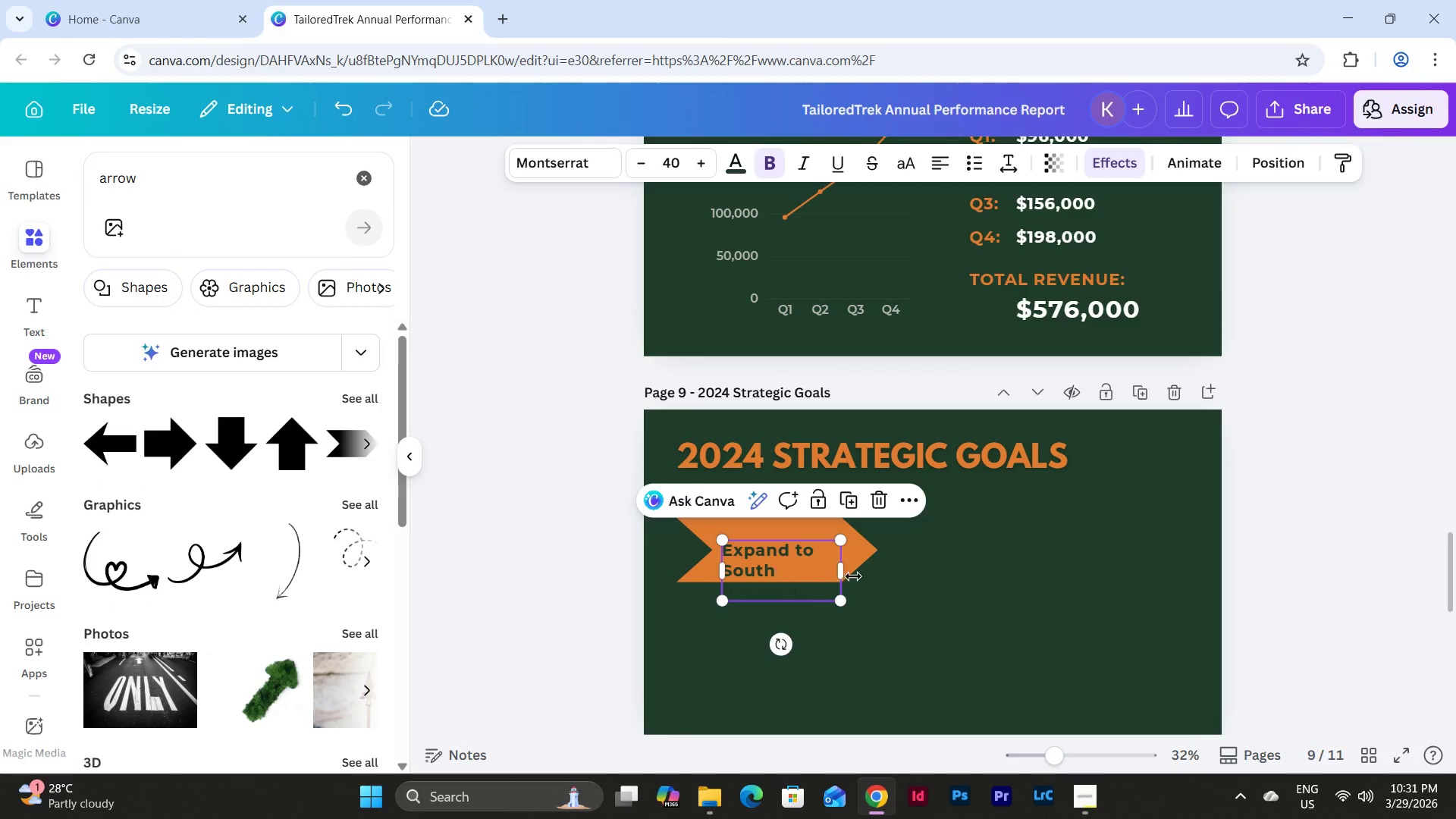 
left_click_drag(start_coordinate=[849, 575], to_coordinate=[868, 579])
 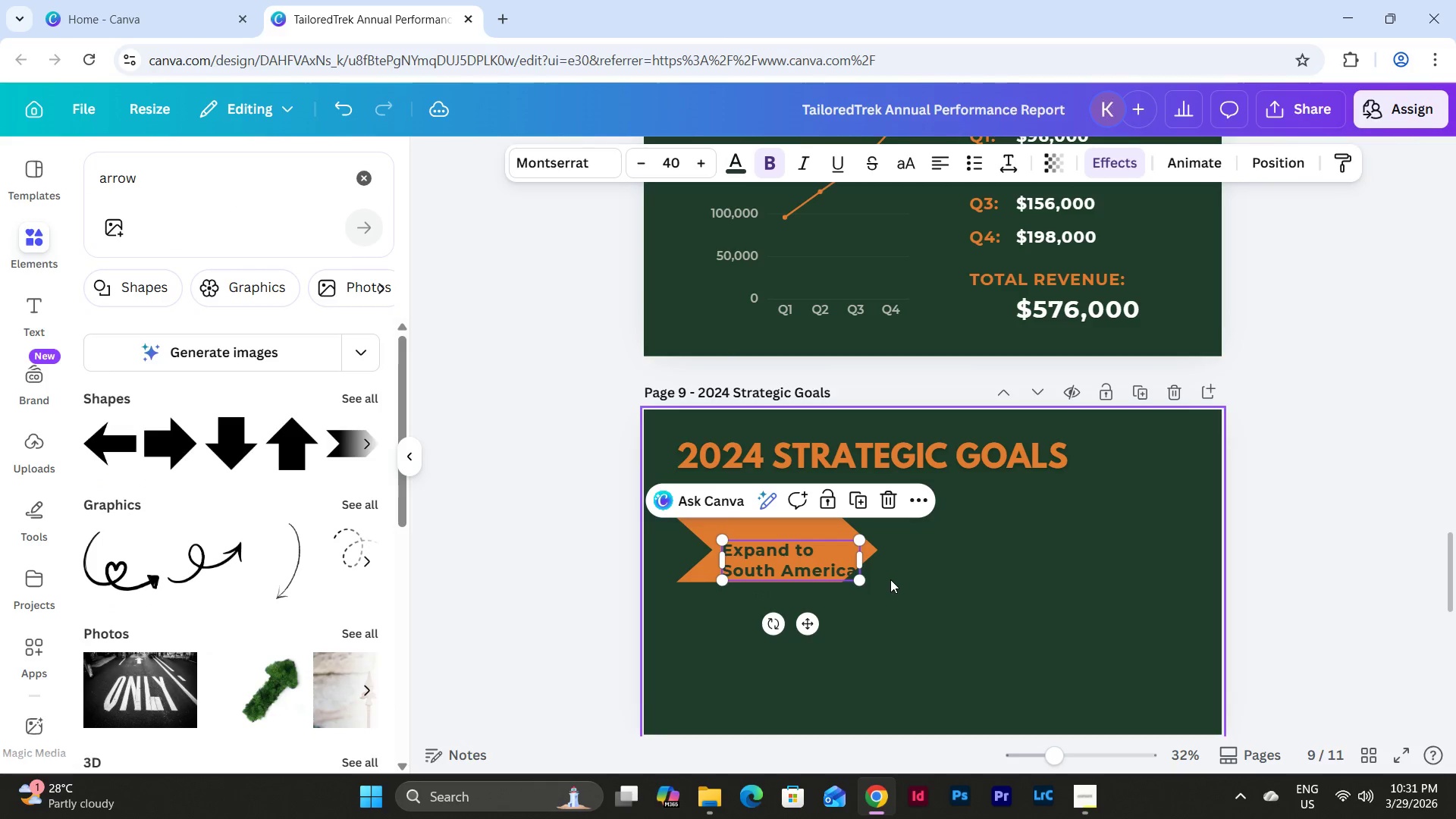 
left_click([901, 579])
 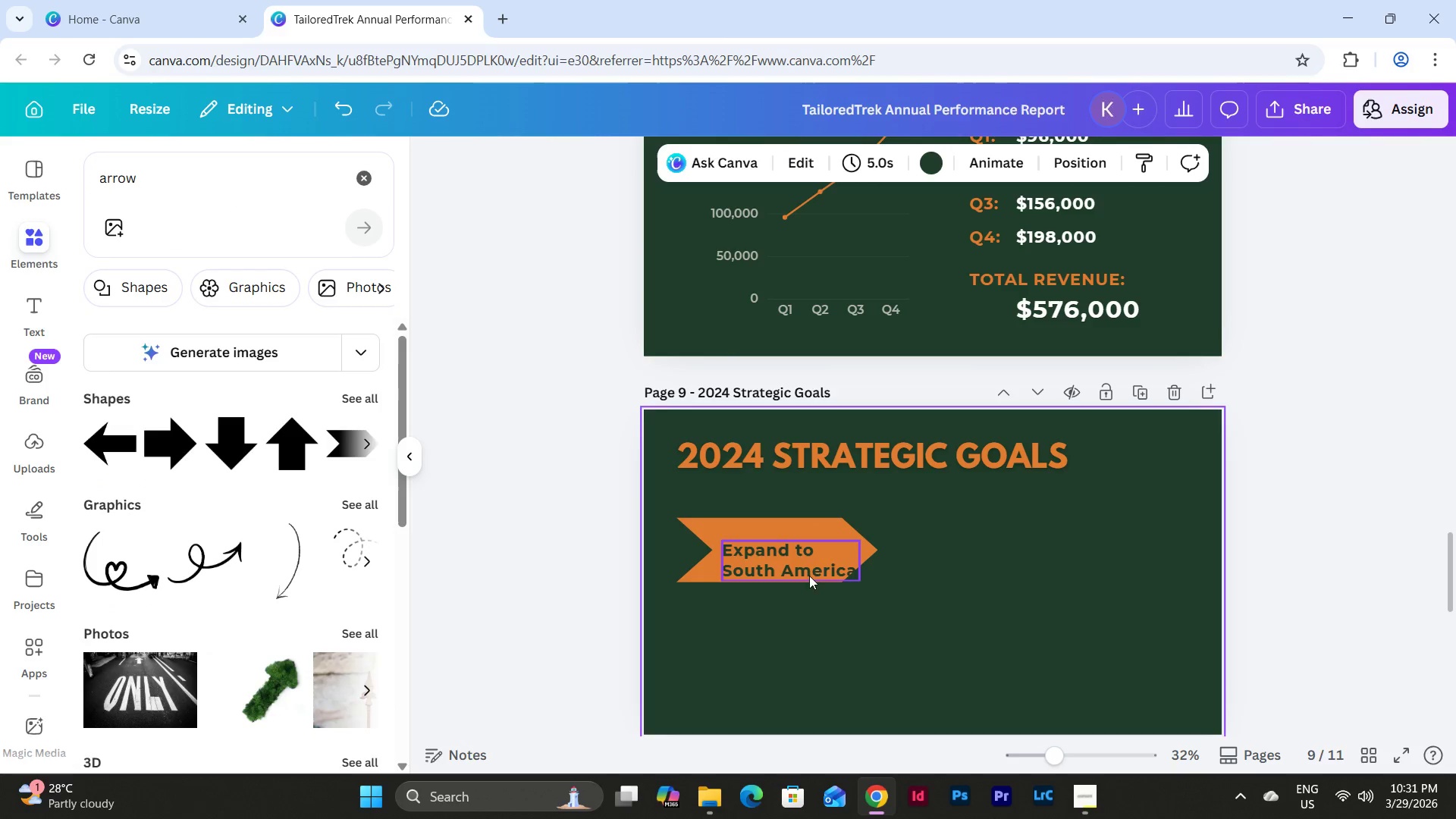 
left_click_drag(start_coordinate=[785, 570], to_coordinate=[784, 556])
 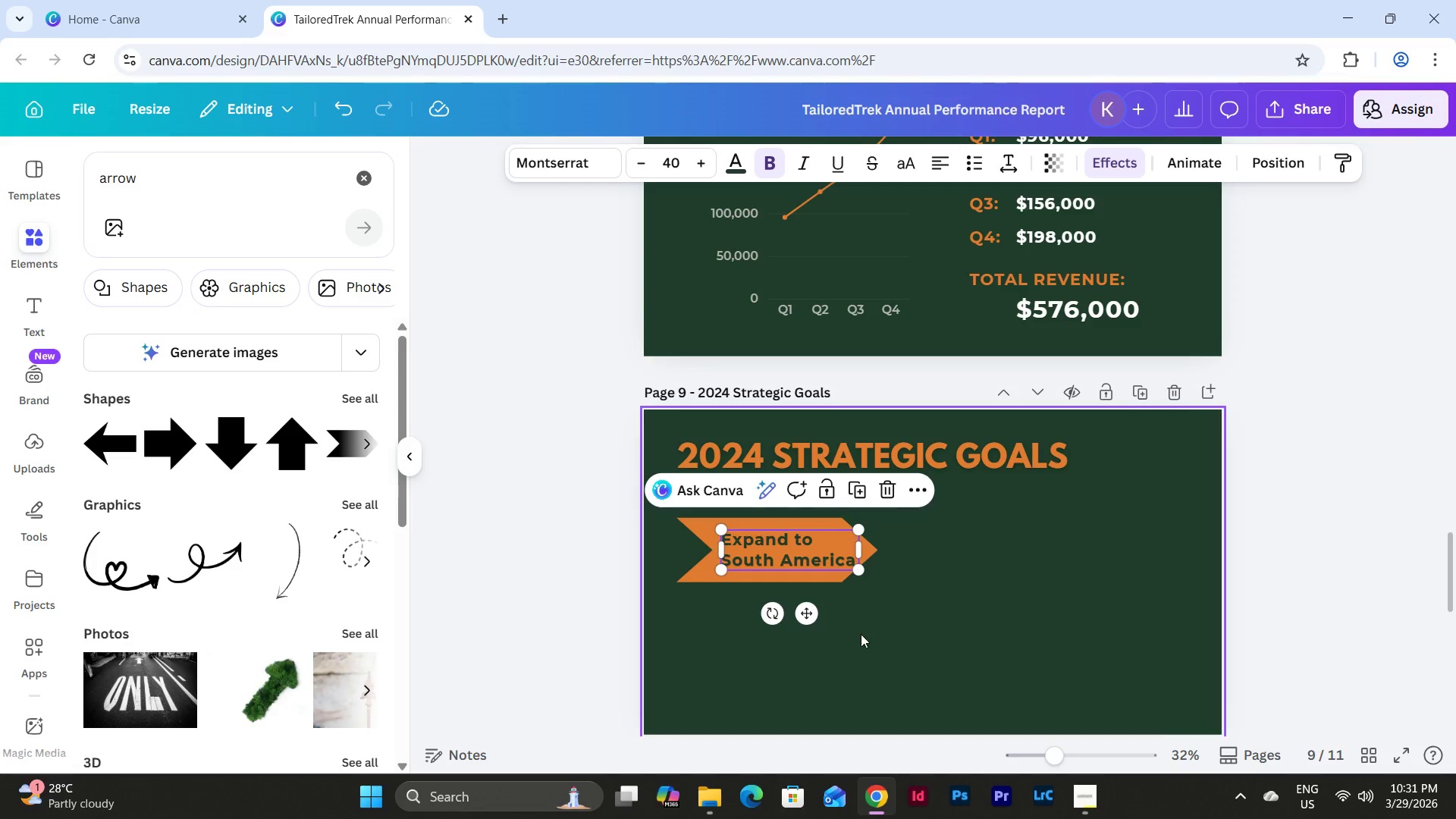 
left_click([861, 634])
 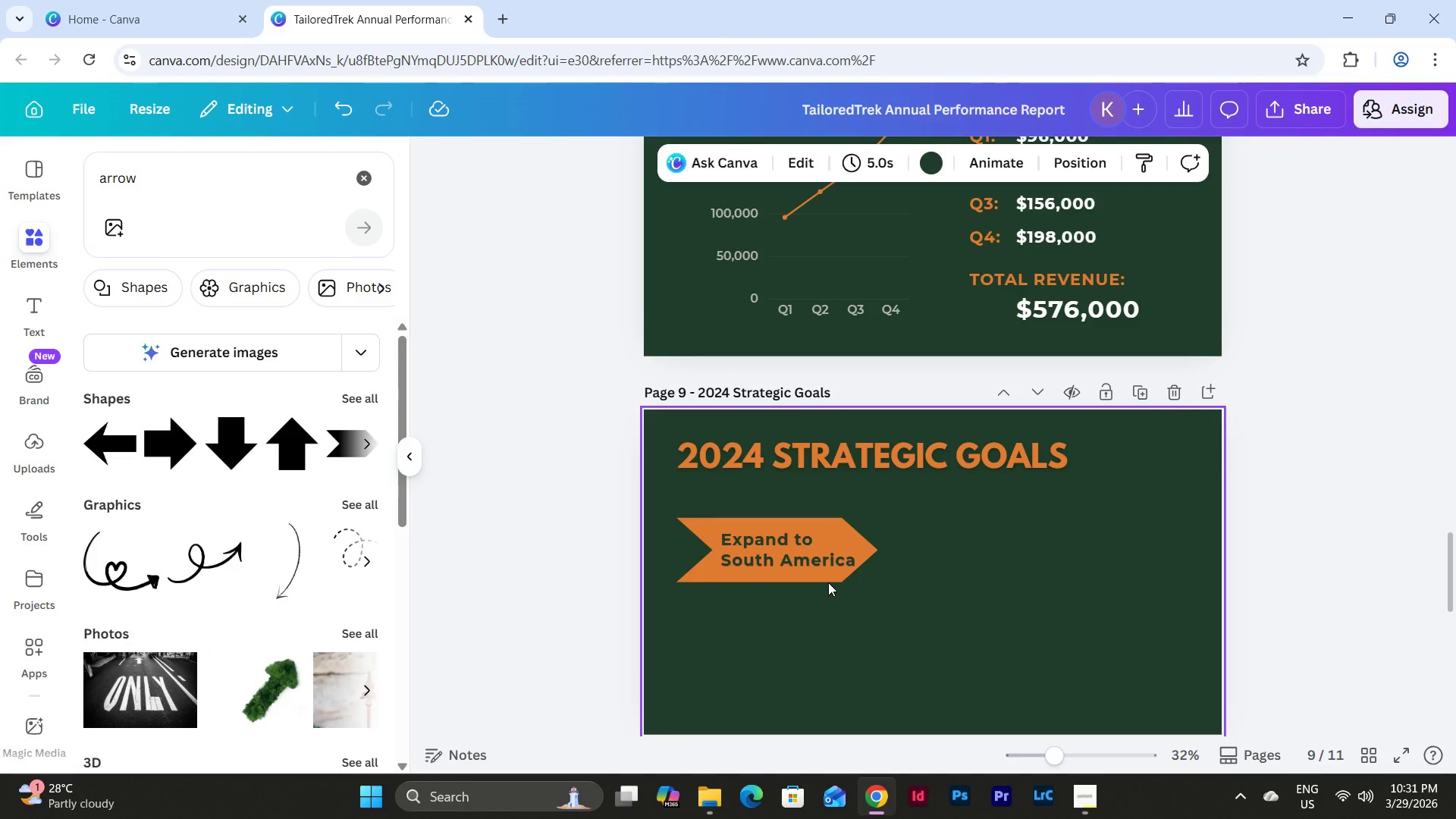 
left_click([828, 580])
 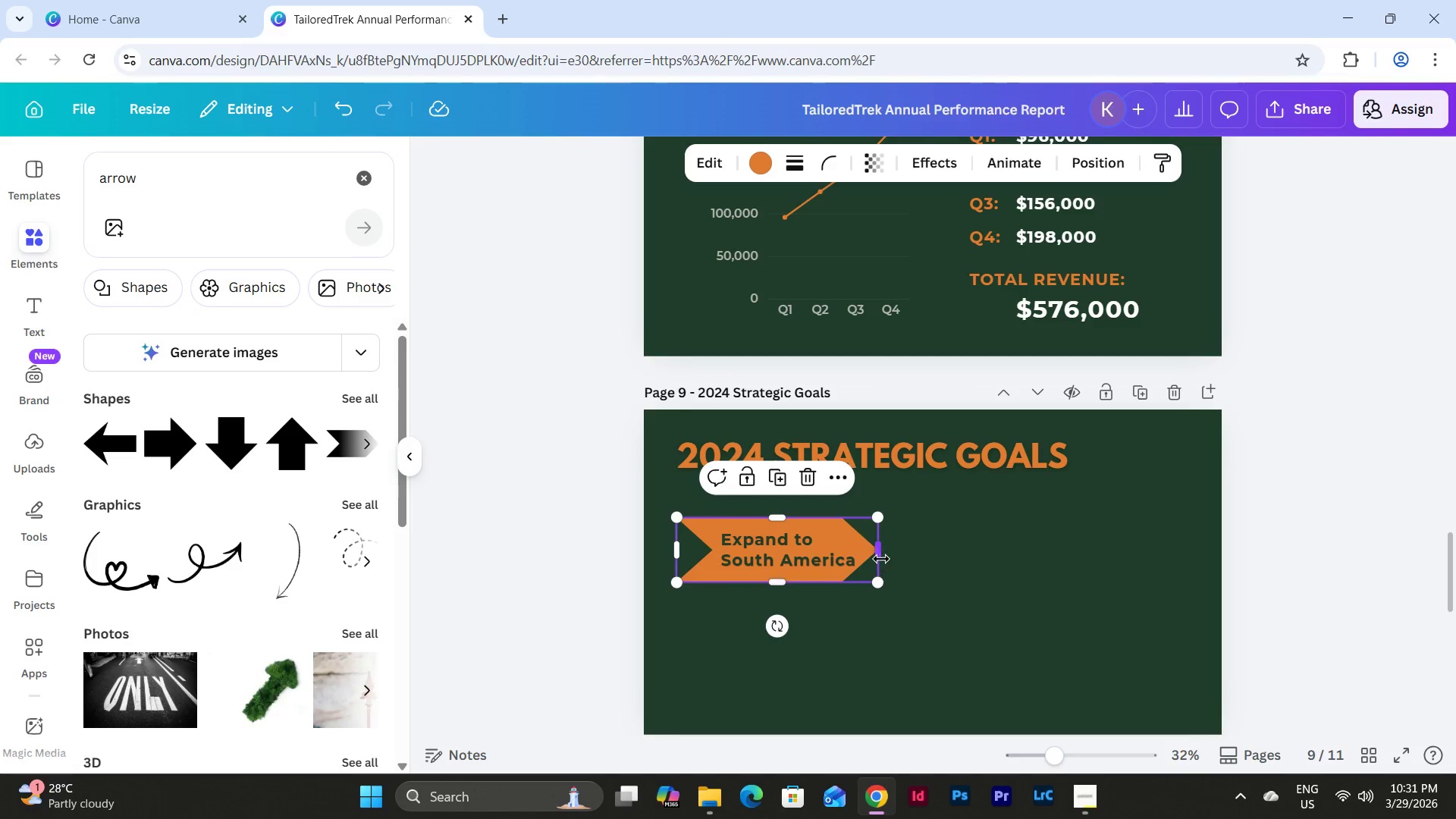 
left_click_drag(start_coordinate=[884, 556], to_coordinate=[894, 556])
 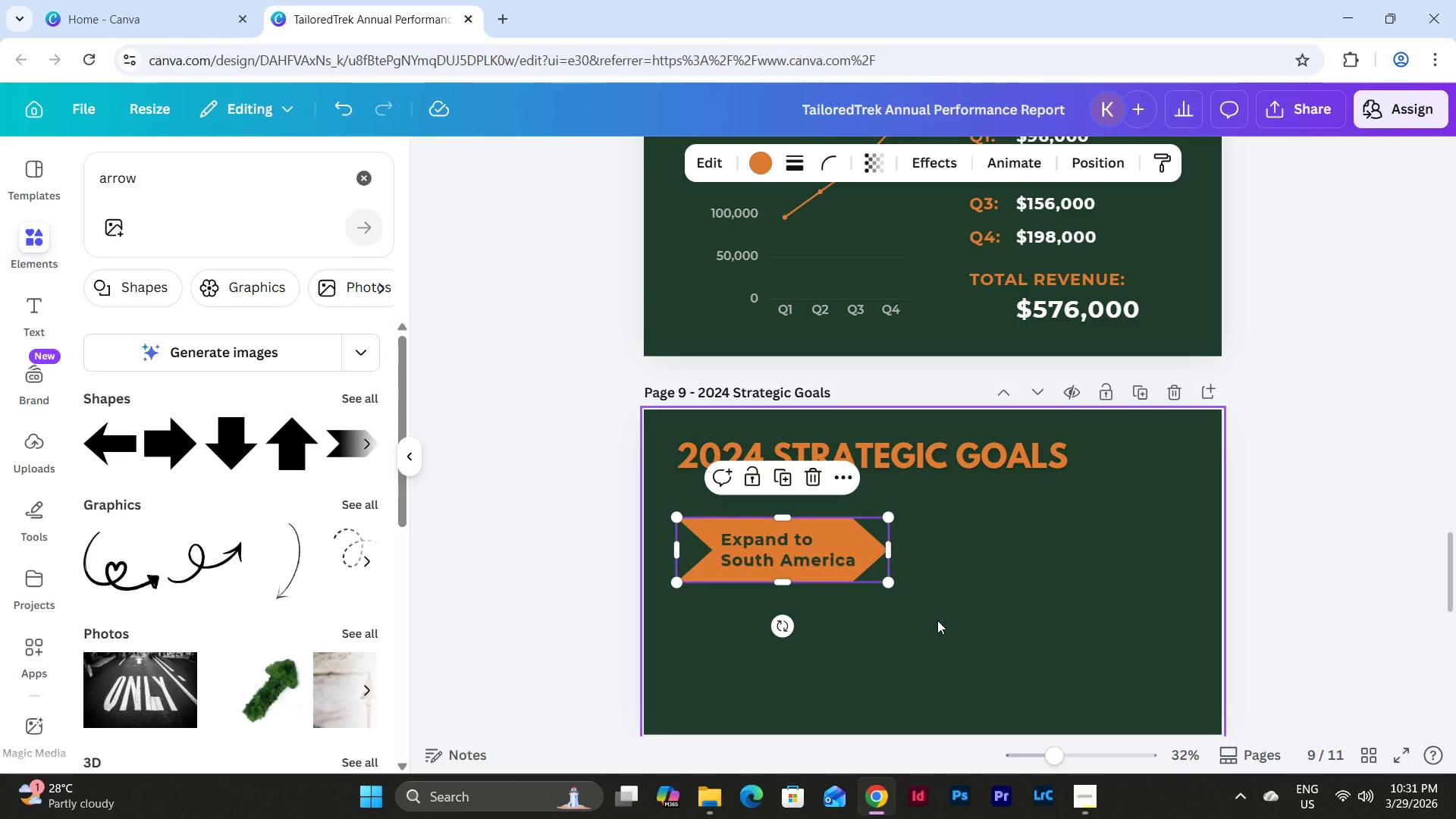 
left_click([939, 623])
 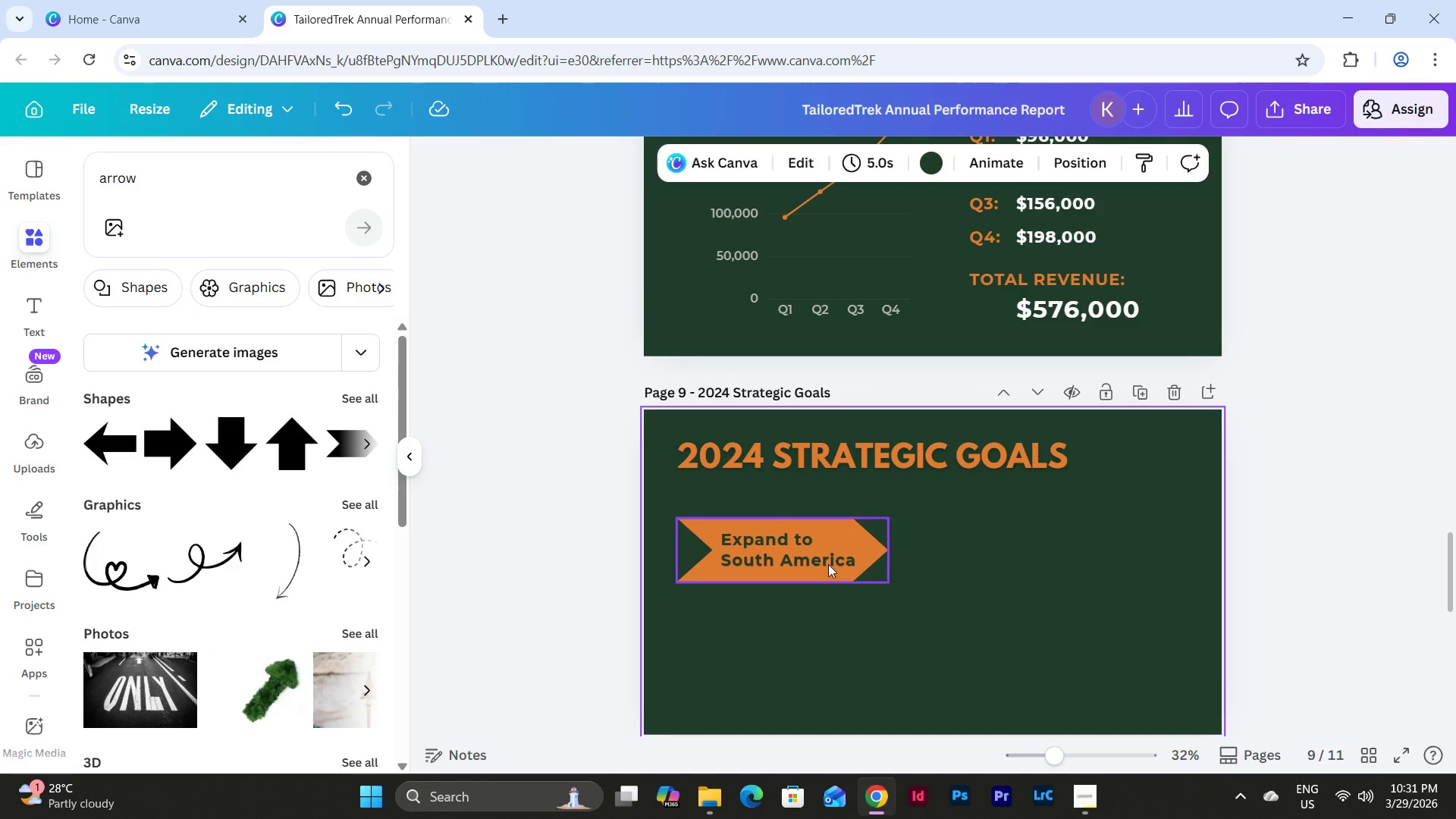 
left_click([864, 529])
 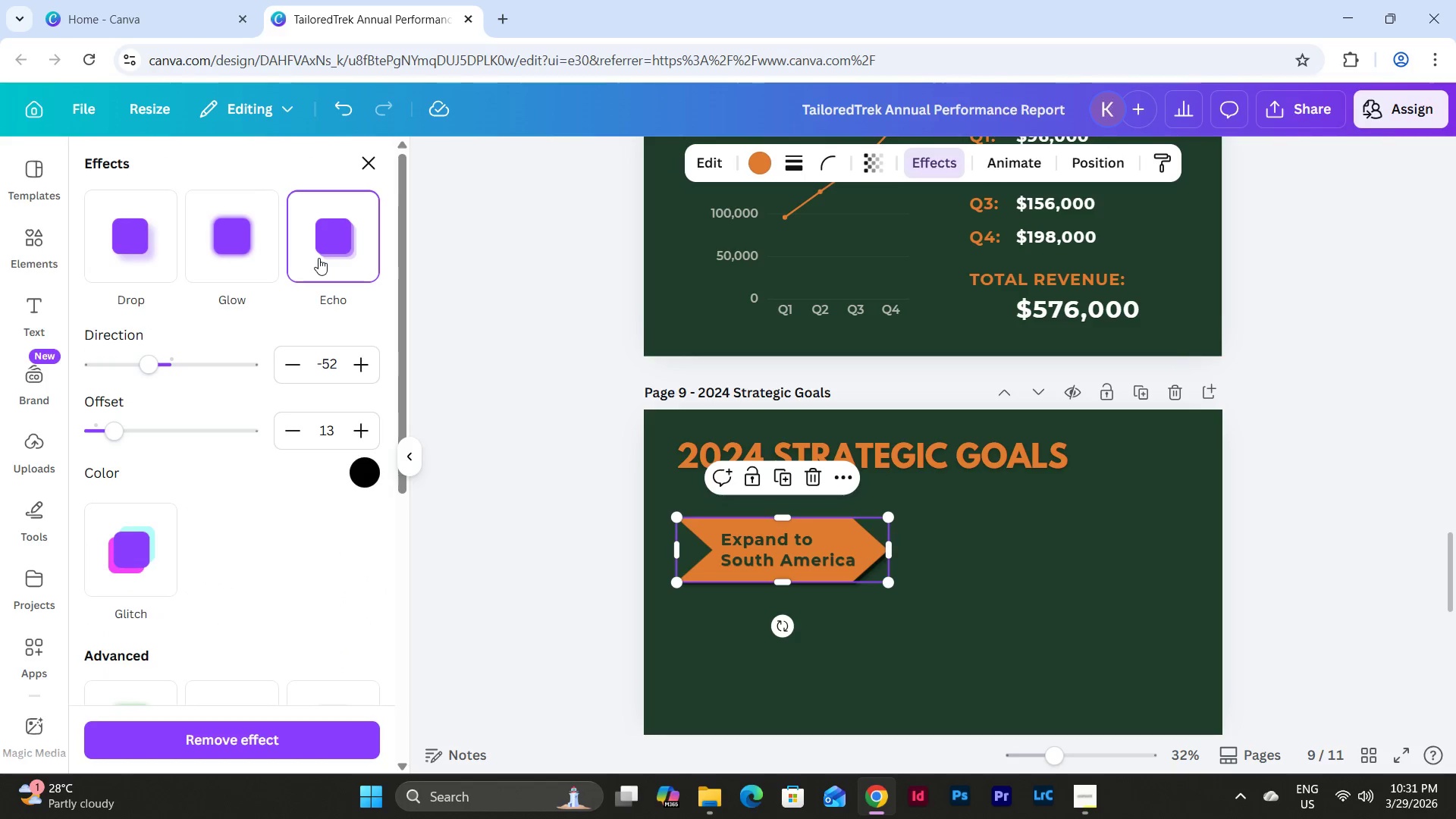 
left_click([923, 640])
 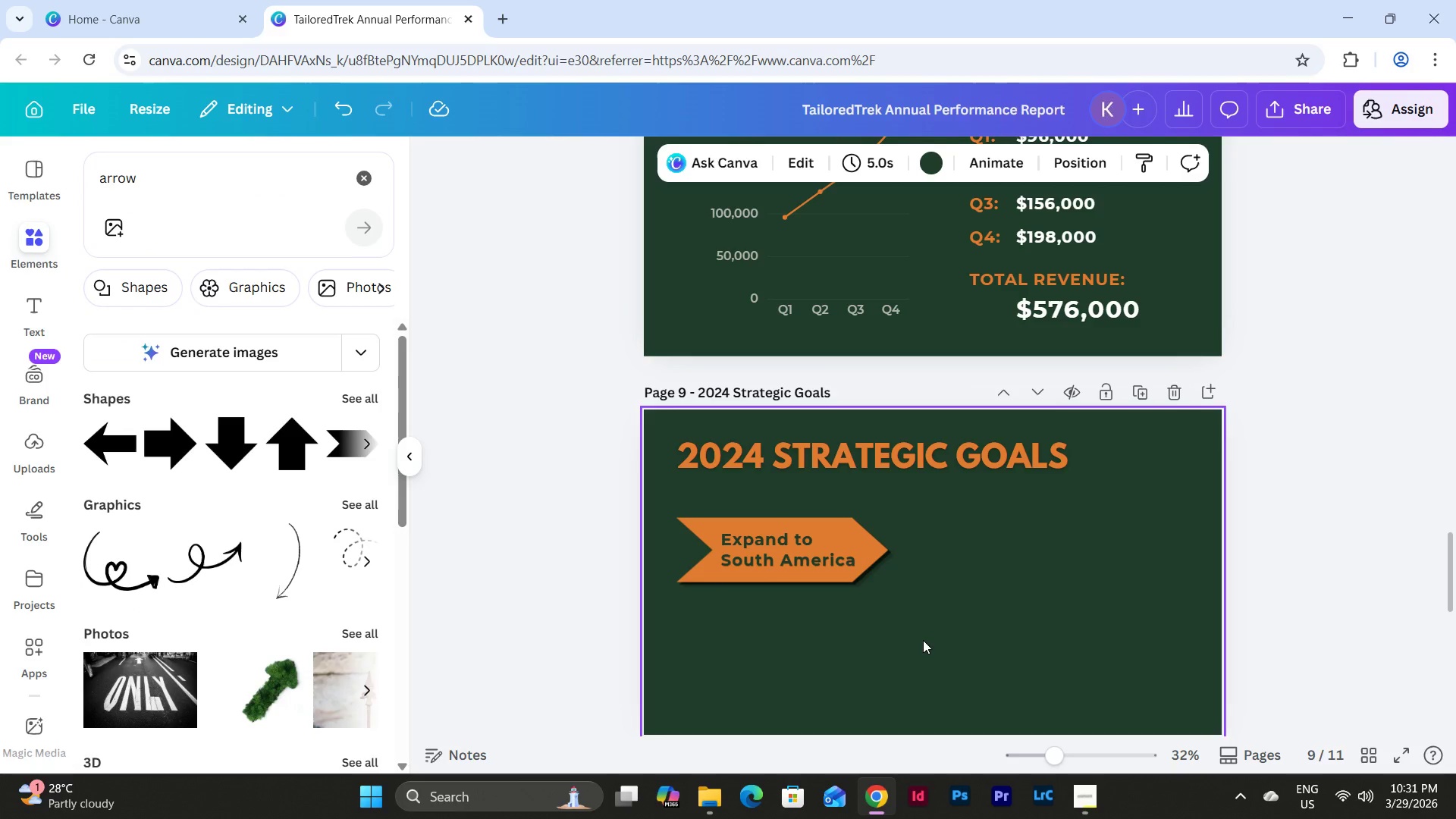 
left_click_drag(start_coordinate=[923, 640], to_coordinate=[660, 488])
 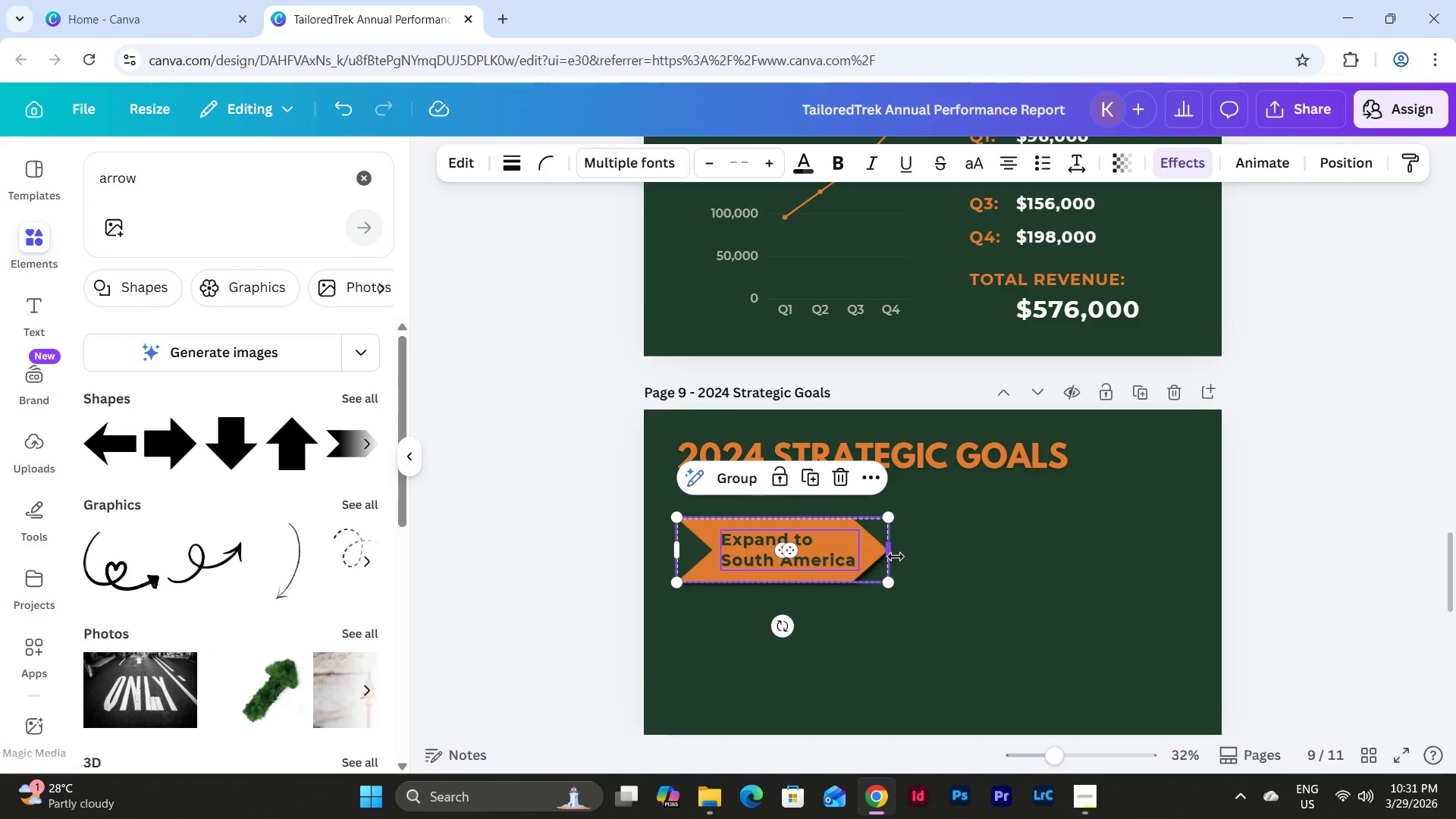 
left_click_drag(start_coordinate=[838, 555], to_coordinate=[843, 555])
 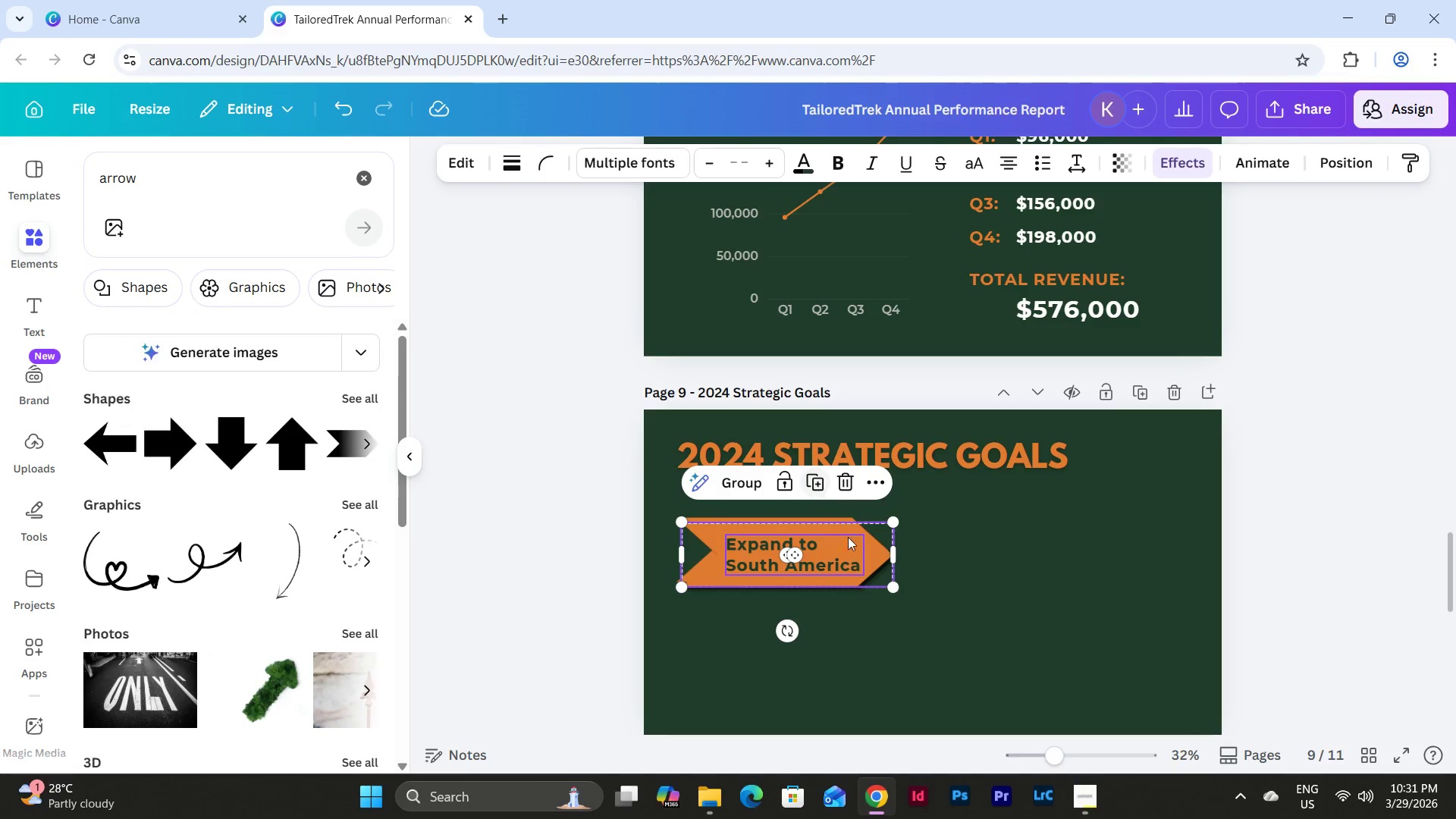 
left_click_drag(start_coordinate=[842, 557], to_coordinate=[1026, 554])
 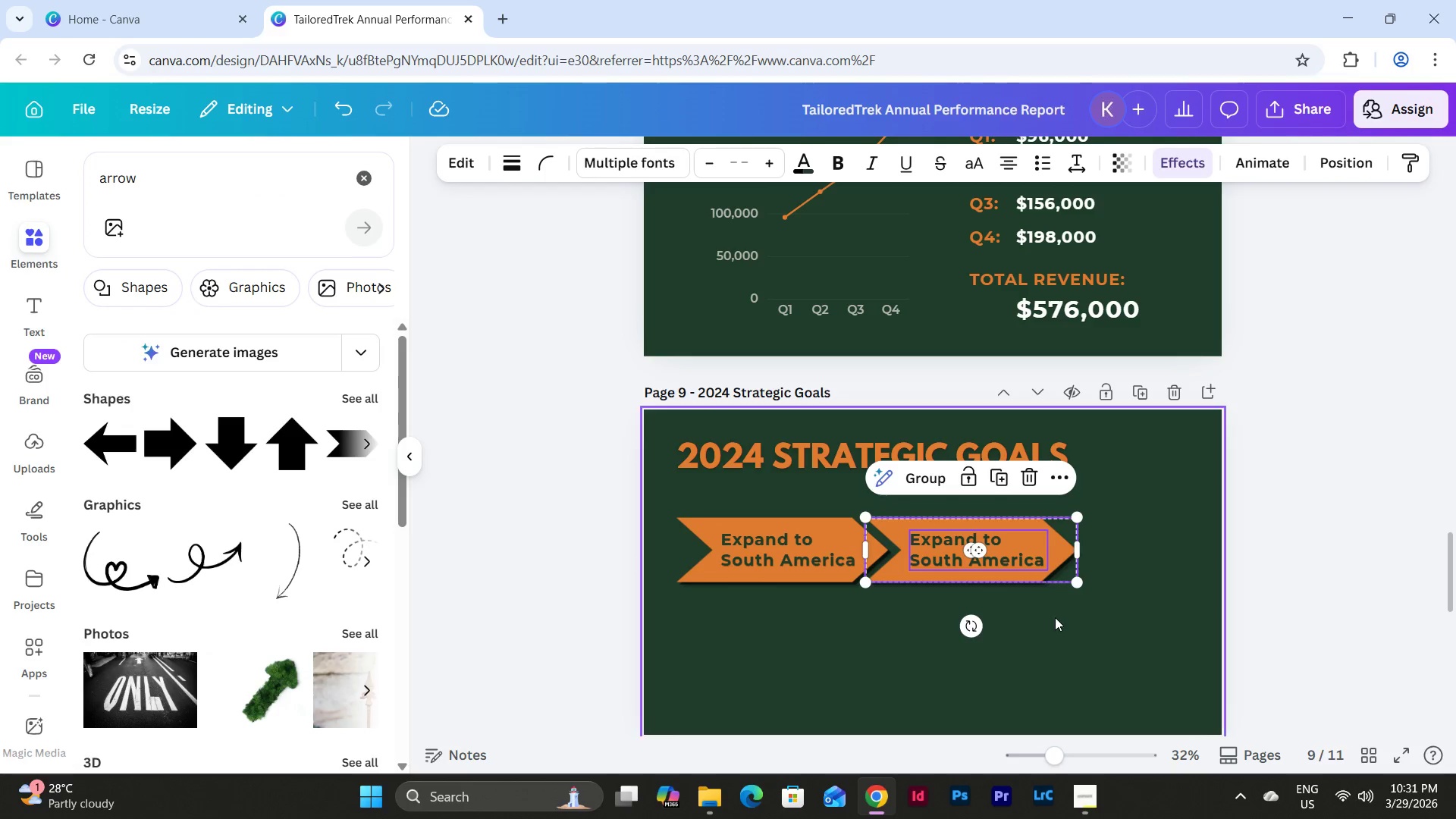 
left_click([1055, 619])
 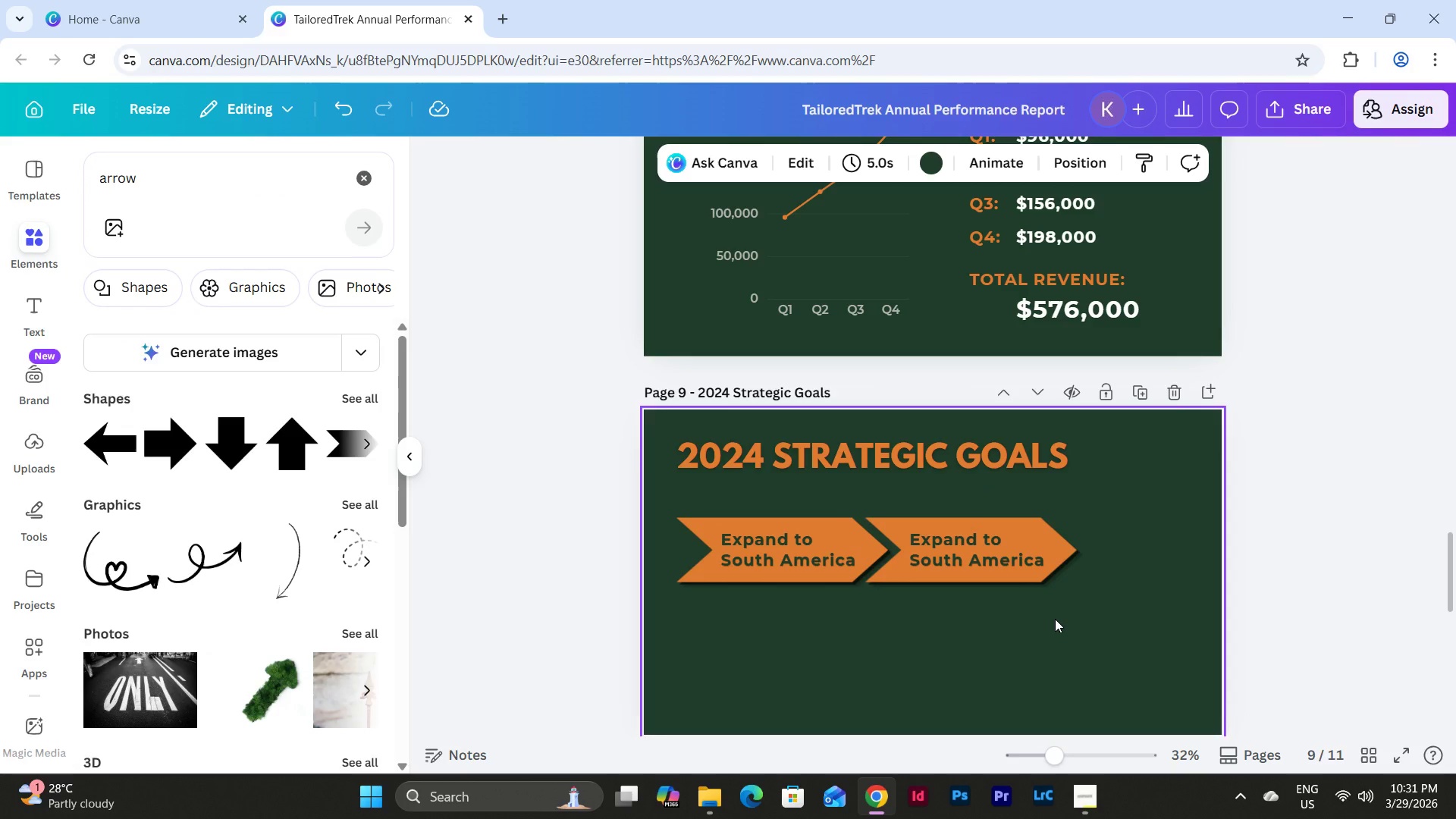 
double_click([974, 557])
 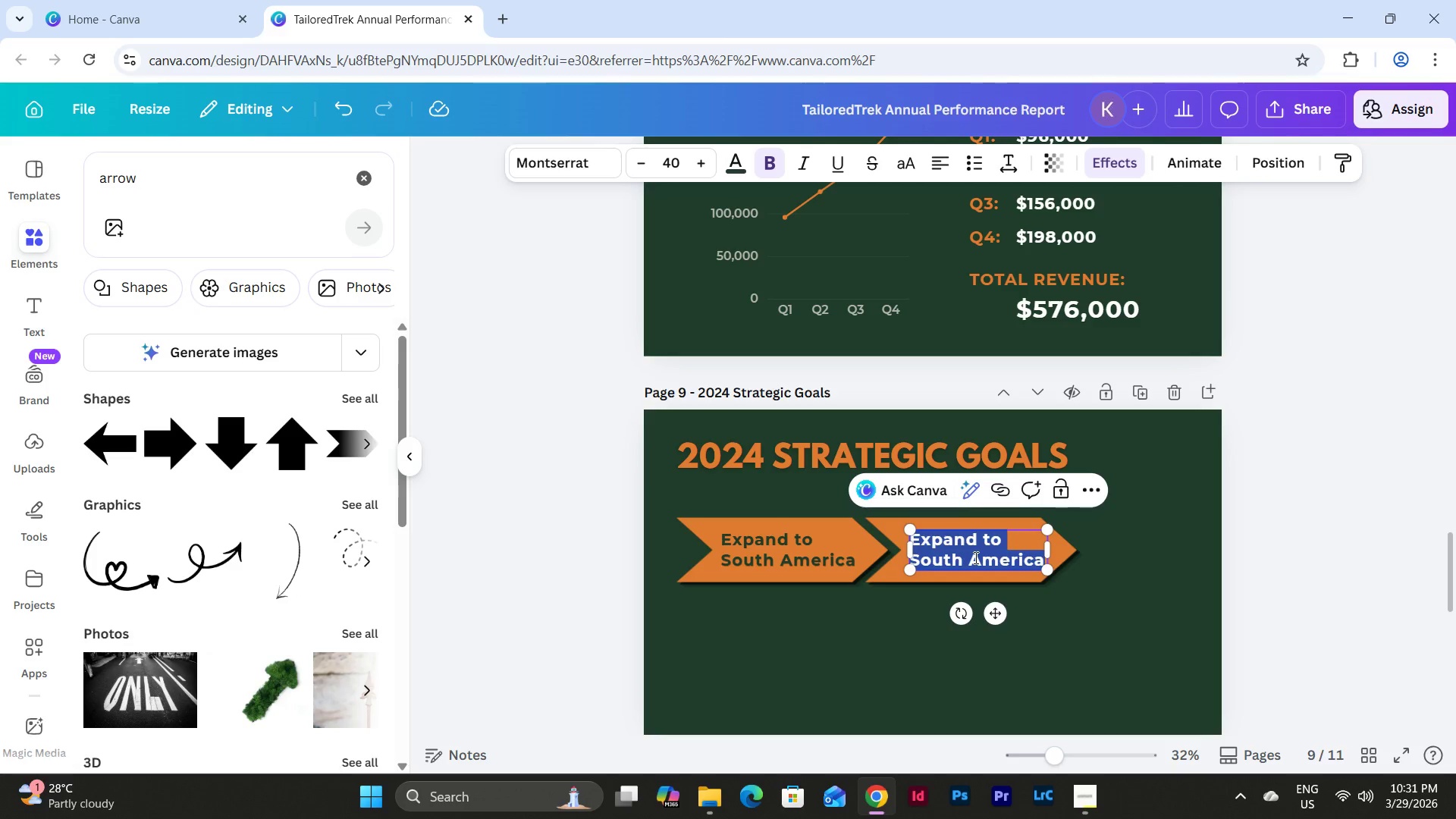 
type(Developed Specialized Products)
 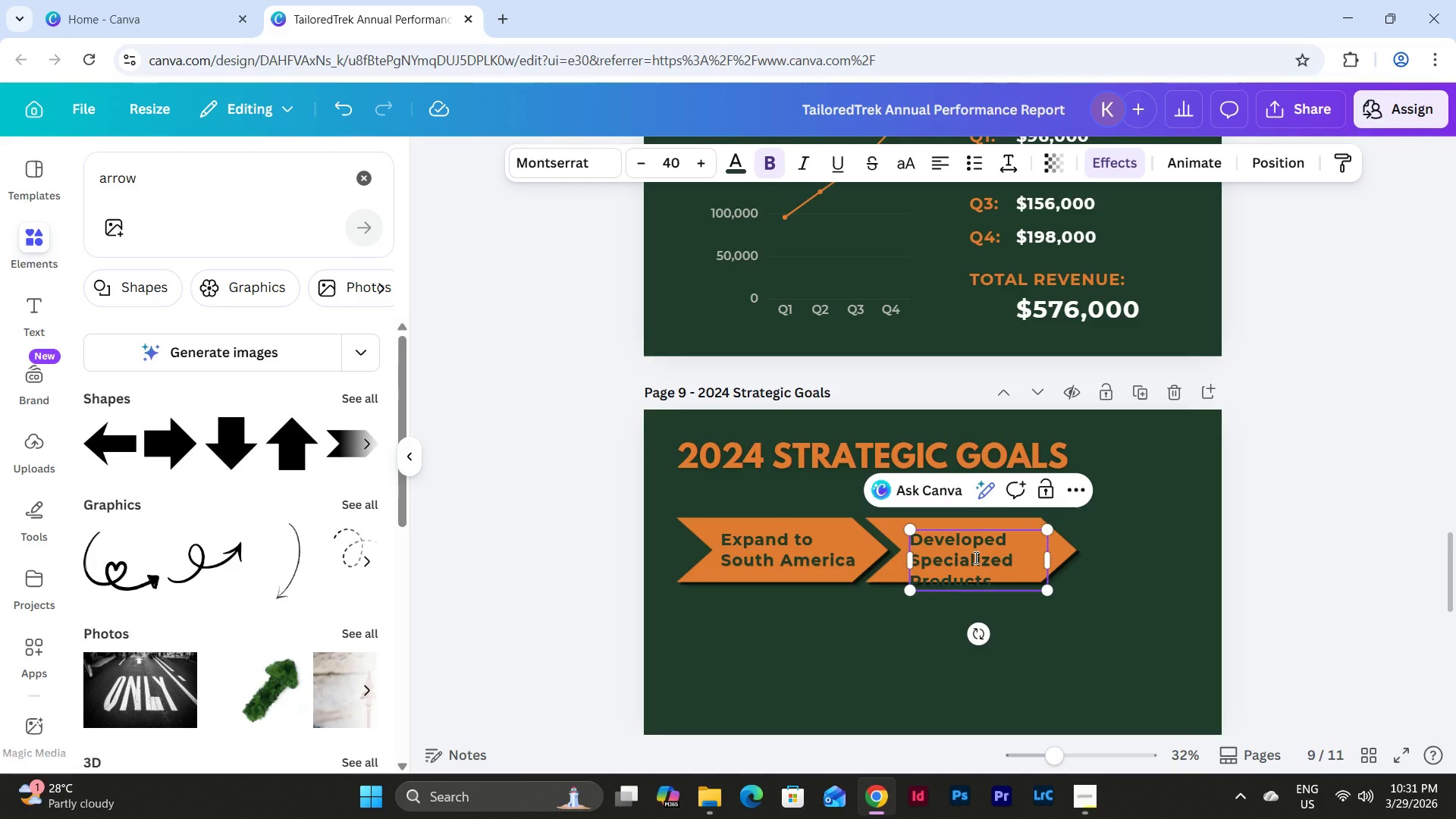 
left_click([1082, 701])
 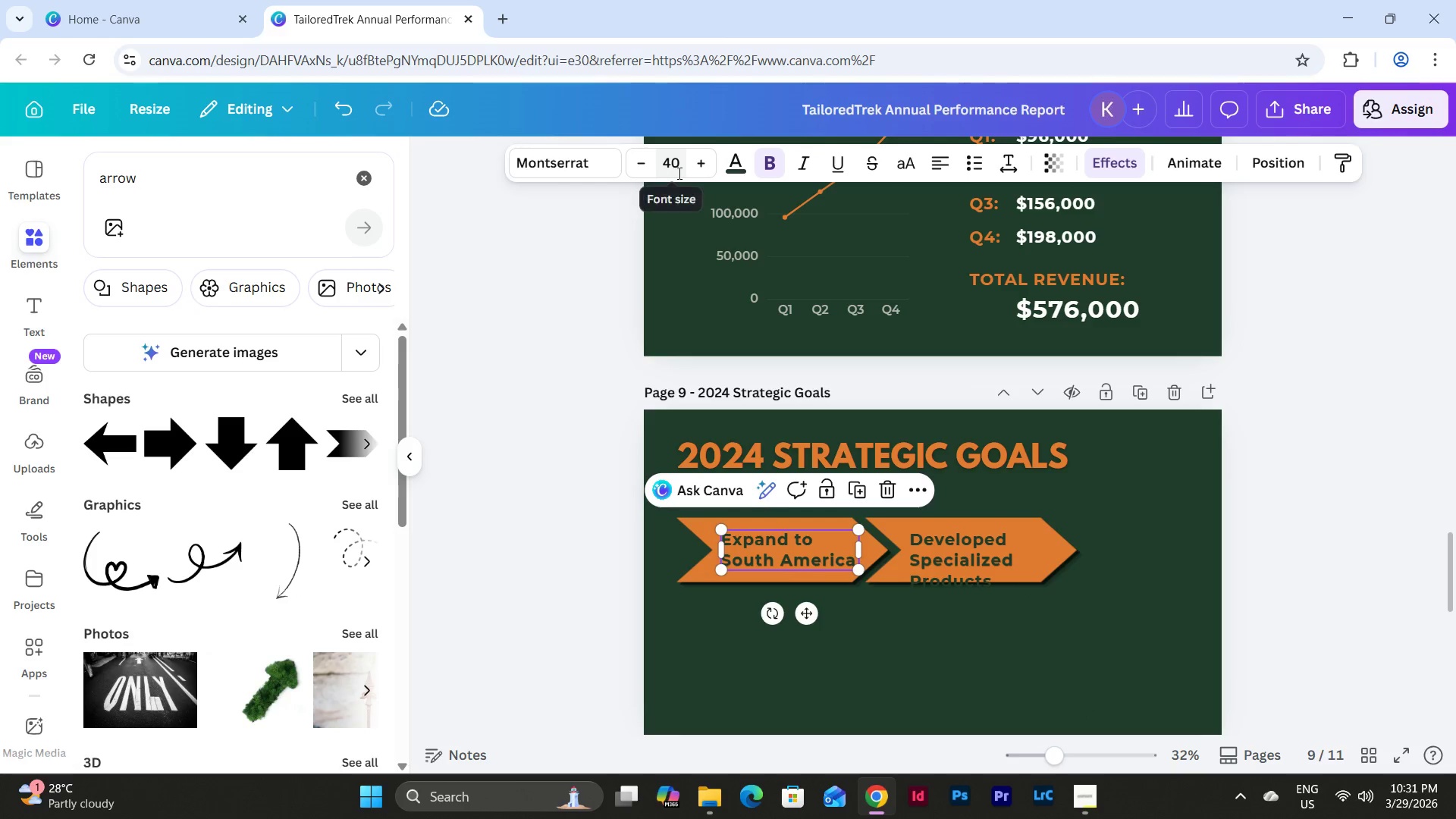 
key(Numpad3)
 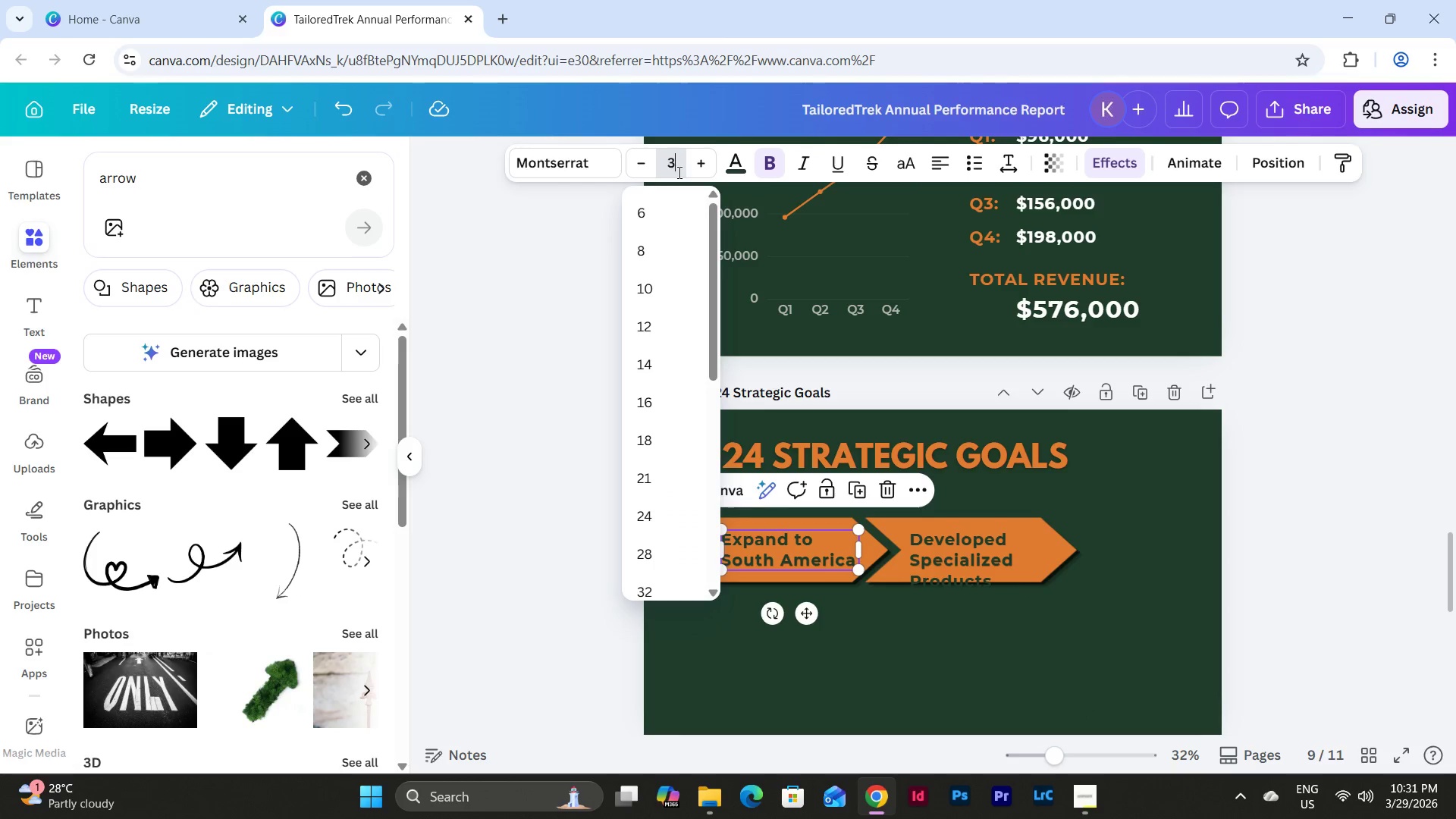 
key(Numpad5)
 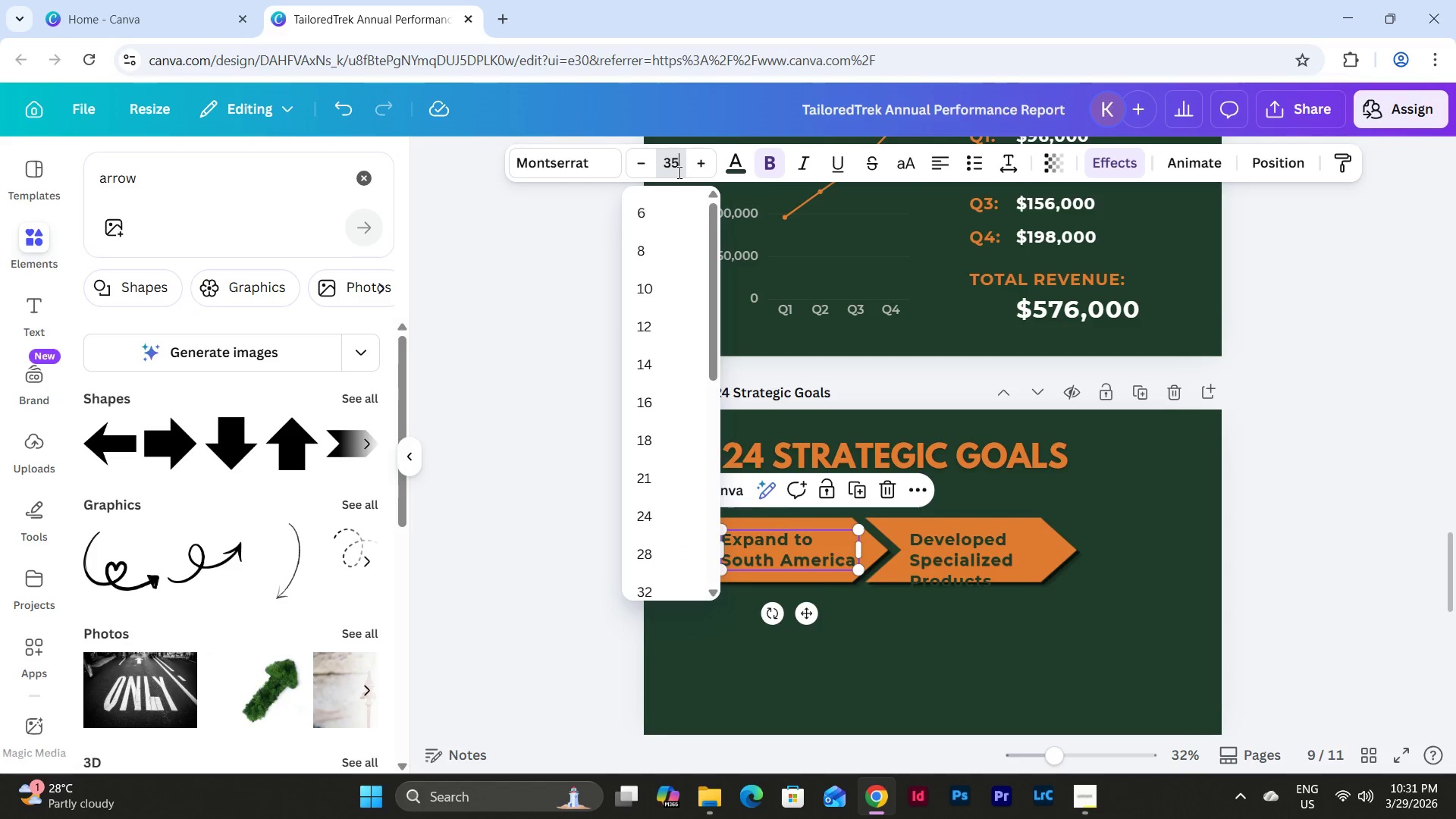 
key(NumpadEnter)
 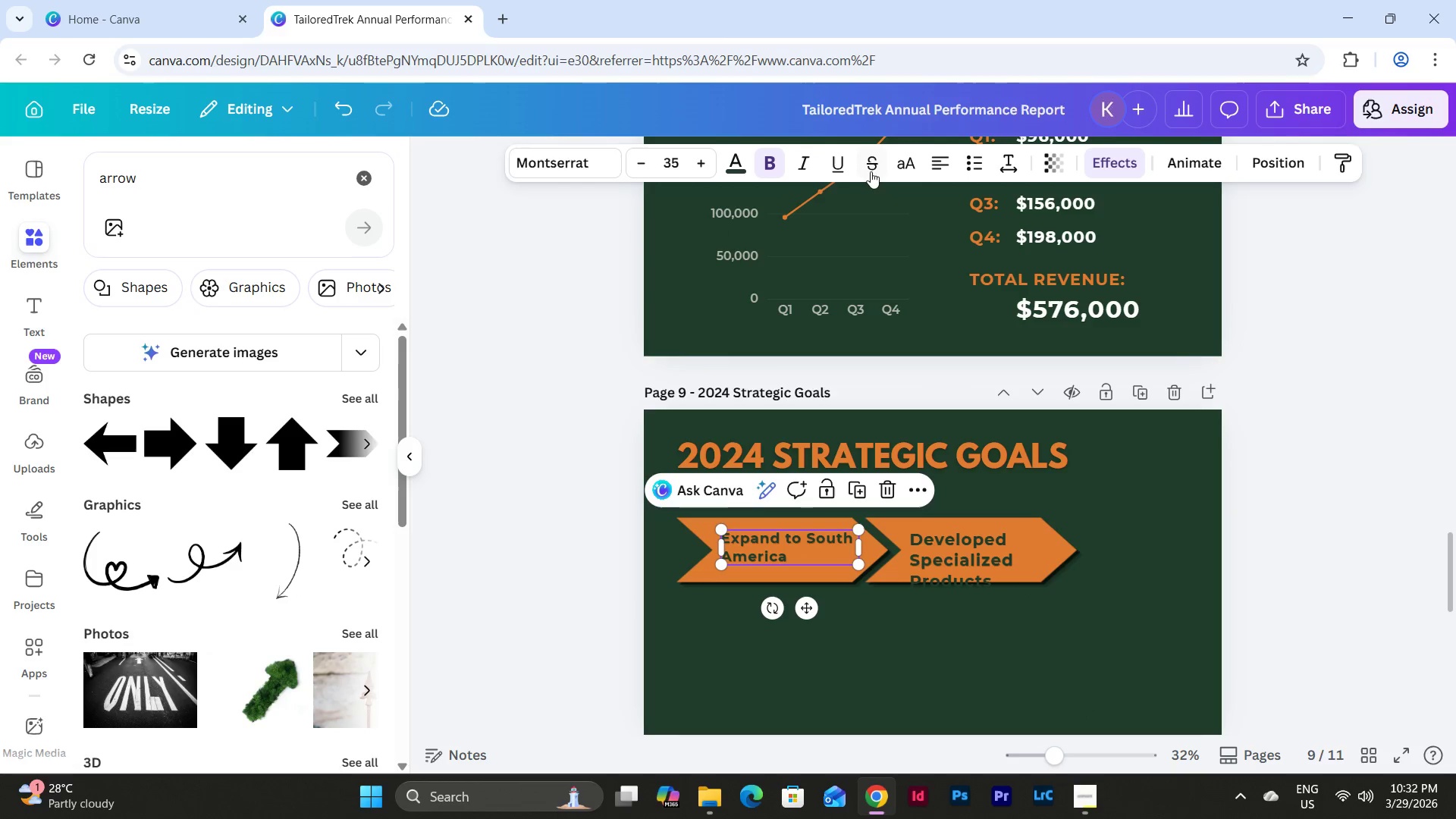 
left_click([935, 162])
 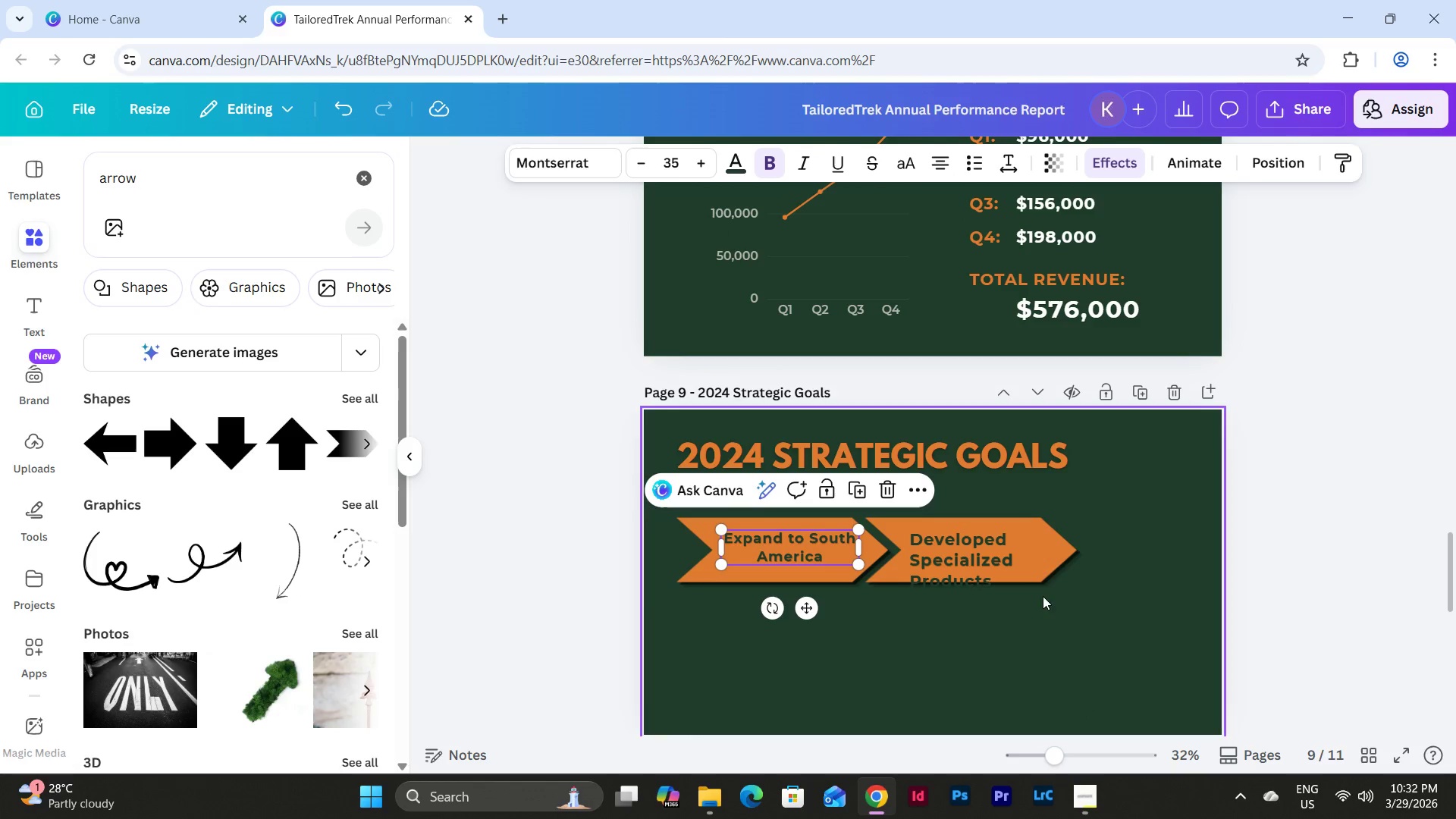 
left_click([978, 556])
 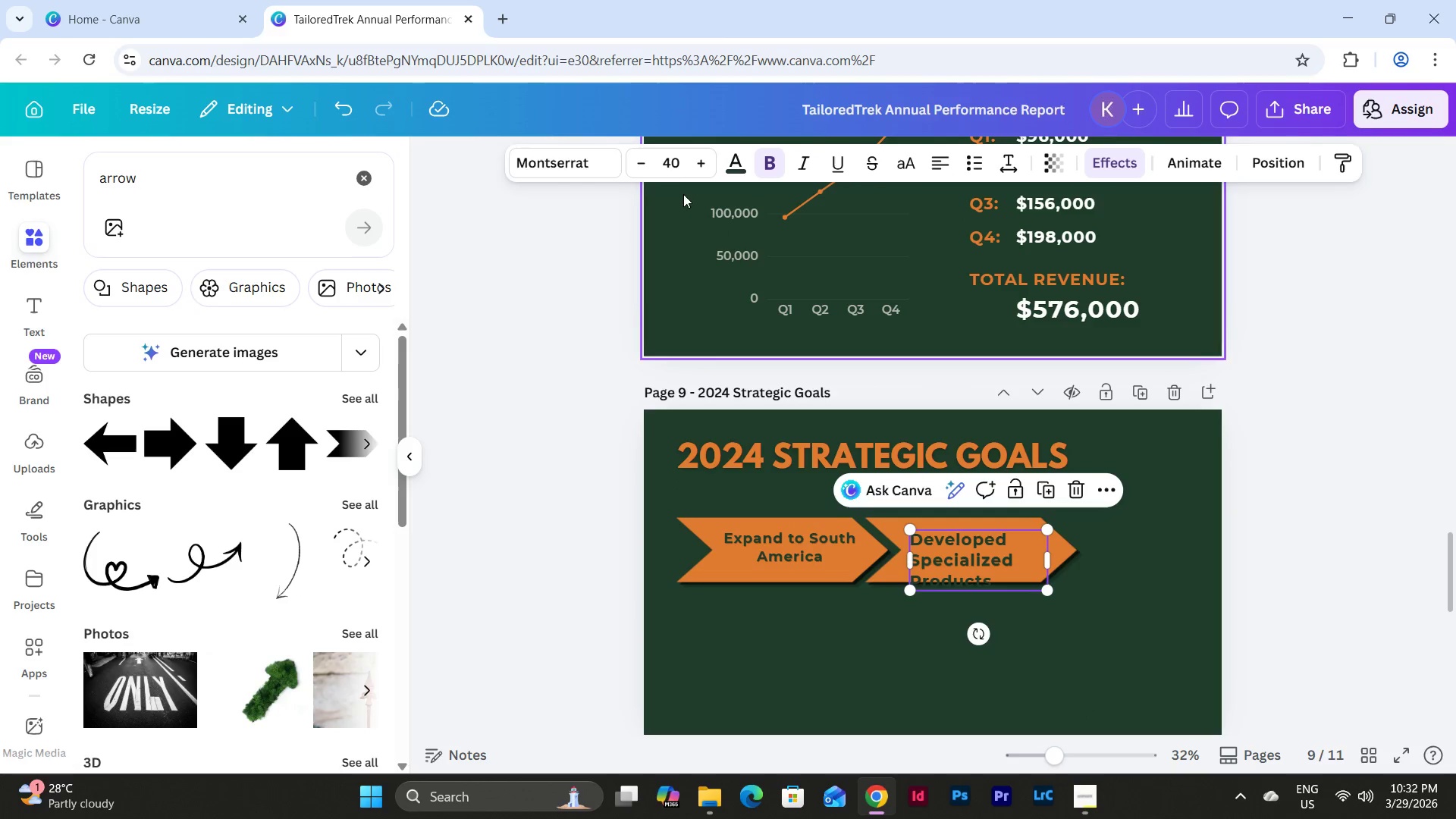 
left_click([675, 171])
 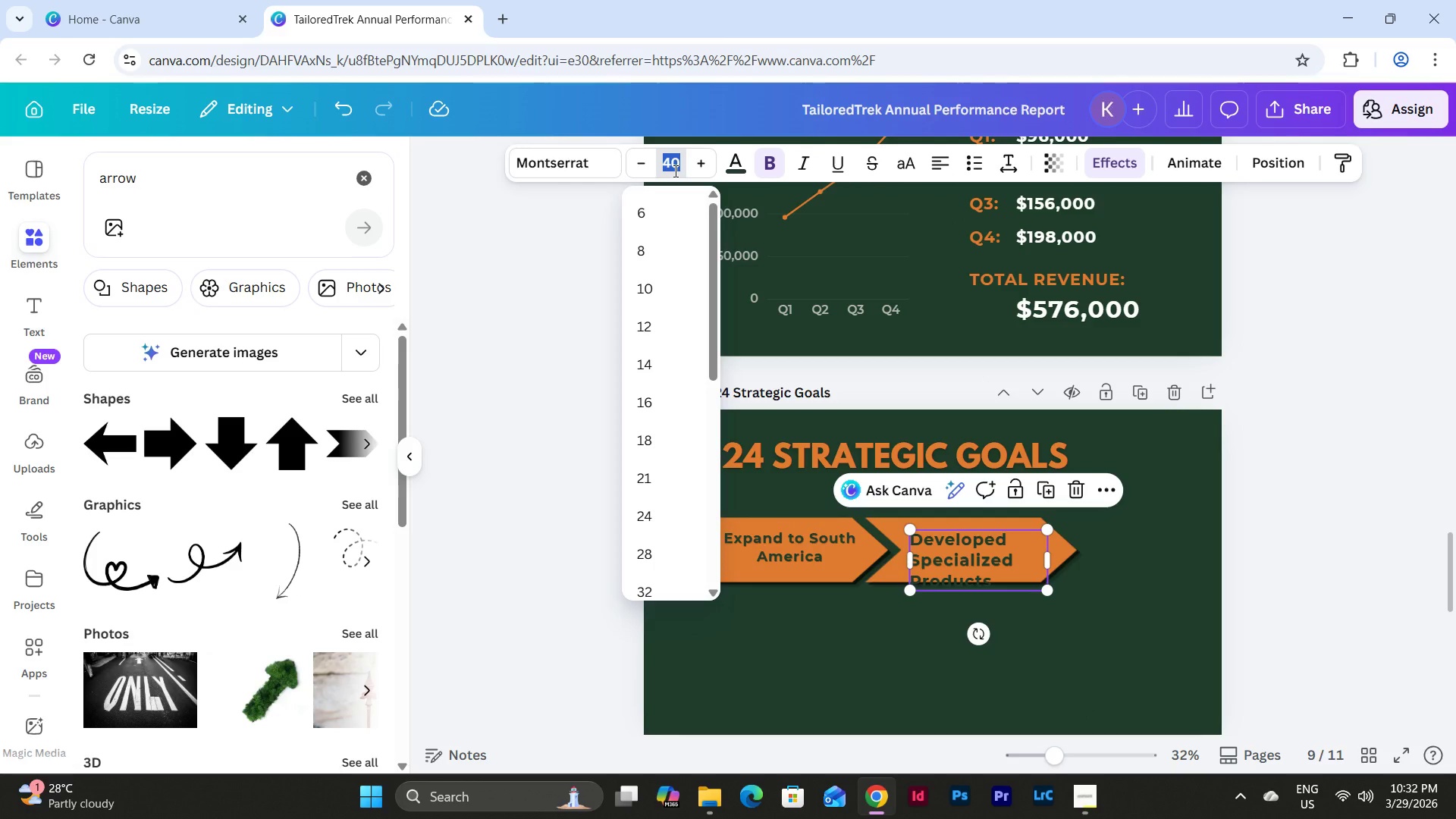 
key(Numpad3)
 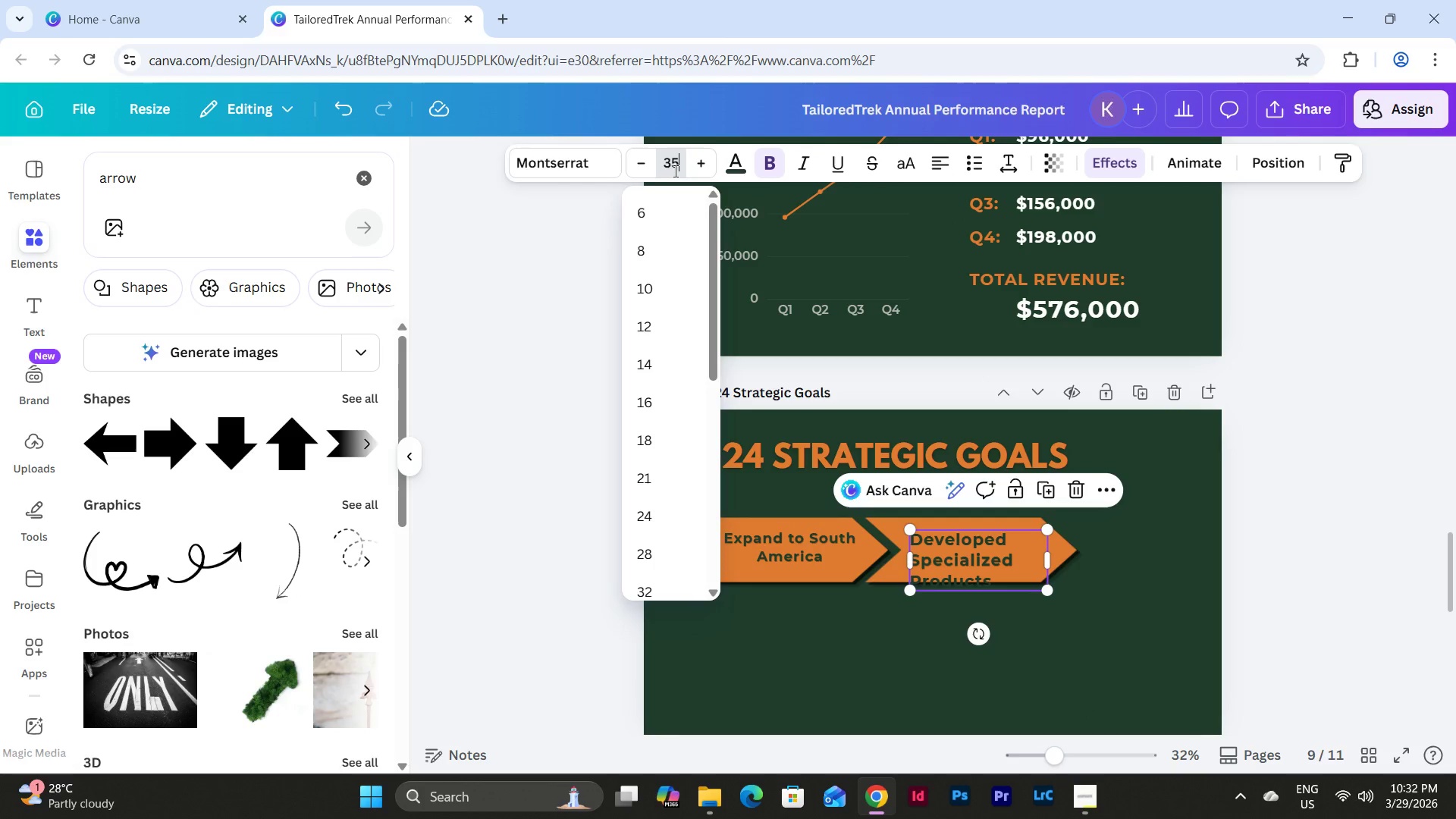 
key(Numpad5)
 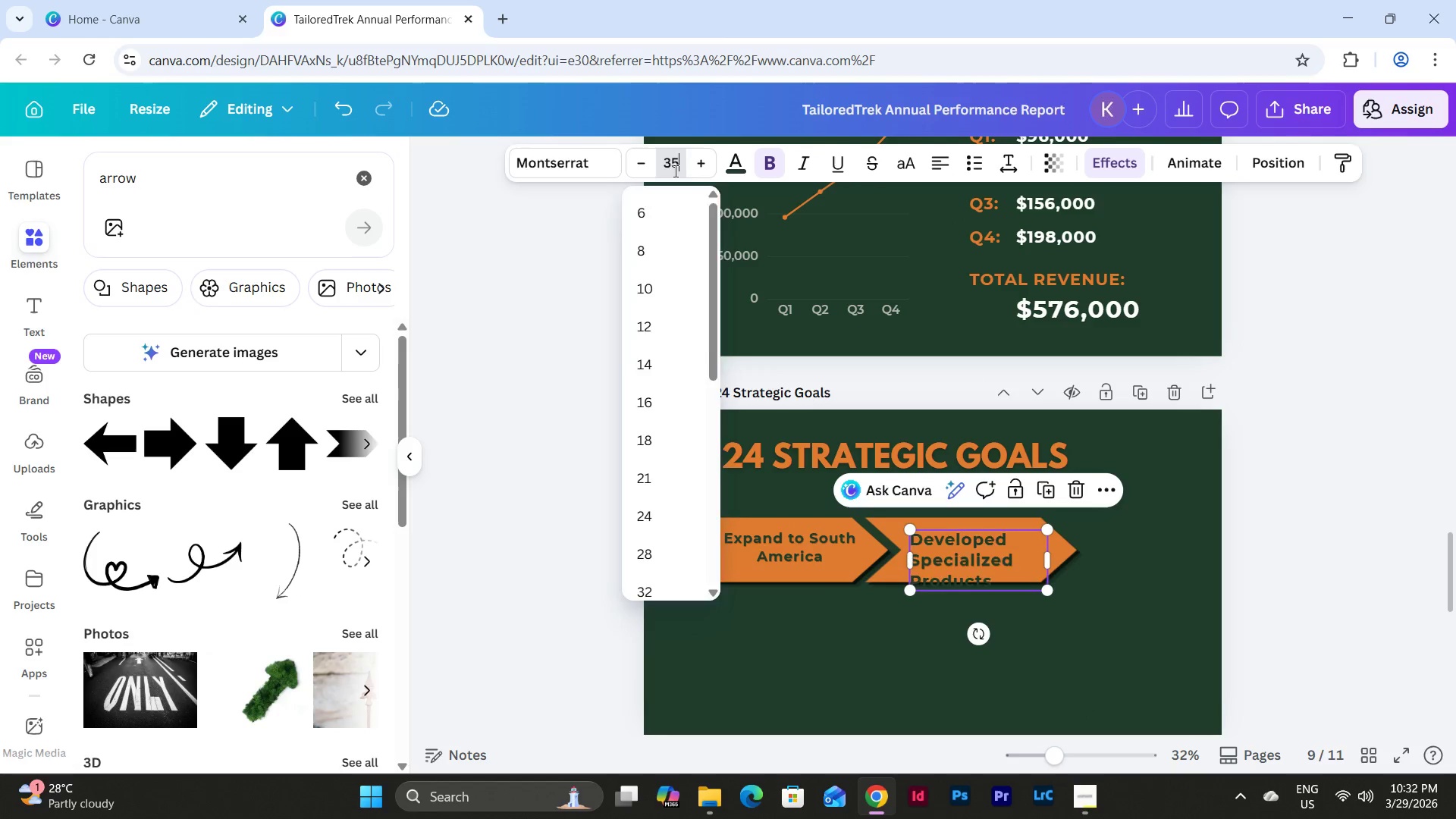 
key(NumpadEnter)
 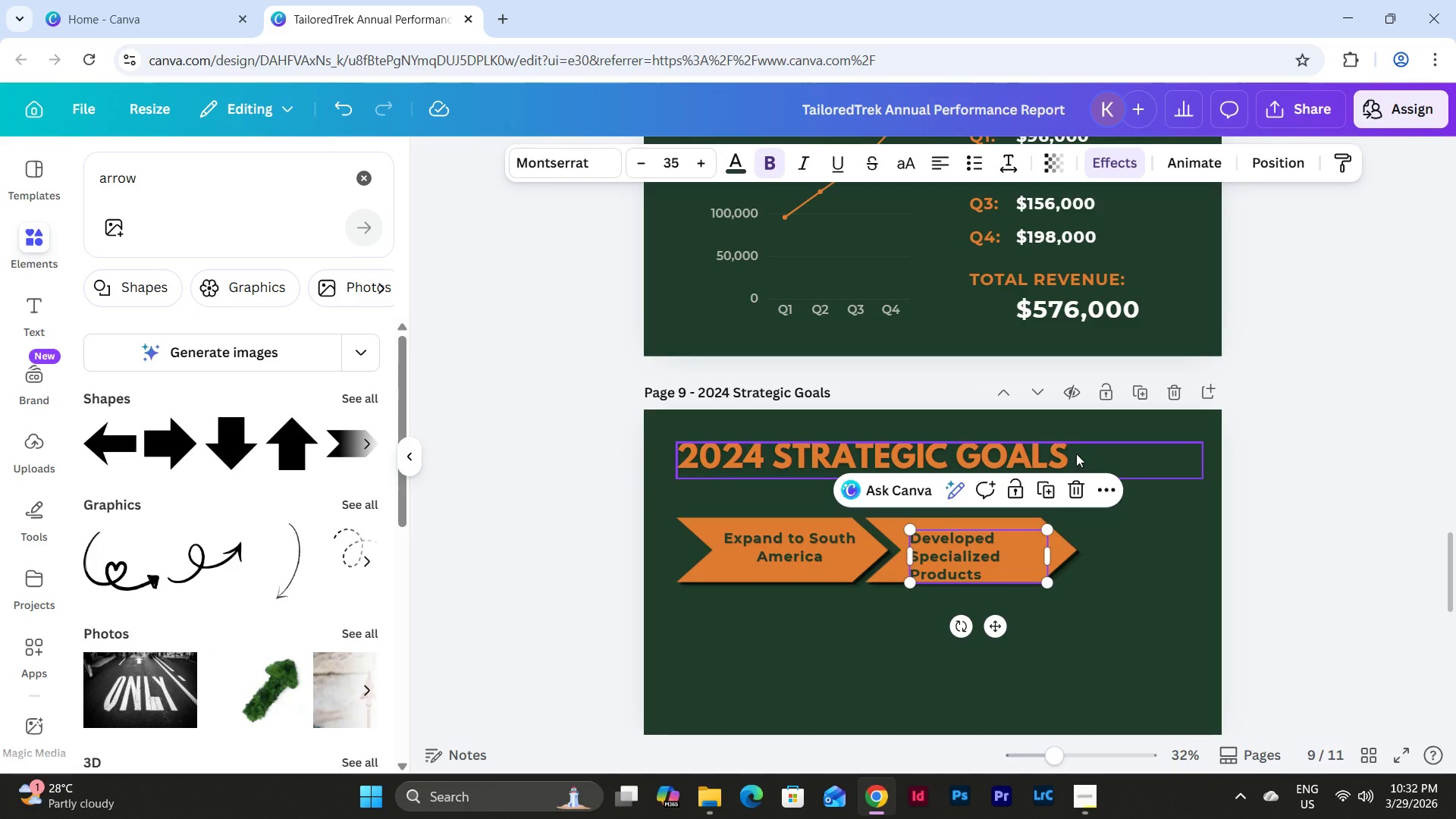 
left_click([947, 160])
 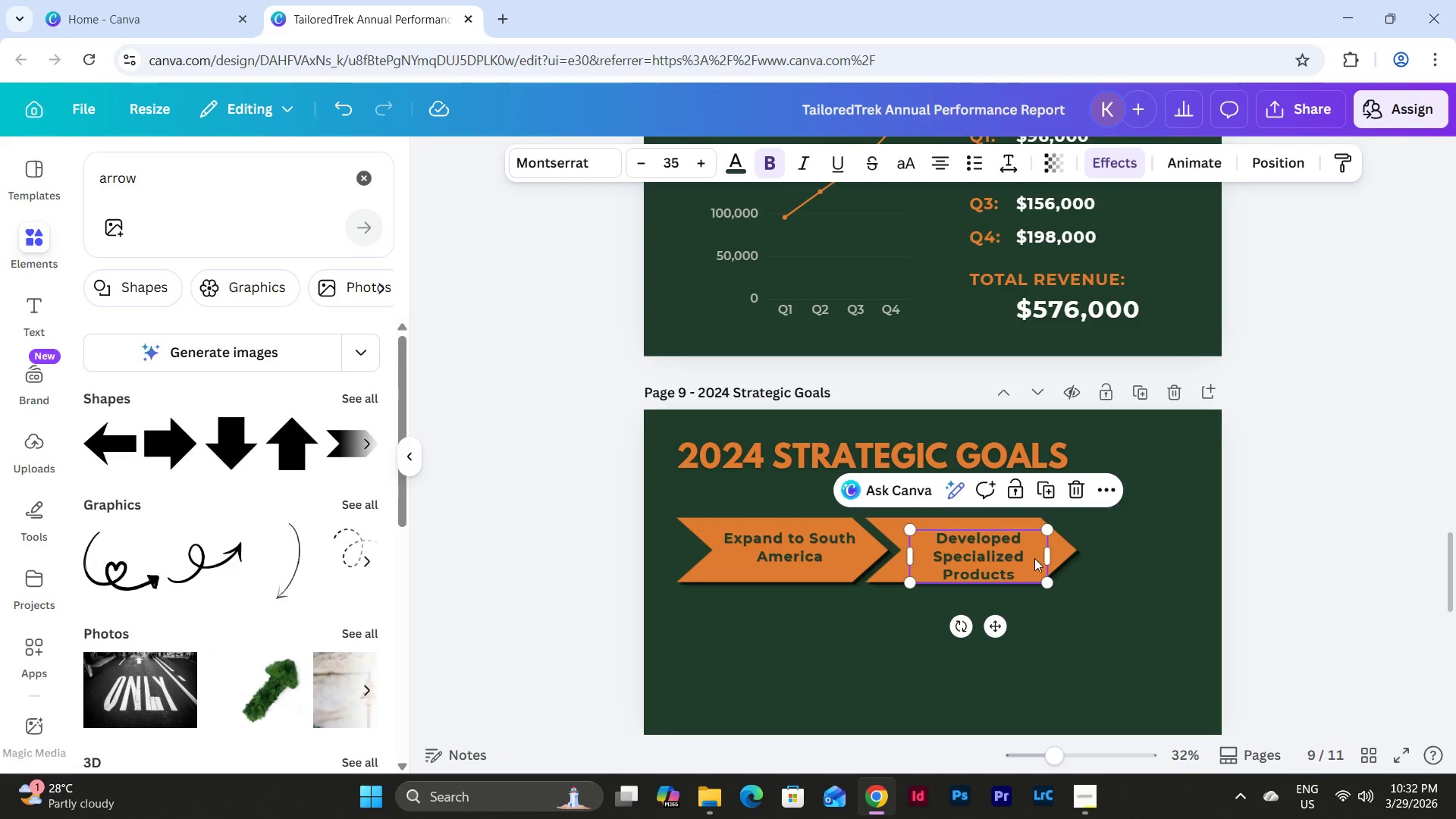 
left_click([1118, 600])
 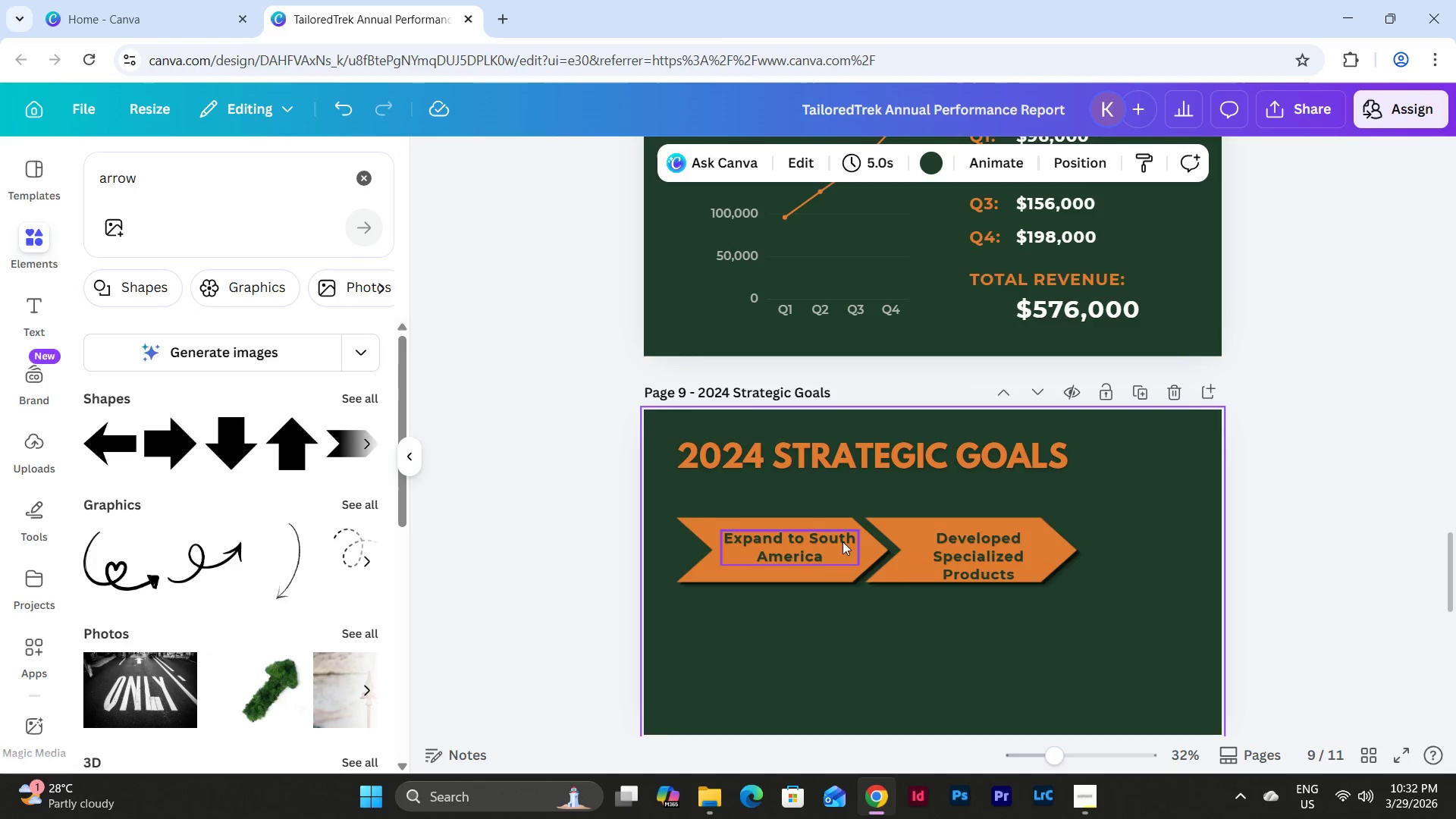 
left_click([974, 561])
 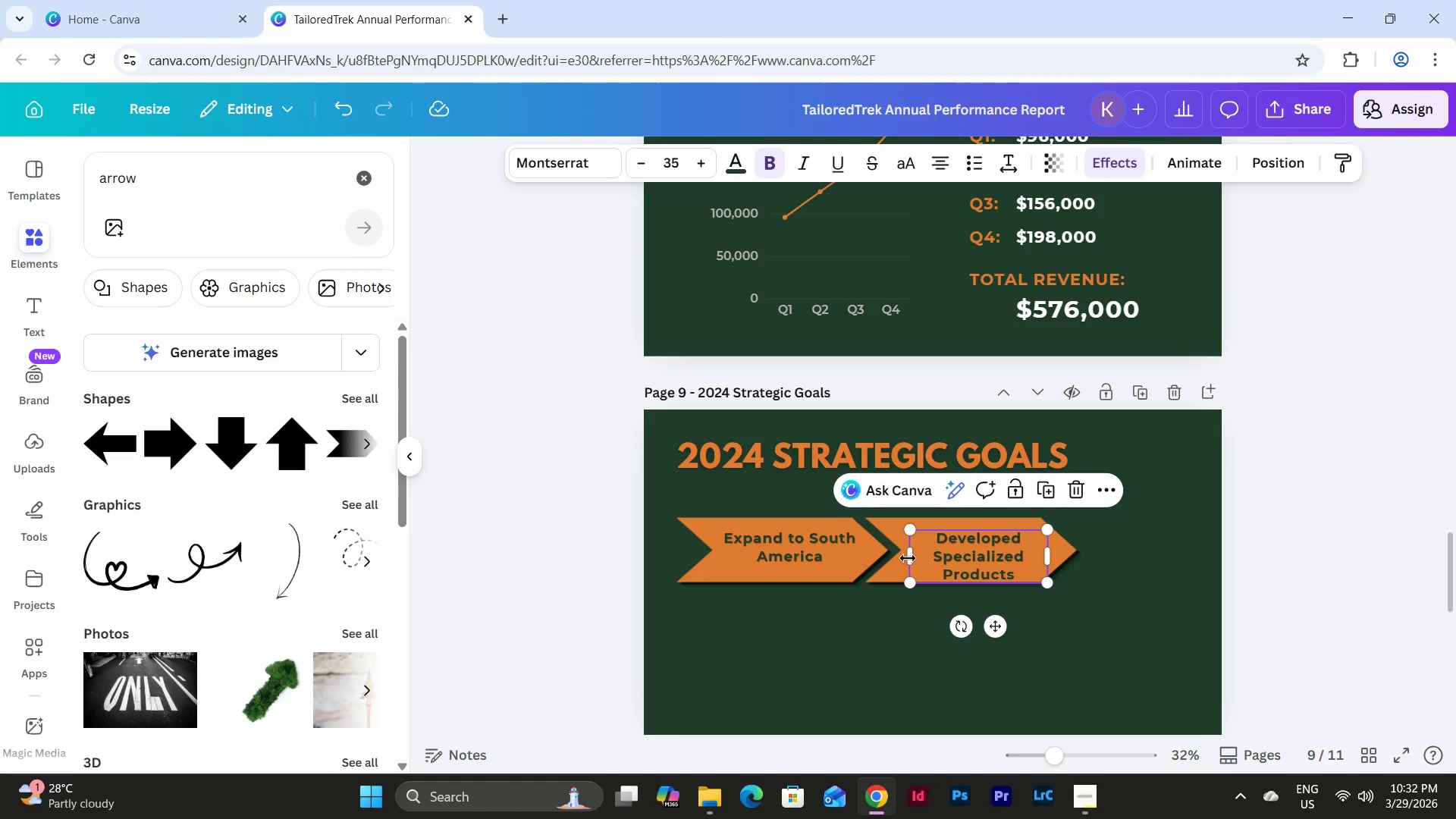 
left_click_drag(start_coordinate=[908, 558], to_coordinate=[870, 557])
 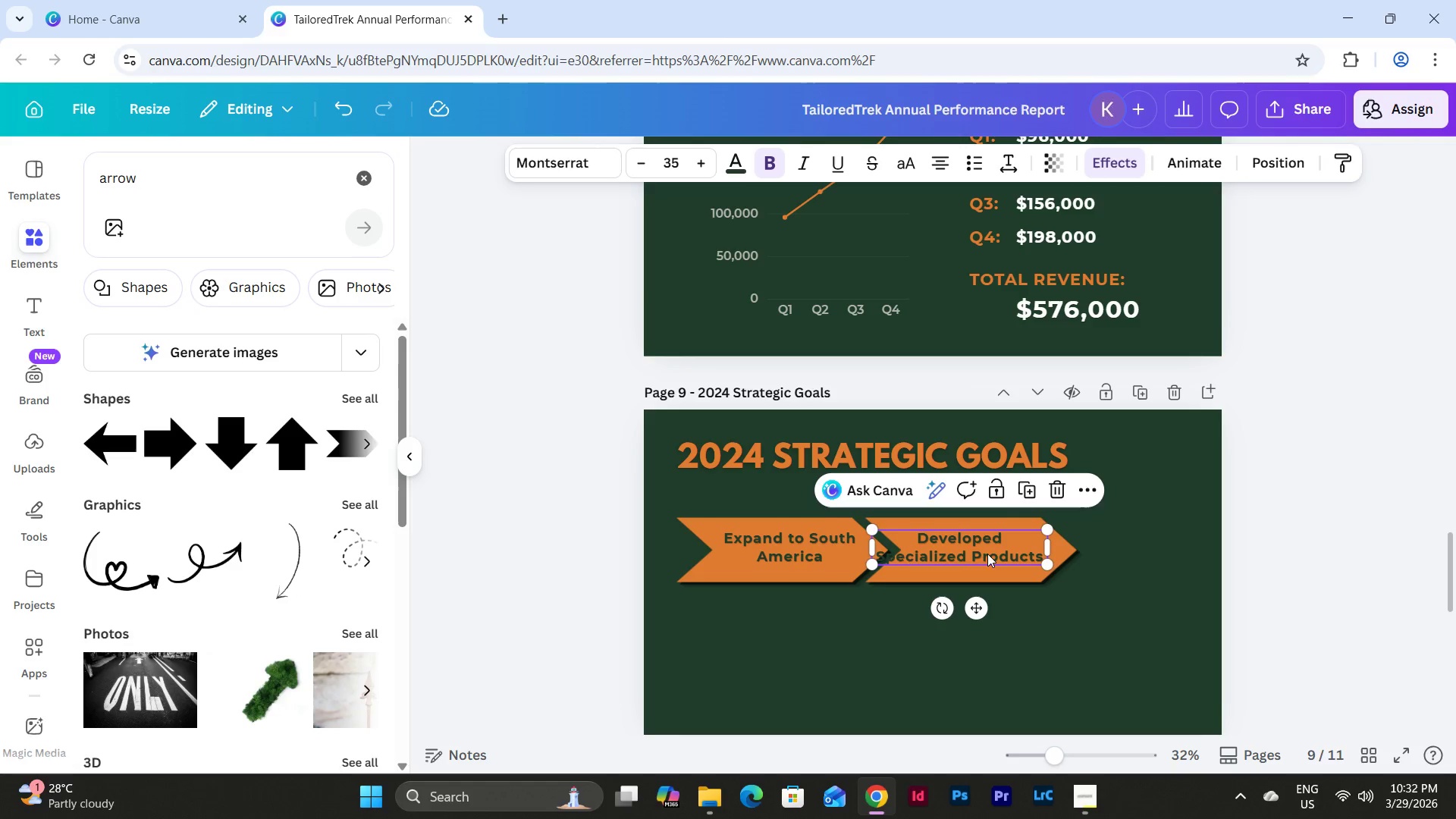 
left_click_drag(start_coordinate=[987, 554], to_coordinate=[1003, 554])
 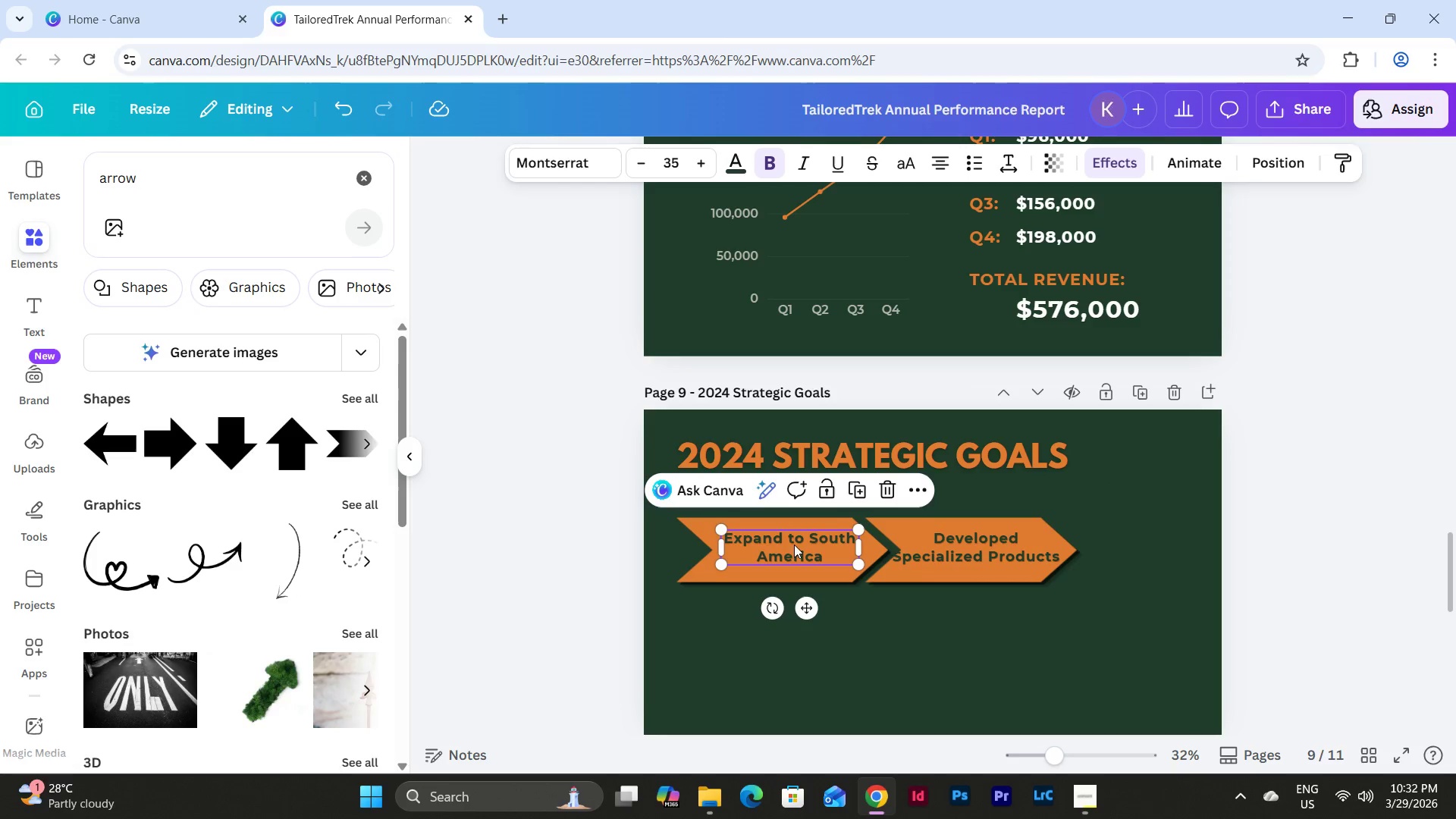 
left_click_drag(start_coordinate=[834, 541], to_coordinate=[827, 541])
 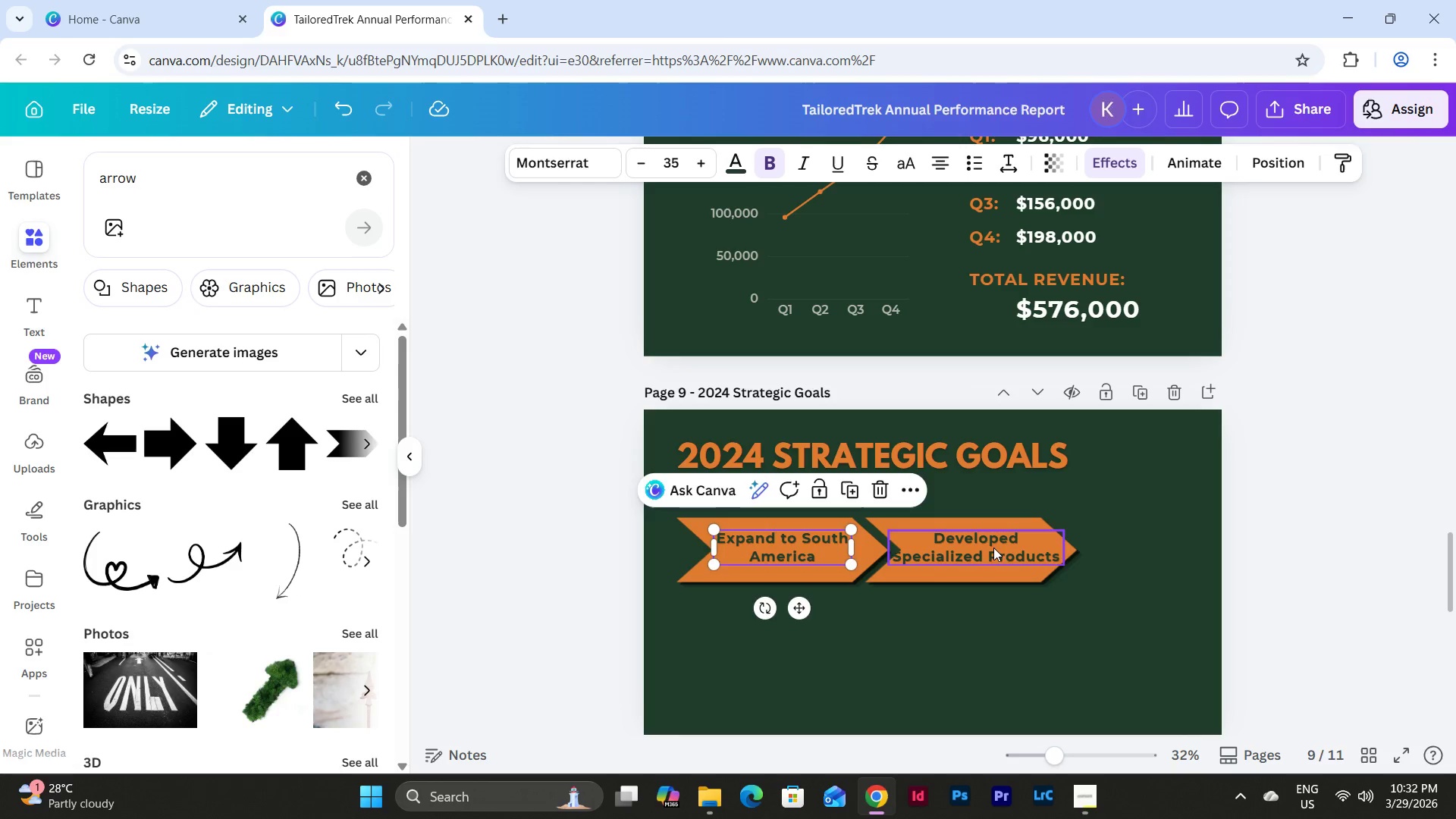 
left_click_drag(start_coordinate=[998, 548], to_coordinate=[994, 548])
 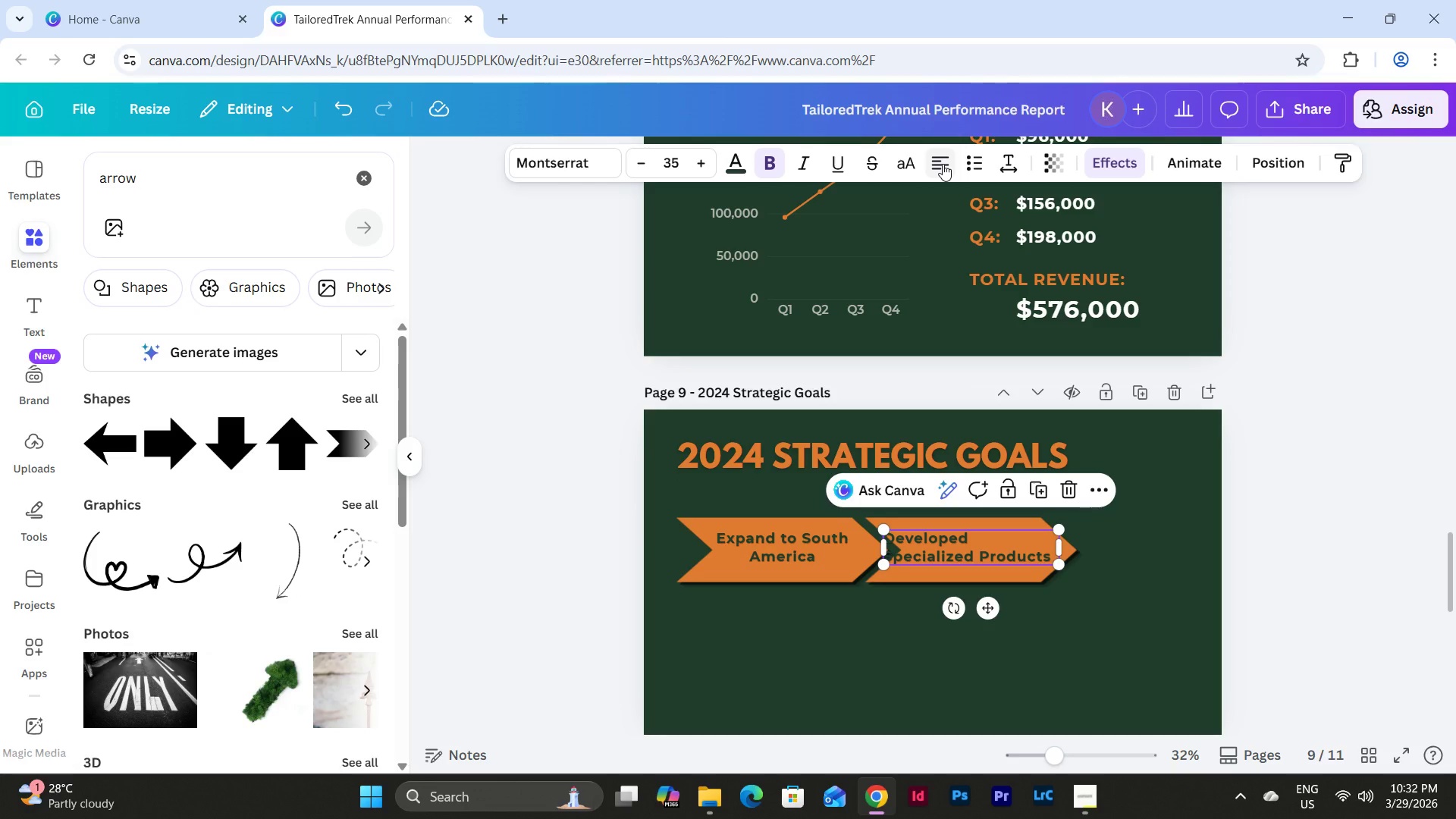 
left_click([943, 164])
 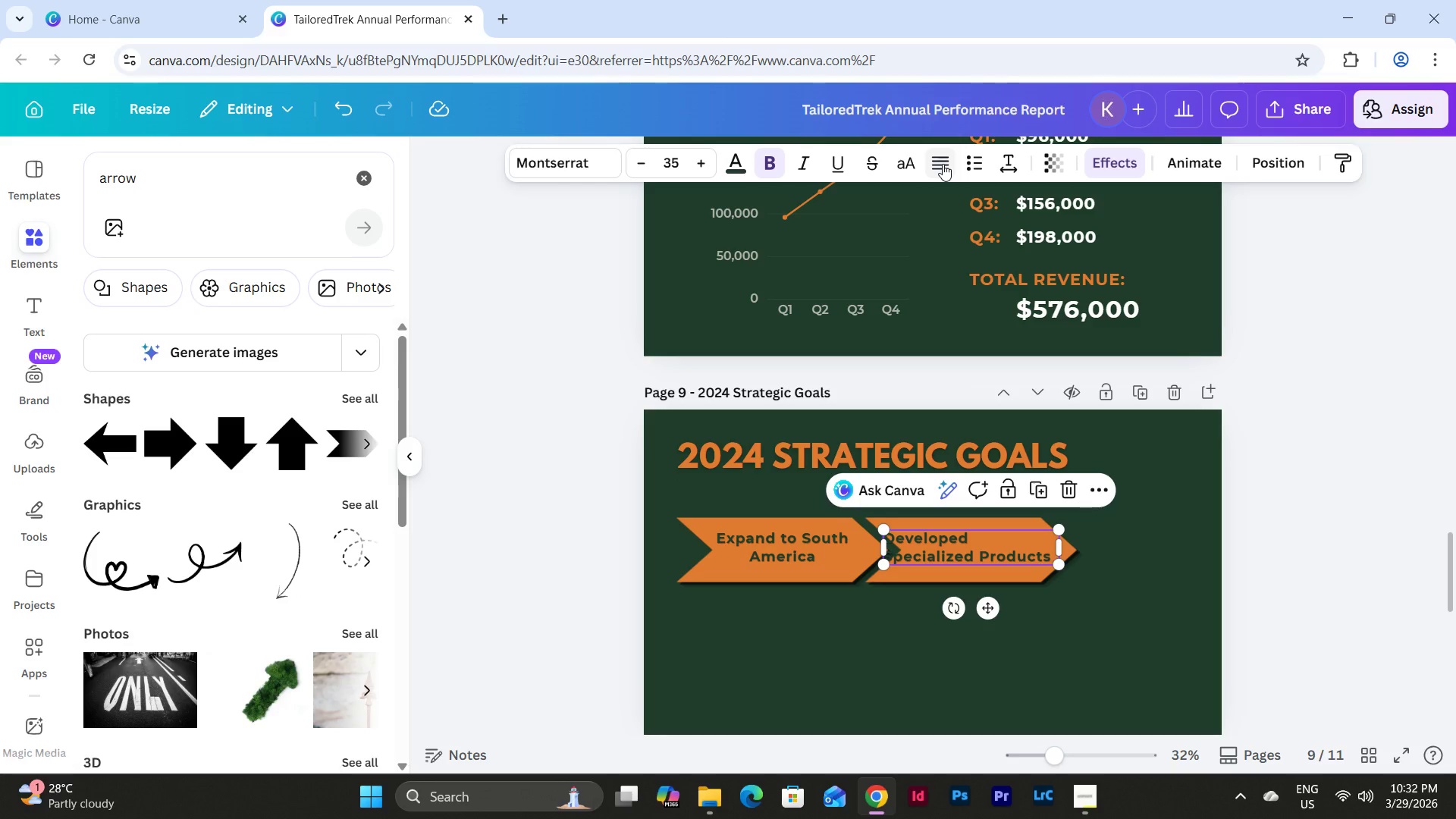 
left_click([943, 164])
 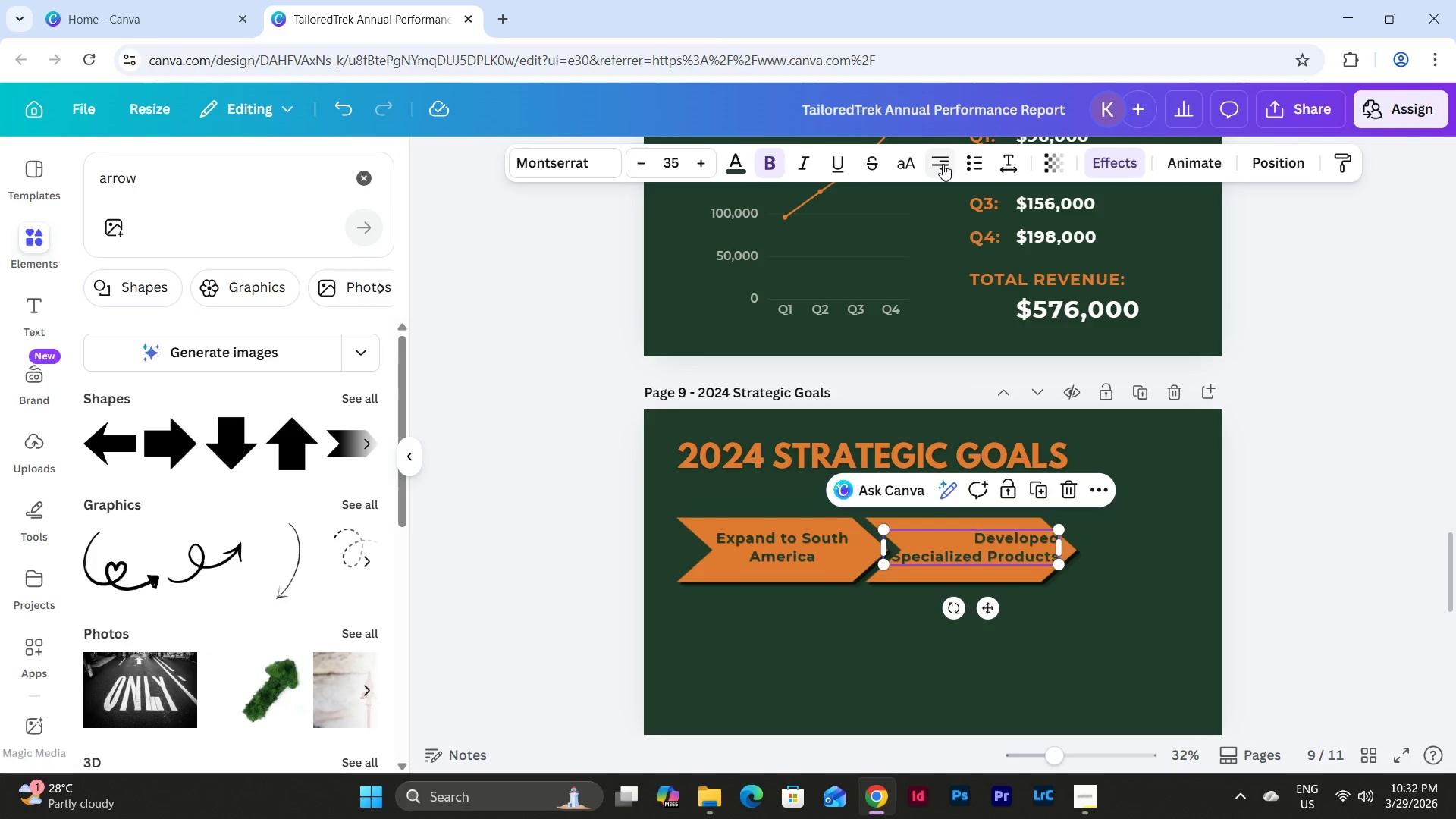 
left_click([943, 164])
 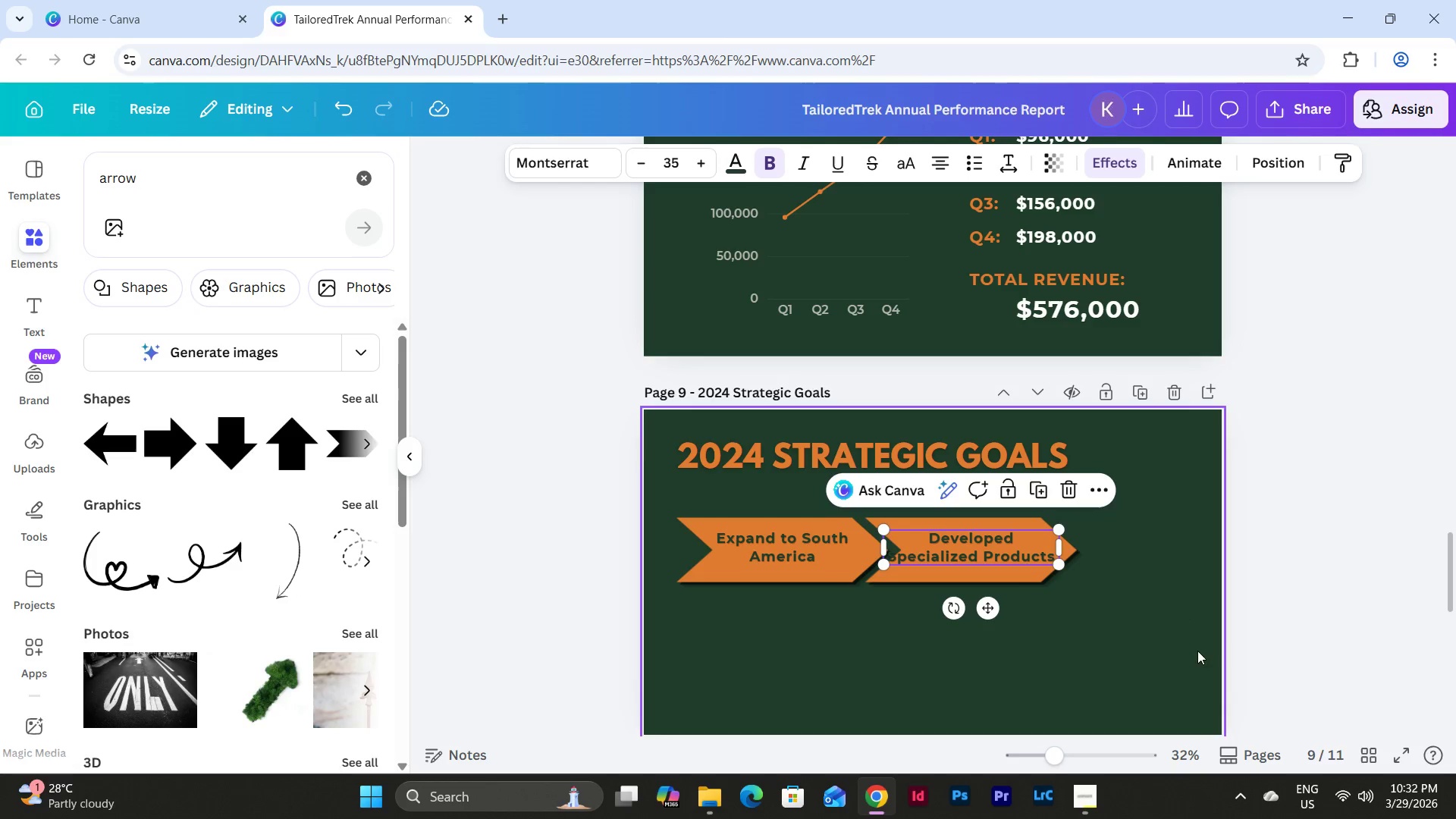 
left_click([1143, 623])
 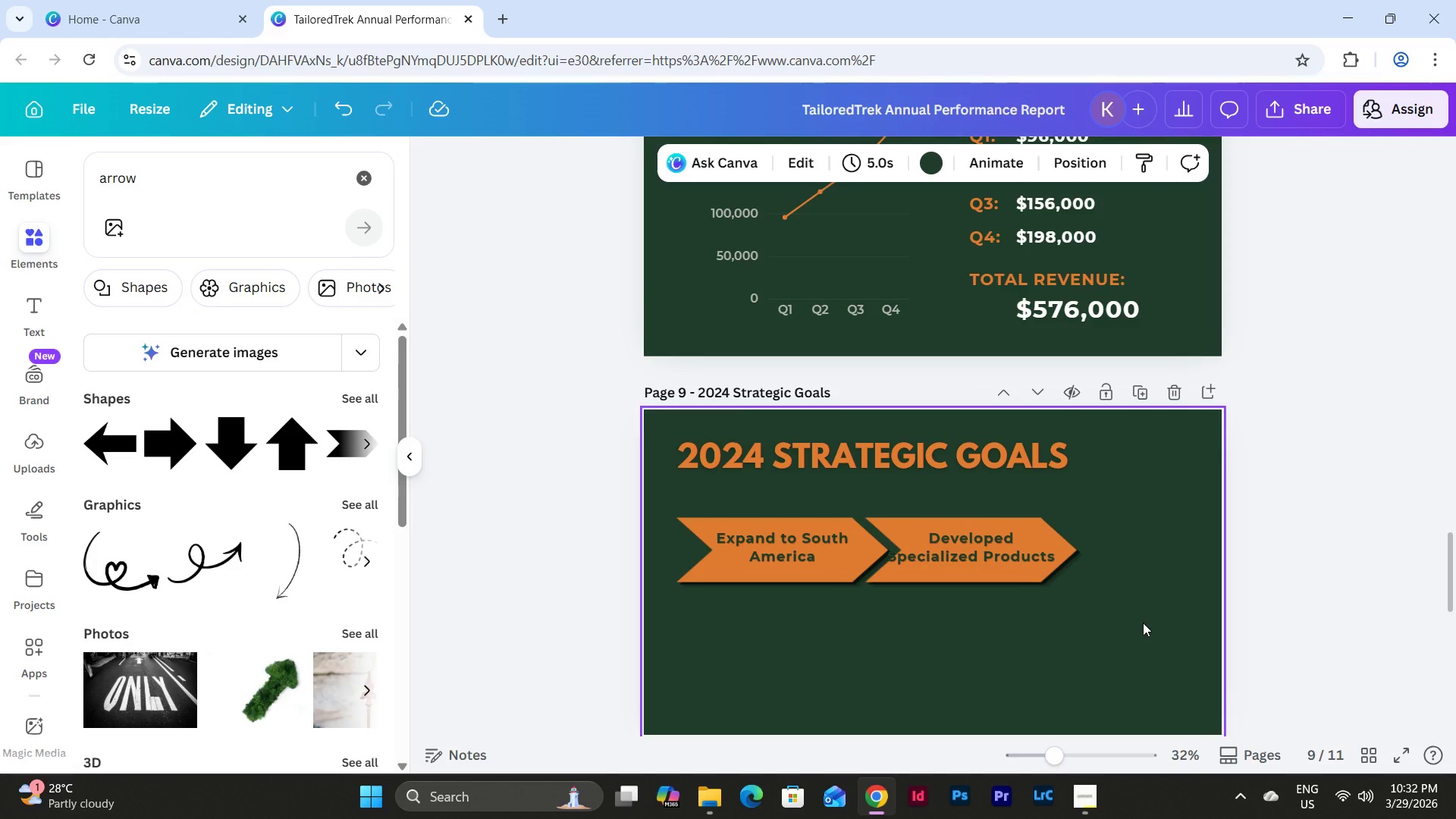 
left_click_drag(start_coordinate=[1143, 623], to_coordinate=[661, 526])
 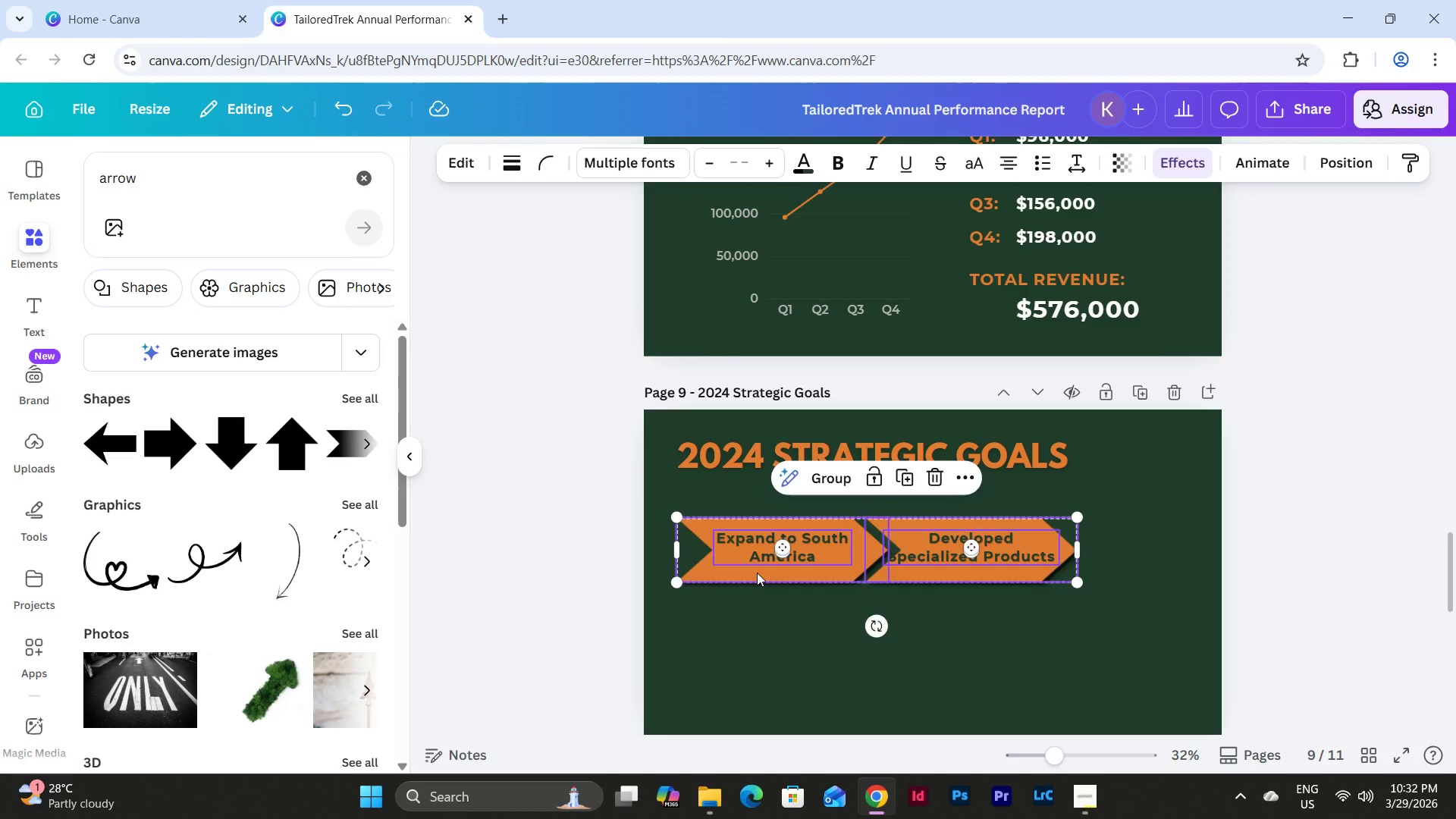 
key(Backspace)
 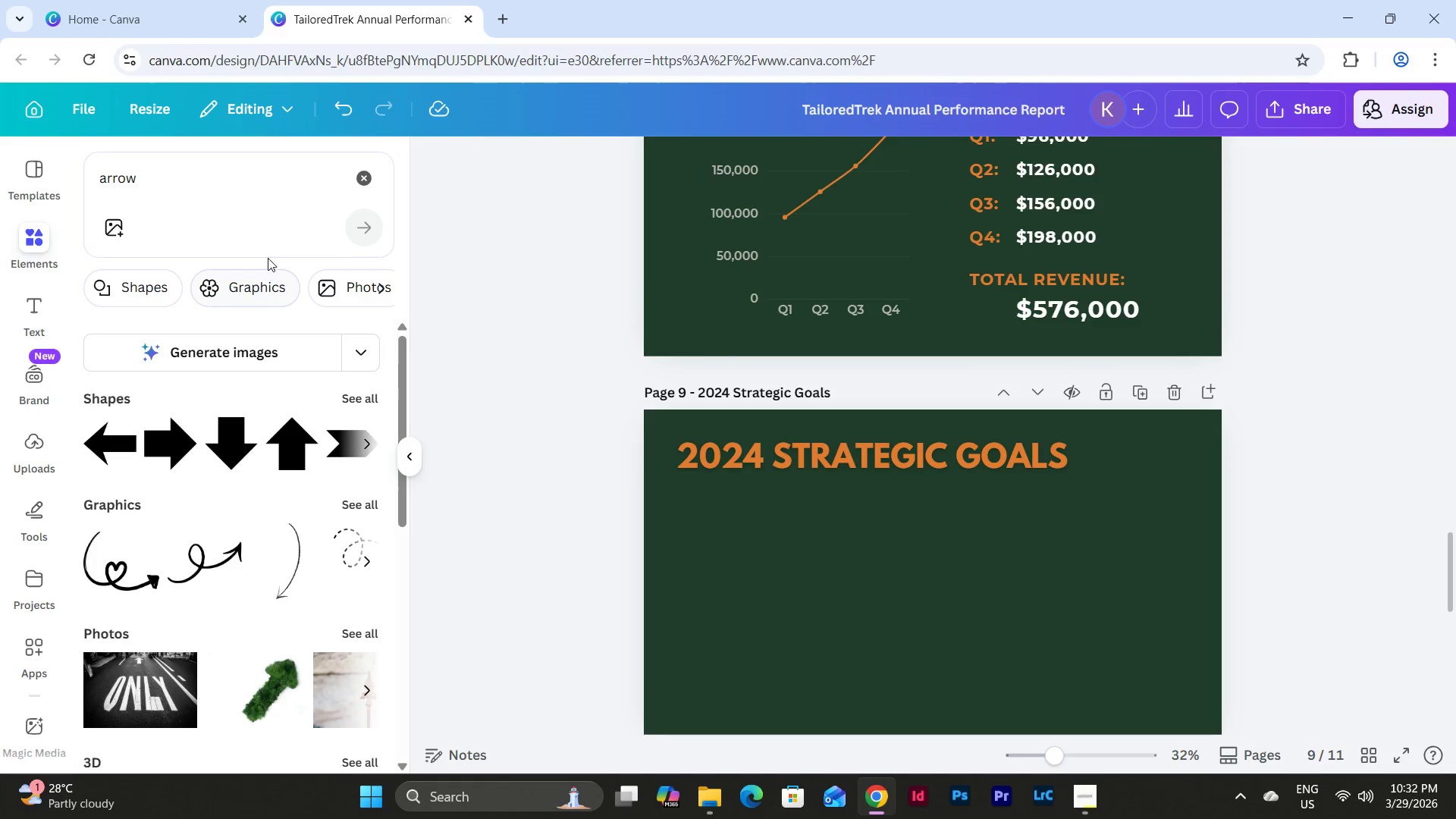 
left_click([265, 176])
 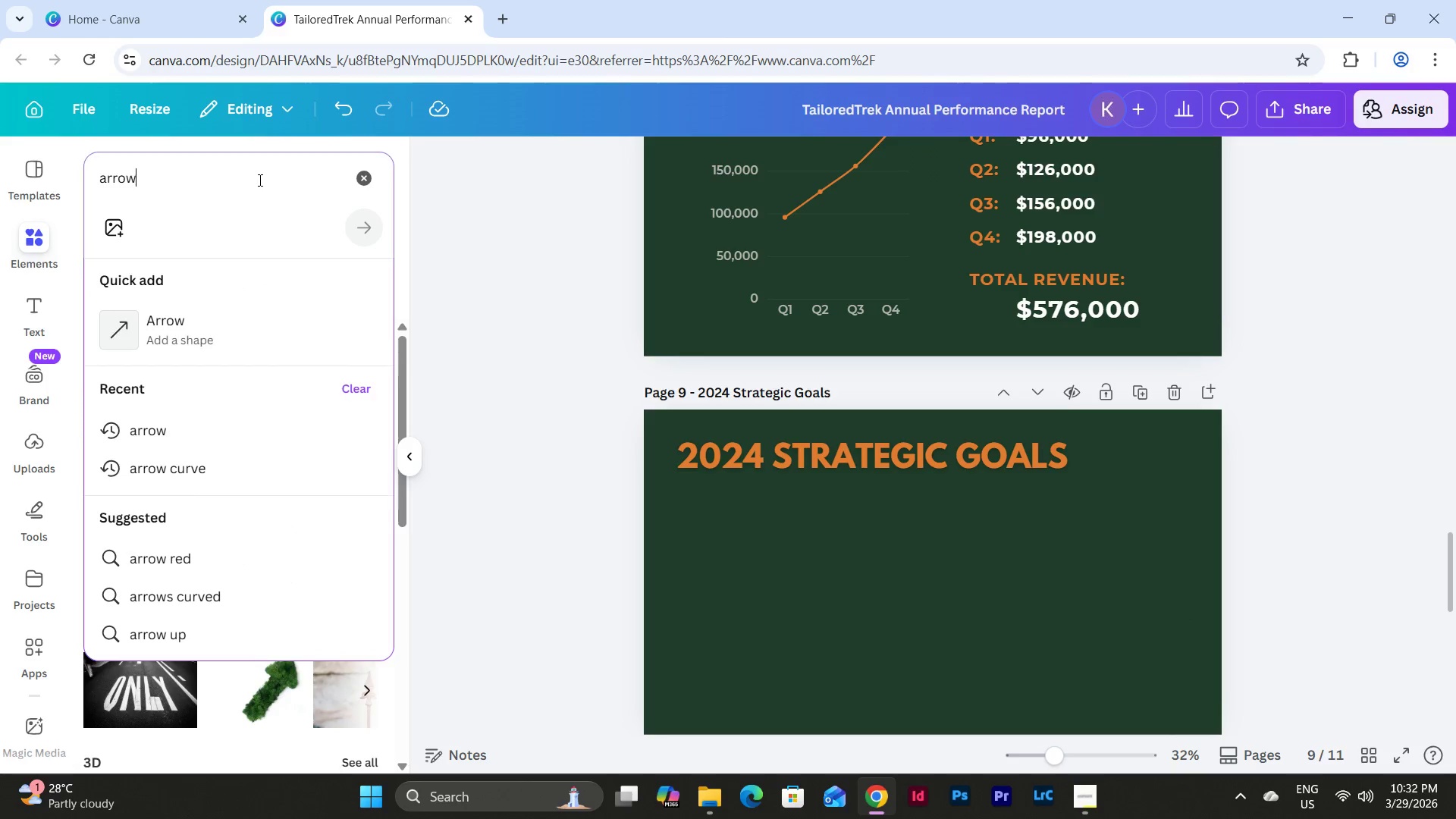 
left_click_drag(start_coordinate=[213, 197], to_coordinate=[57, 176])
 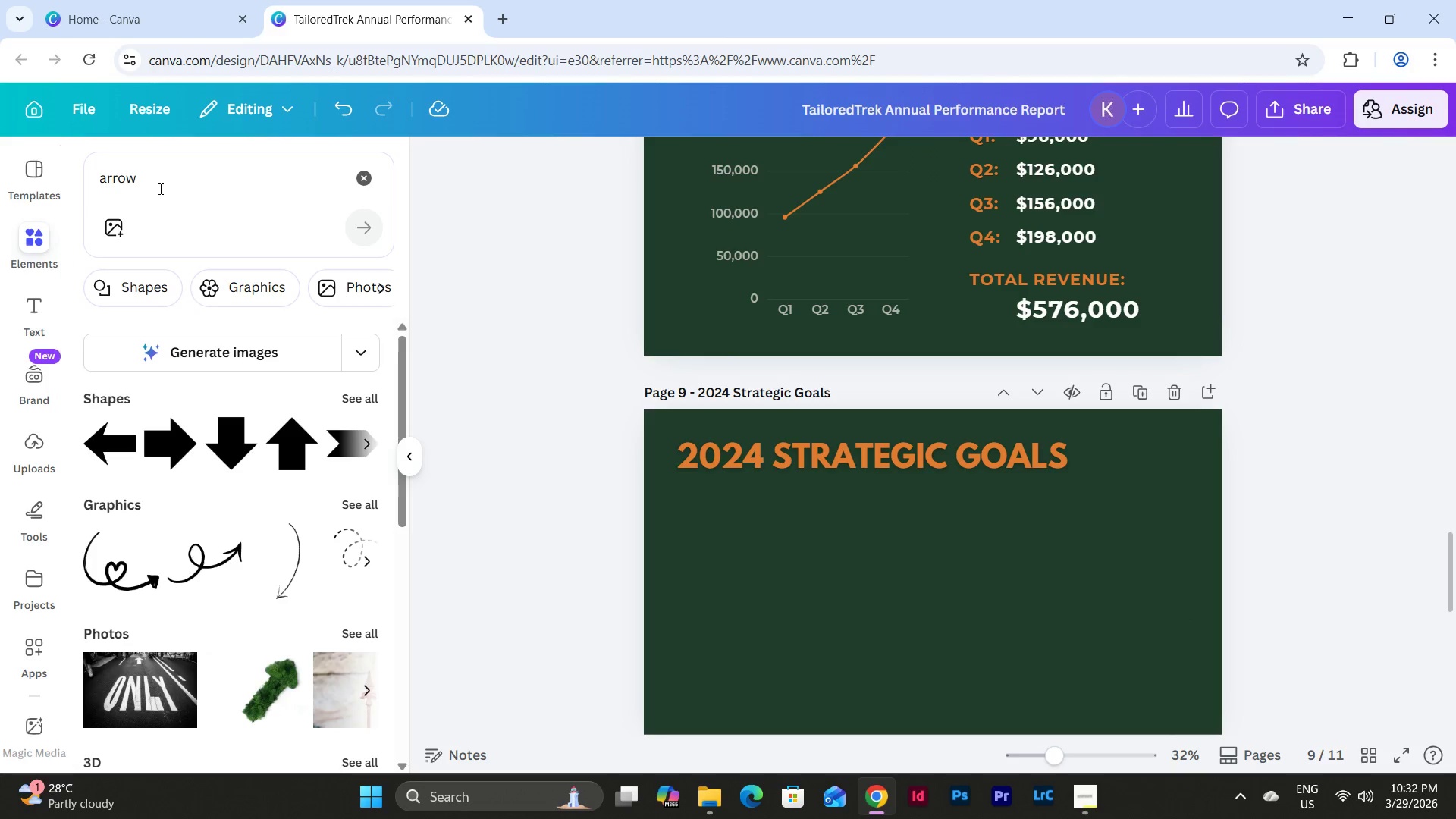 
left_click_drag(start_coordinate=[162, 185], to_coordinate=[51, 184])
 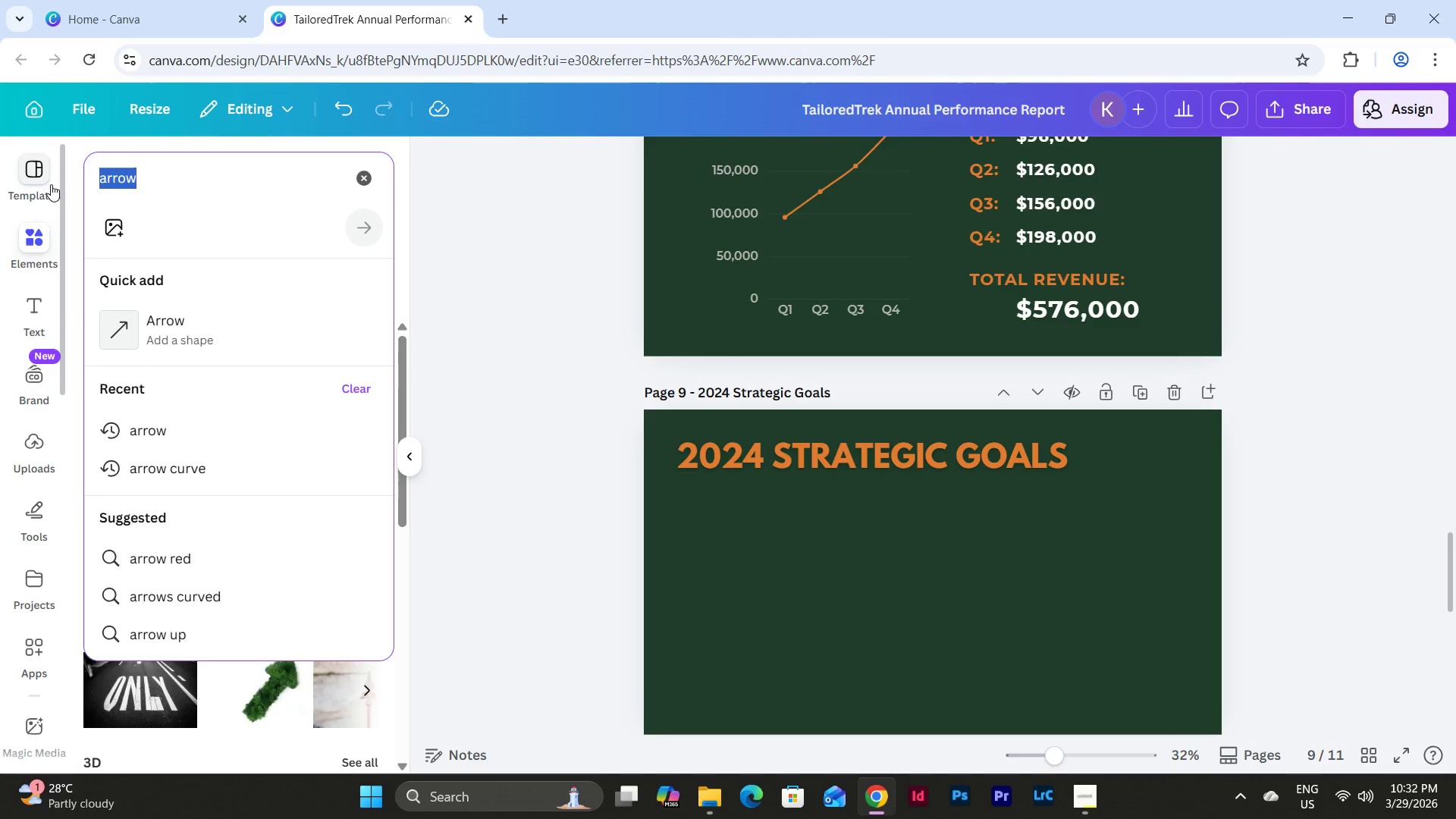 
type(checklist)
 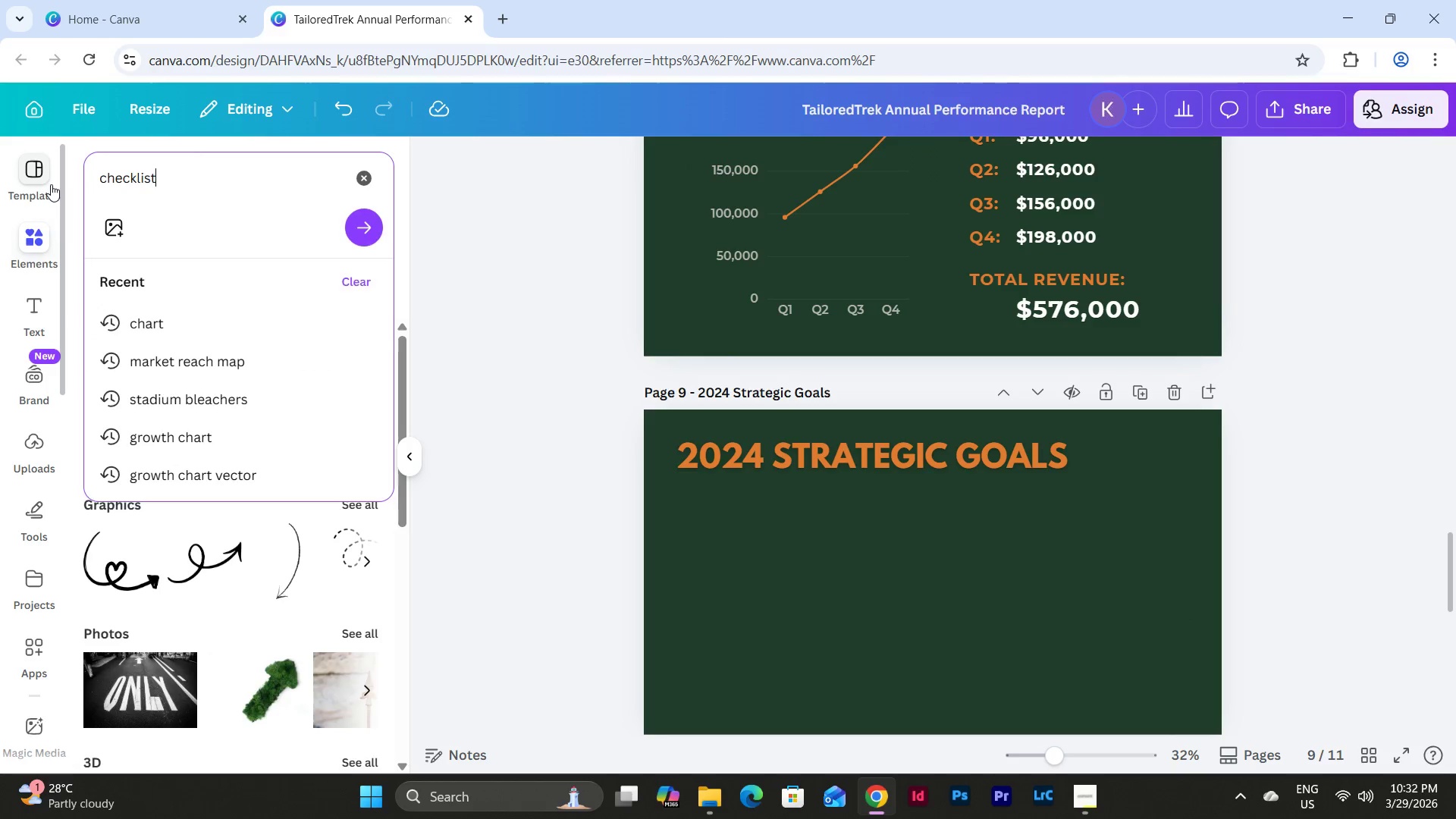 
key(Enter)
 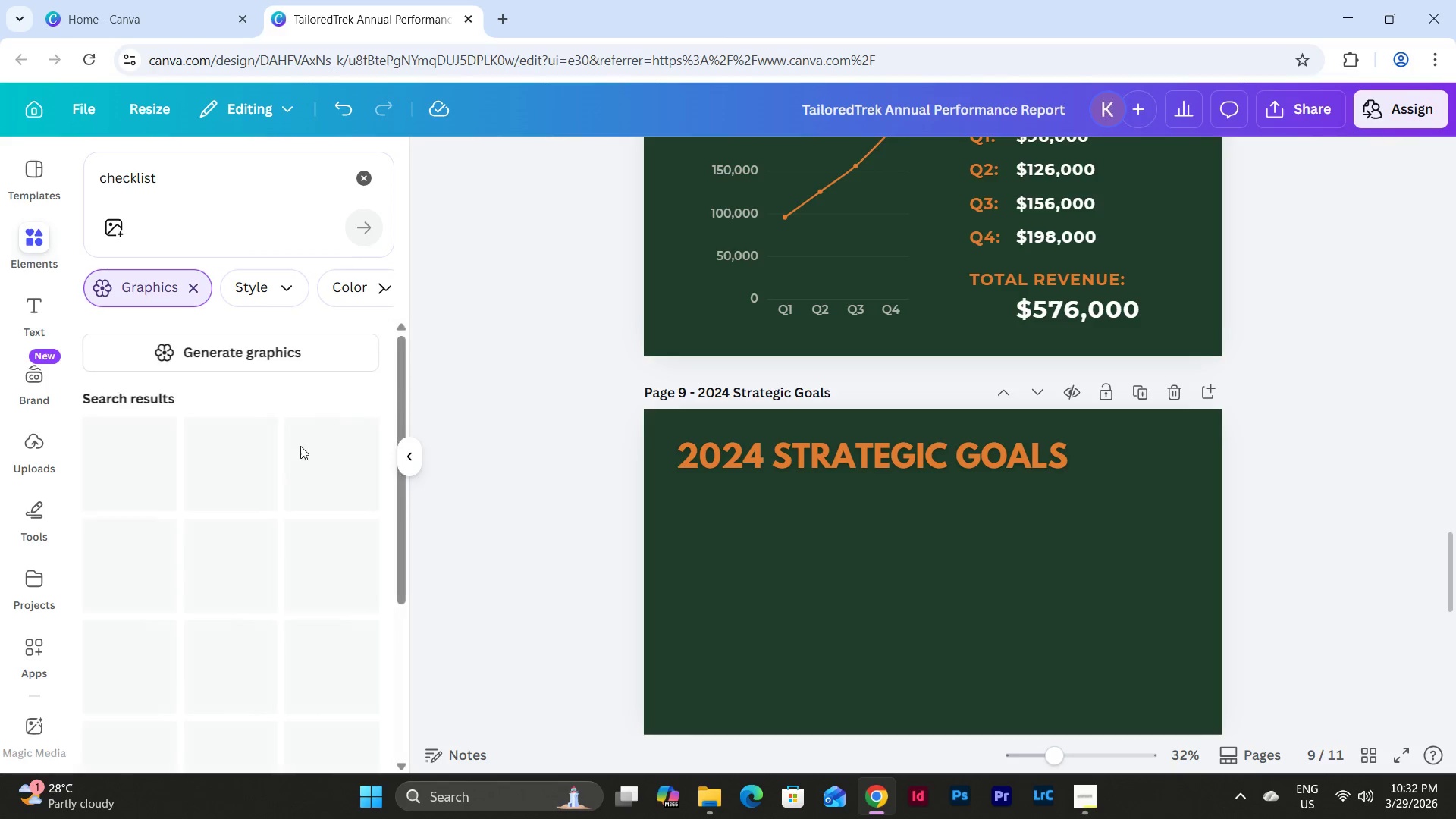 
scroll: coordinate [284, 428], scroll_direction: down, amount: 4.0
 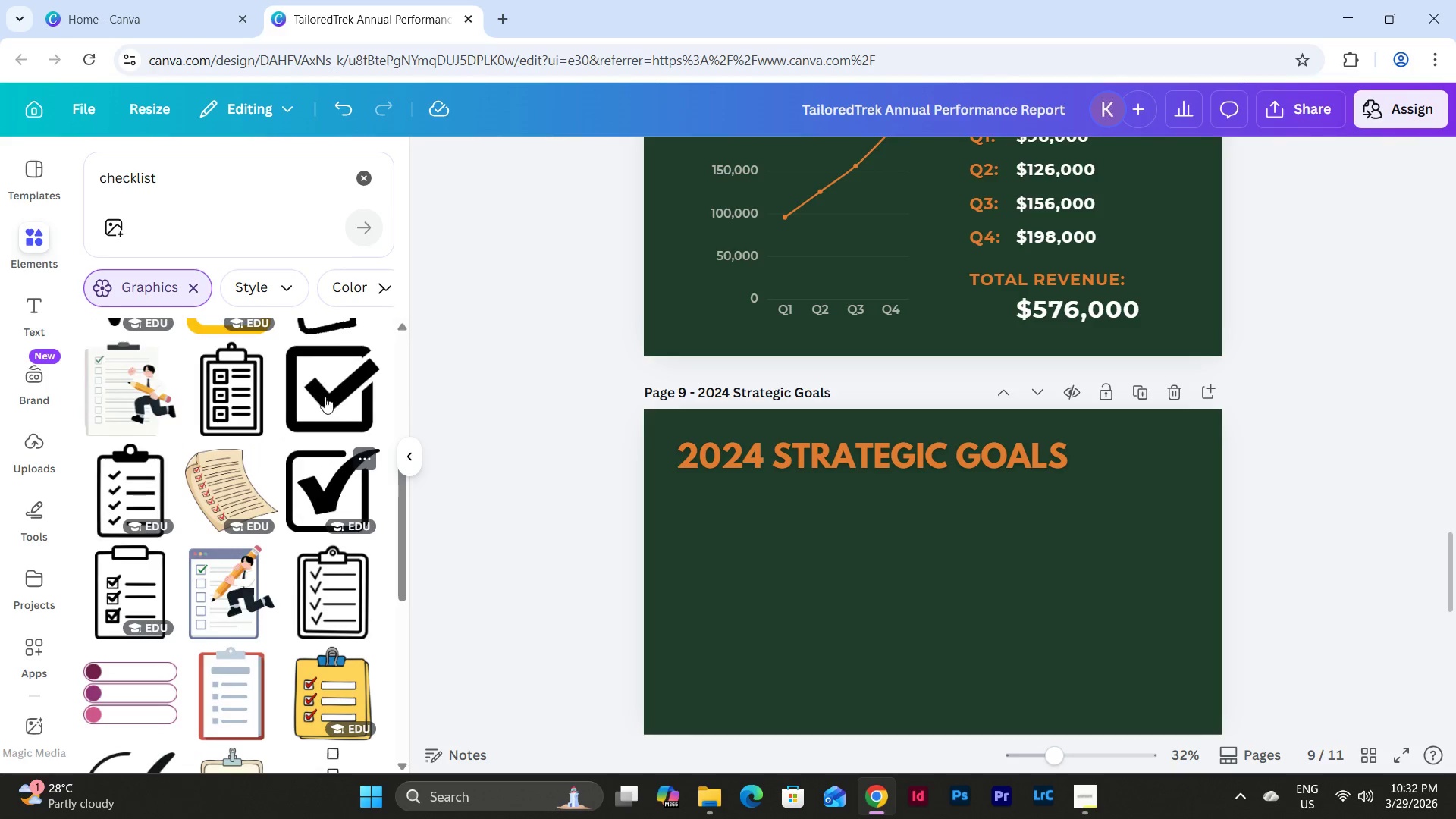 
left_click([324, 391])
 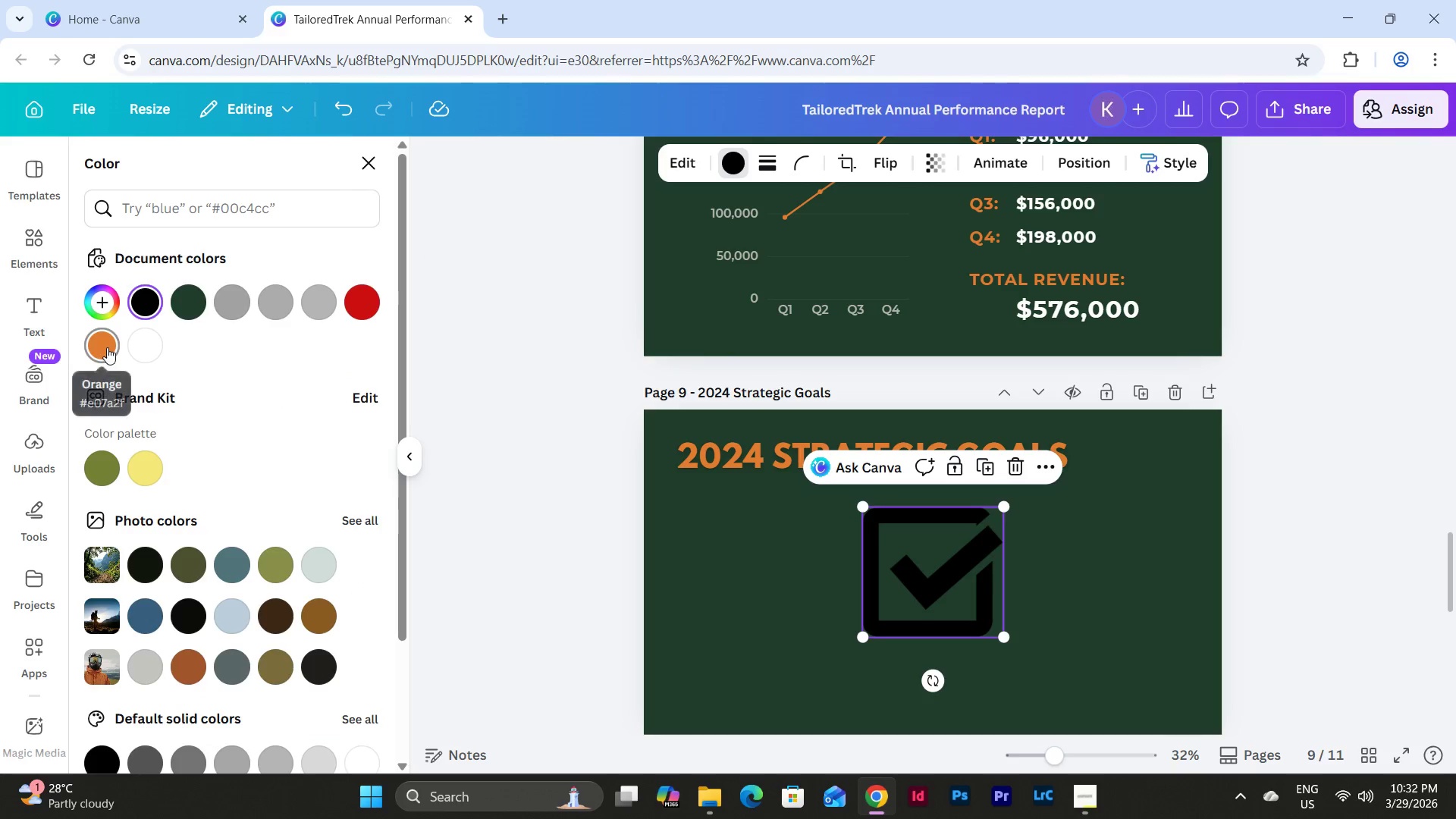 
left_click_drag(start_coordinate=[999, 634], to_coordinate=[913, 563])
 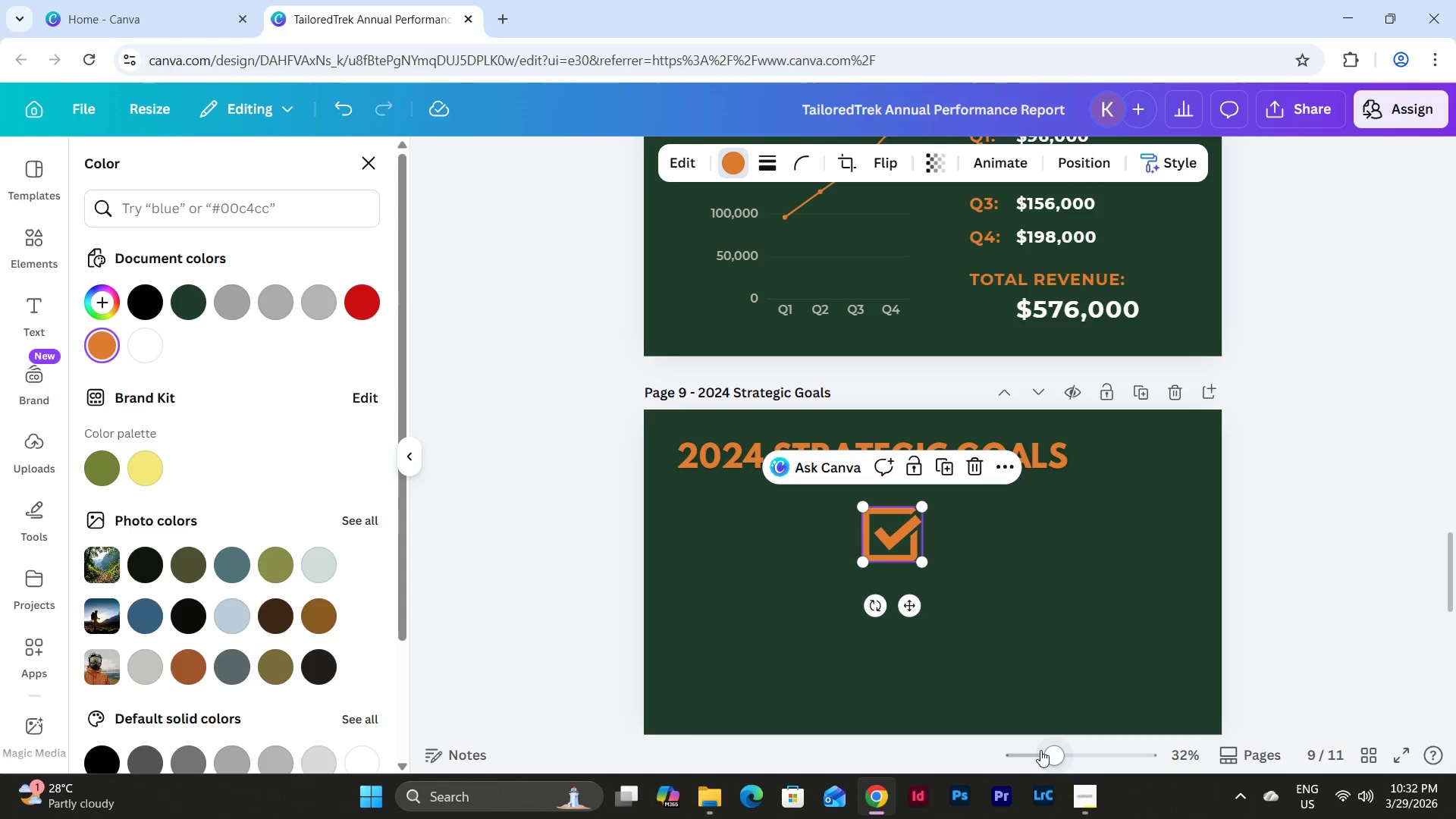 
left_click_drag(start_coordinate=[1051, 751], to_coordinate=[1075, 759])
 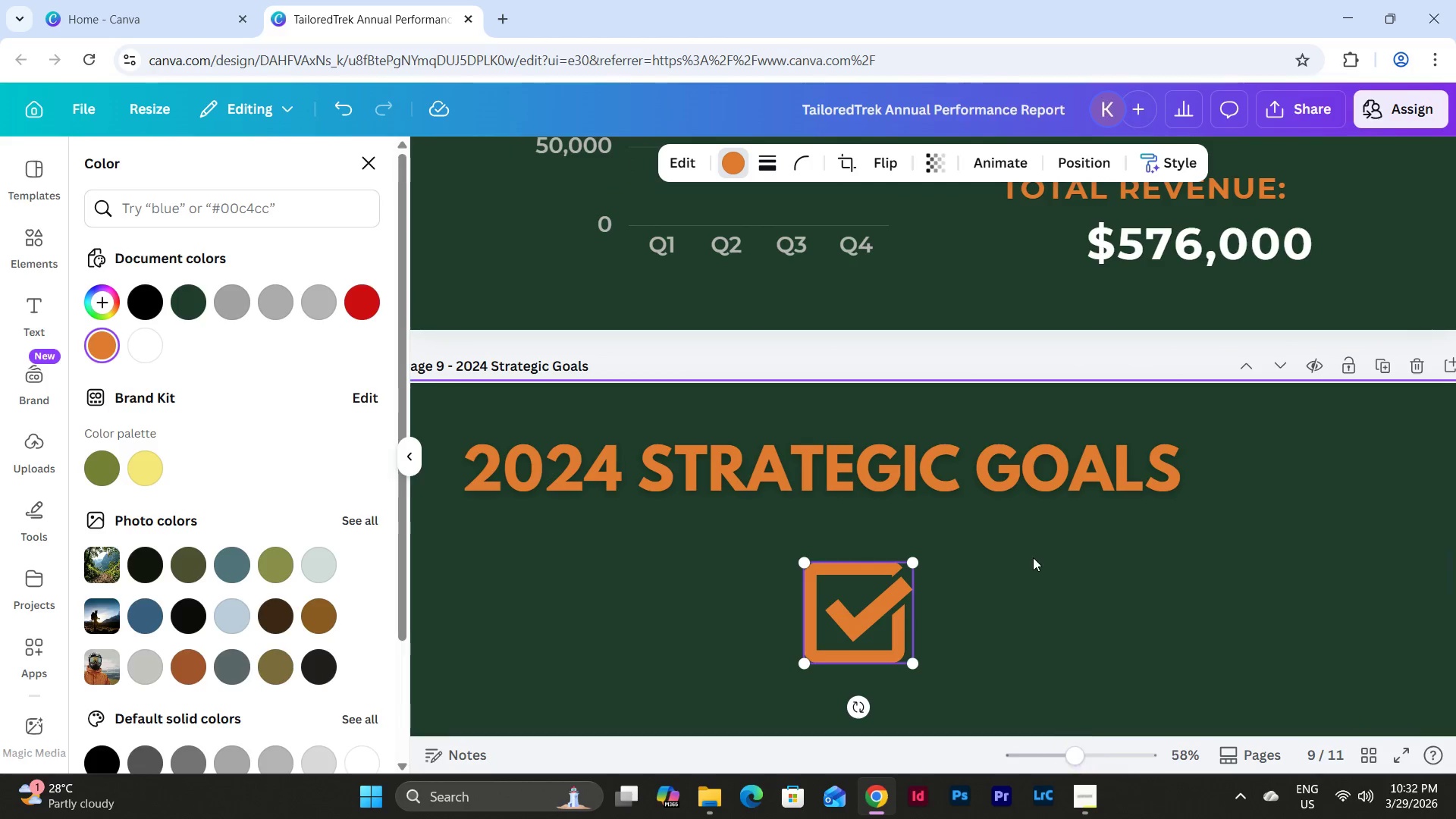 
scroll: coordinate [1033, 556], scroll_direction: down, amount: 2.0
 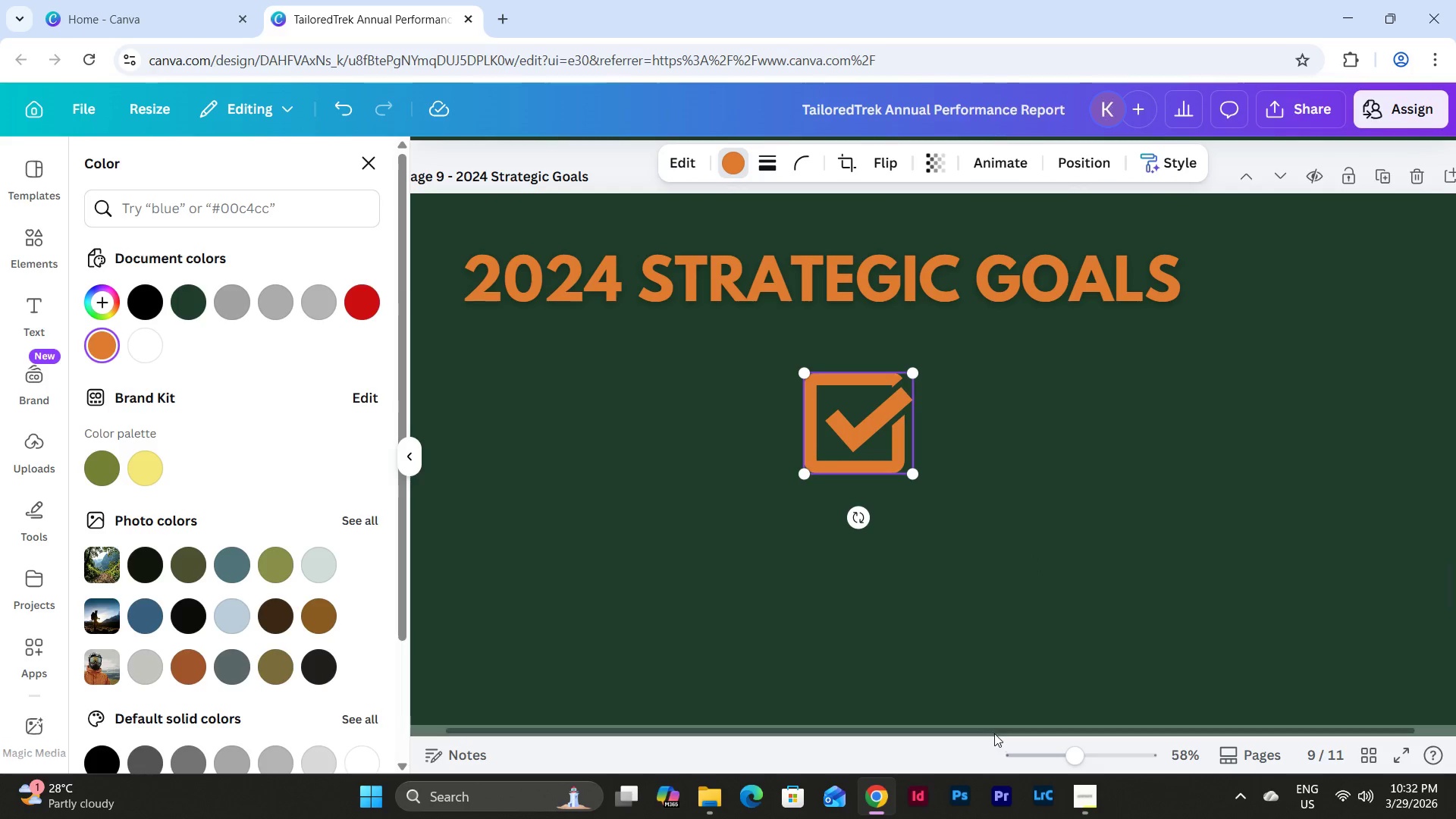 
left_click_drag(start_coordinate=[990, 729], to_coordinate=[905, 725])
 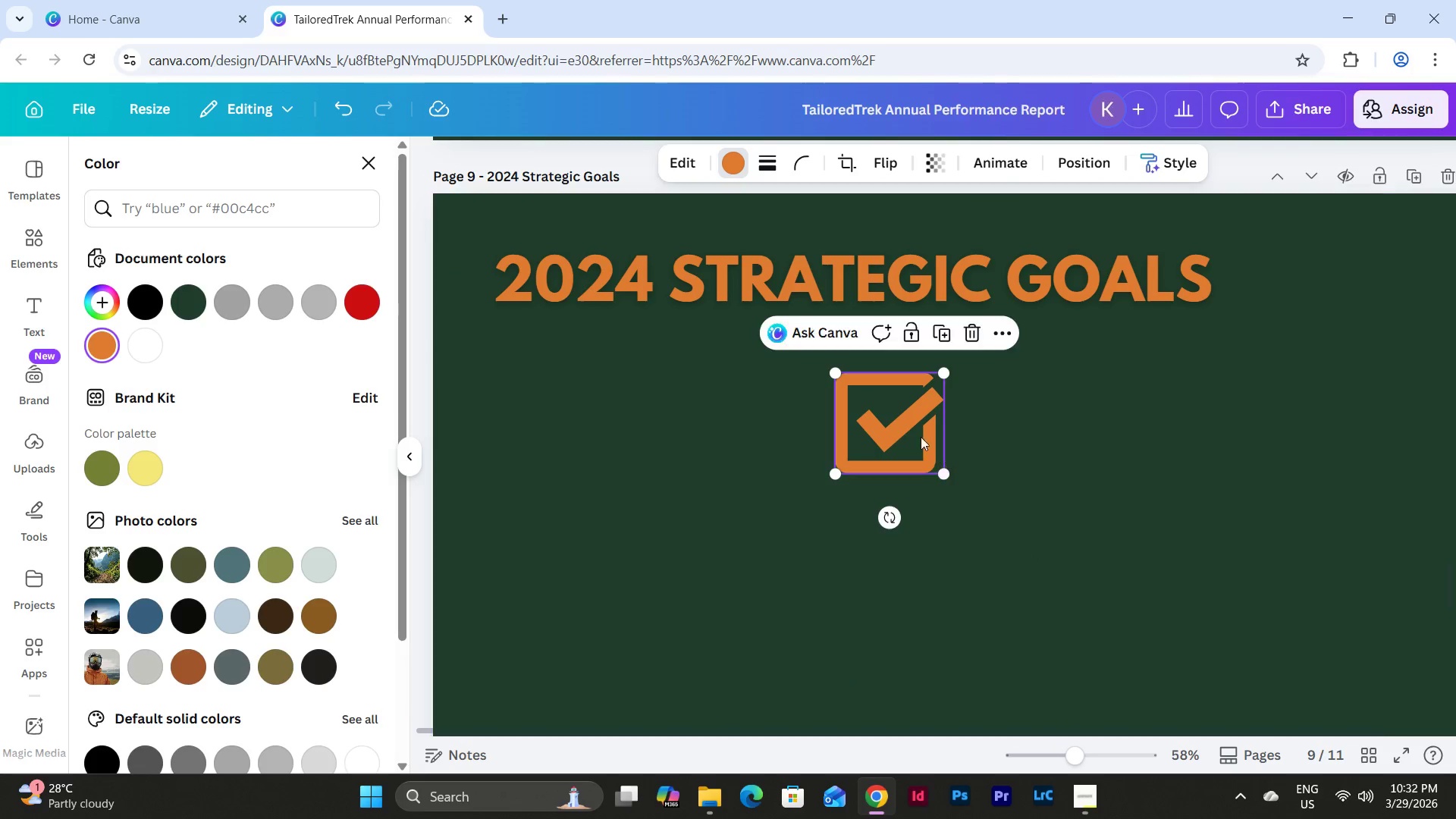 
left_click_drag(start_coordinate=[871, 431], to_coordinate=[639, 455])
 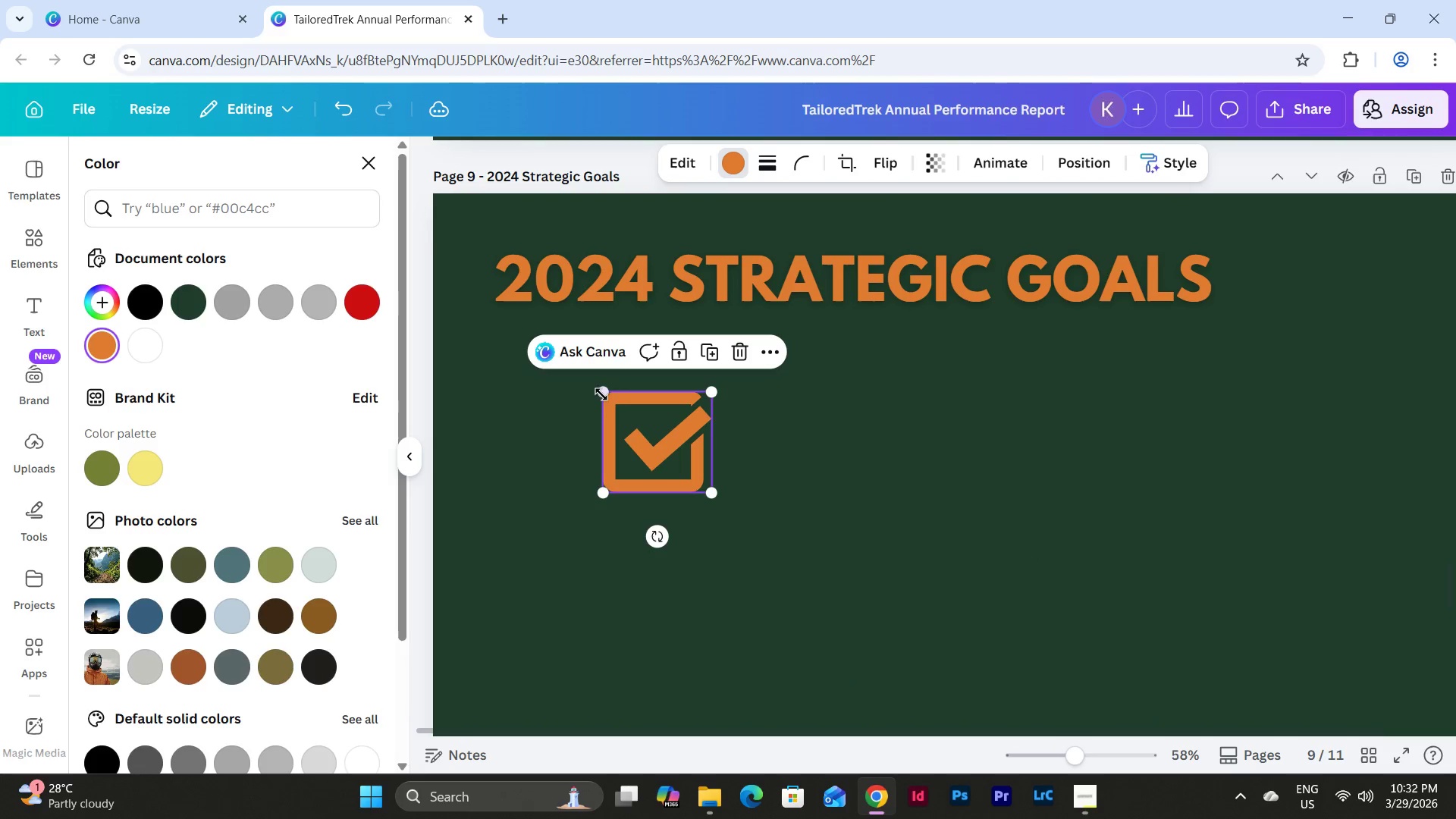 
left_click_drag(start_coordinate=[601, 391], to_coordinate=[622, 411])
 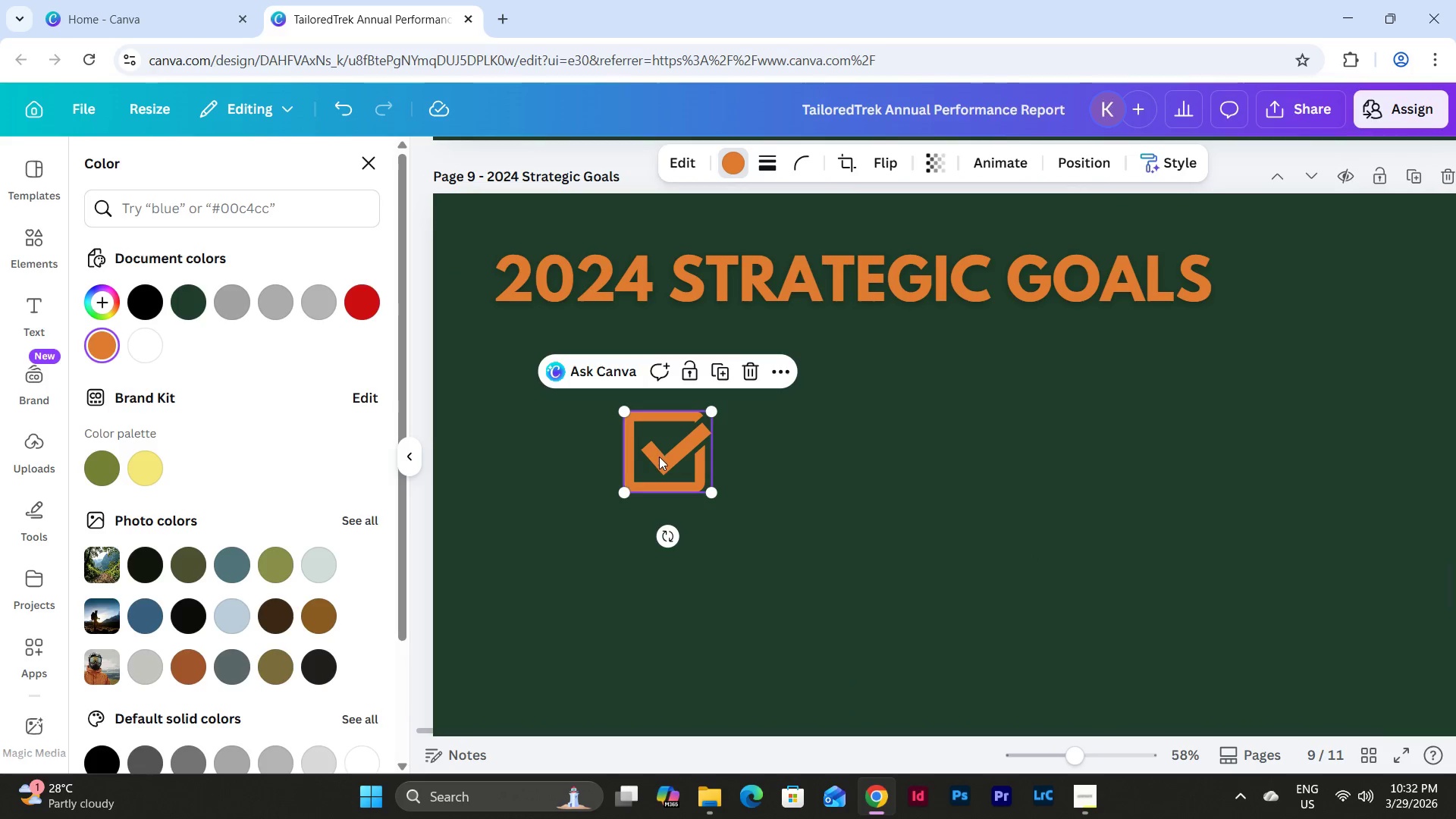 
left_click_drag(start_coordinate=[659, 457], to_coordinate=[651, 457])
 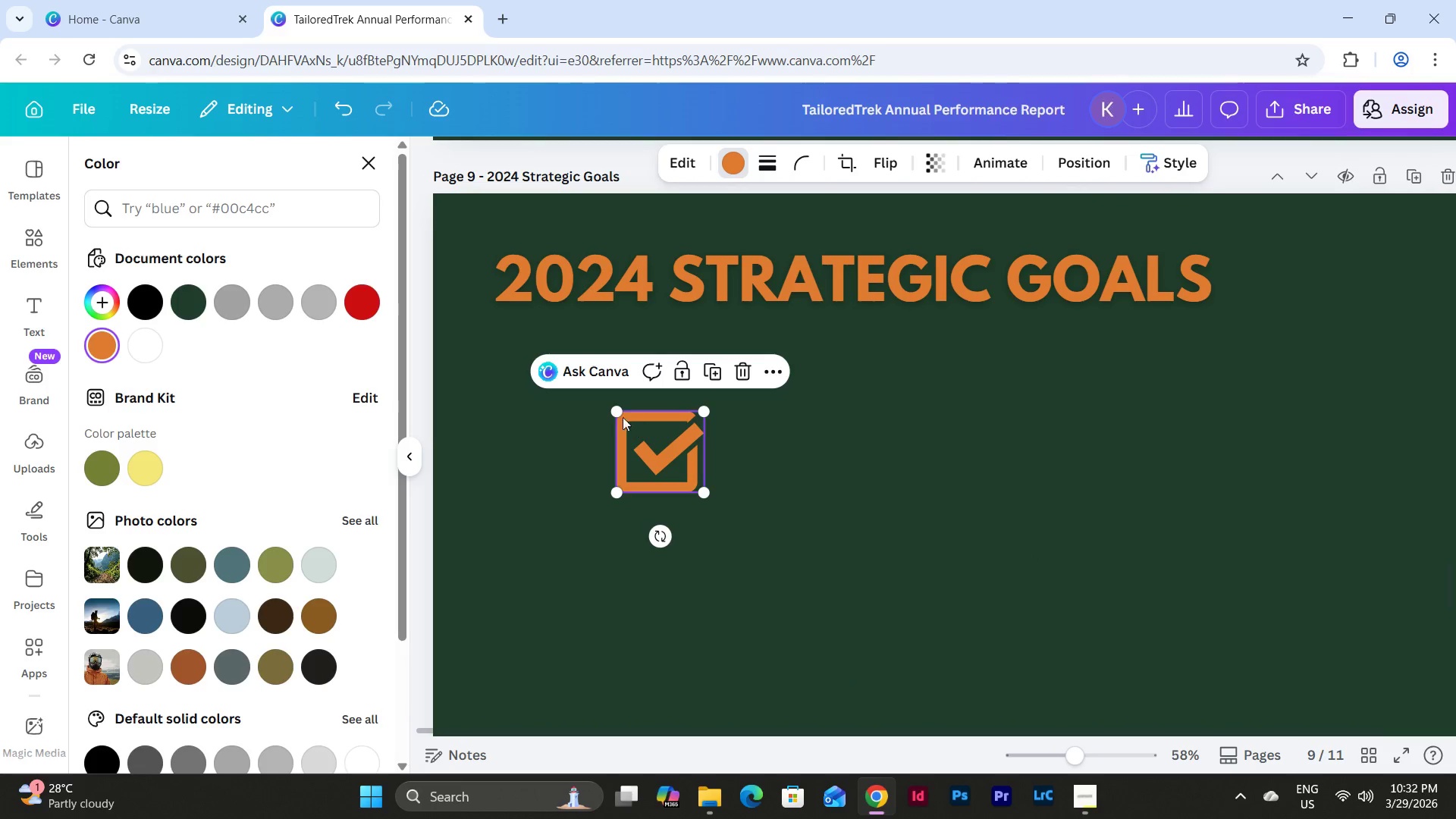 
left_click_drag(start_coordinate=[622, 416], to_coordinate=[634, 428])
 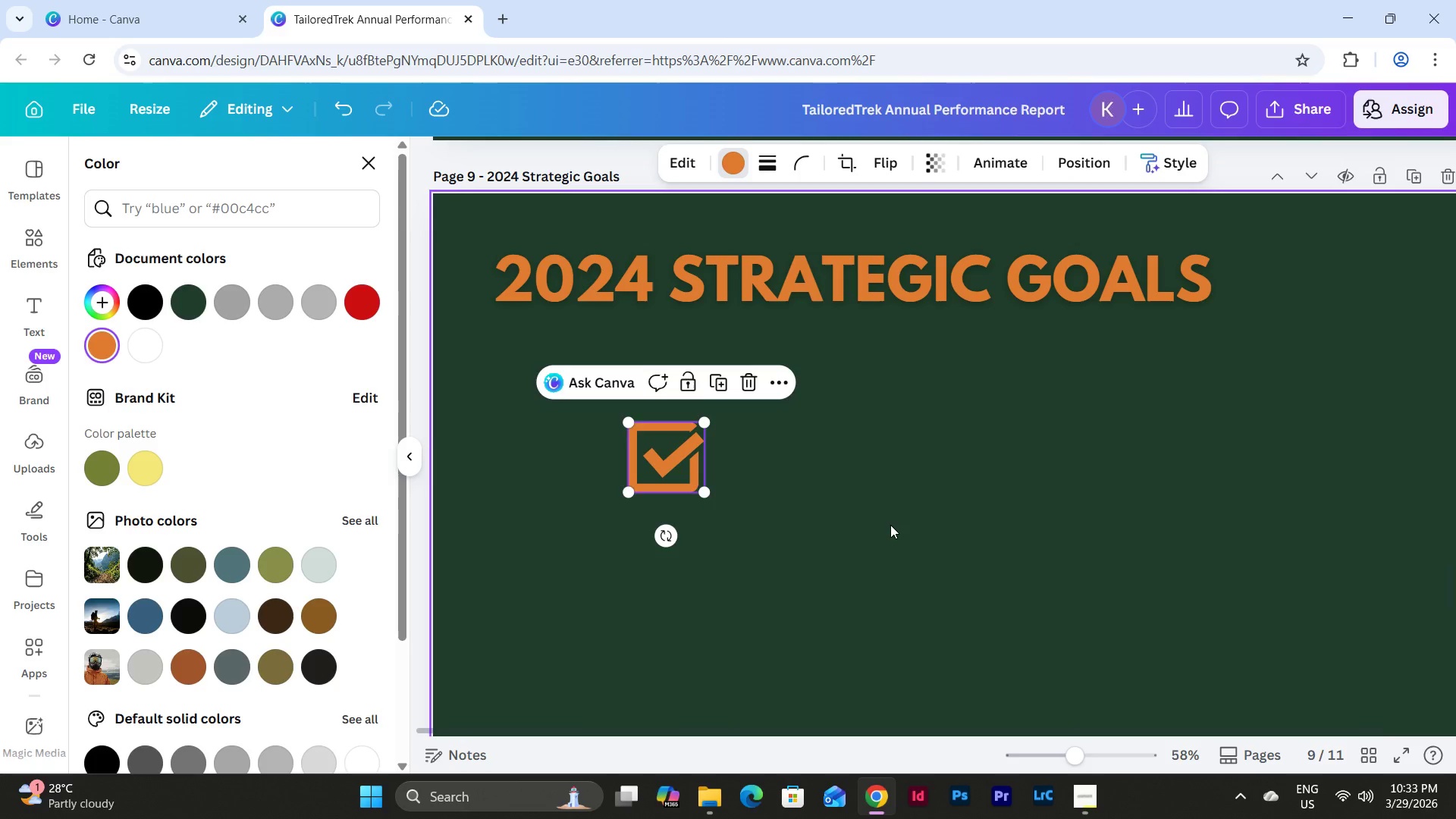 
left_click([890, 525])
 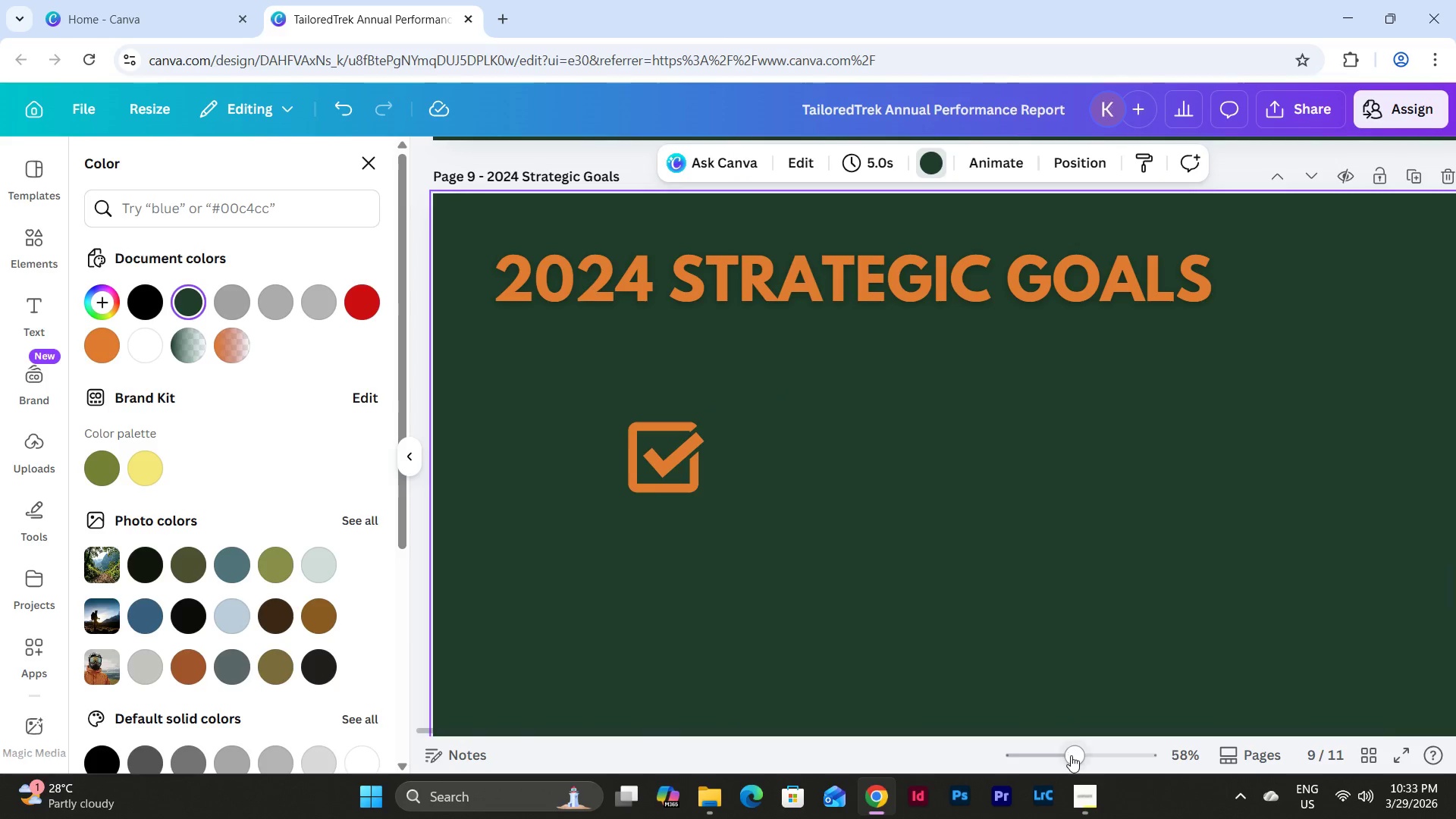 
left_click_drag(start_coordinate=[1071, 761], to_coordinate=[1053, 755])
 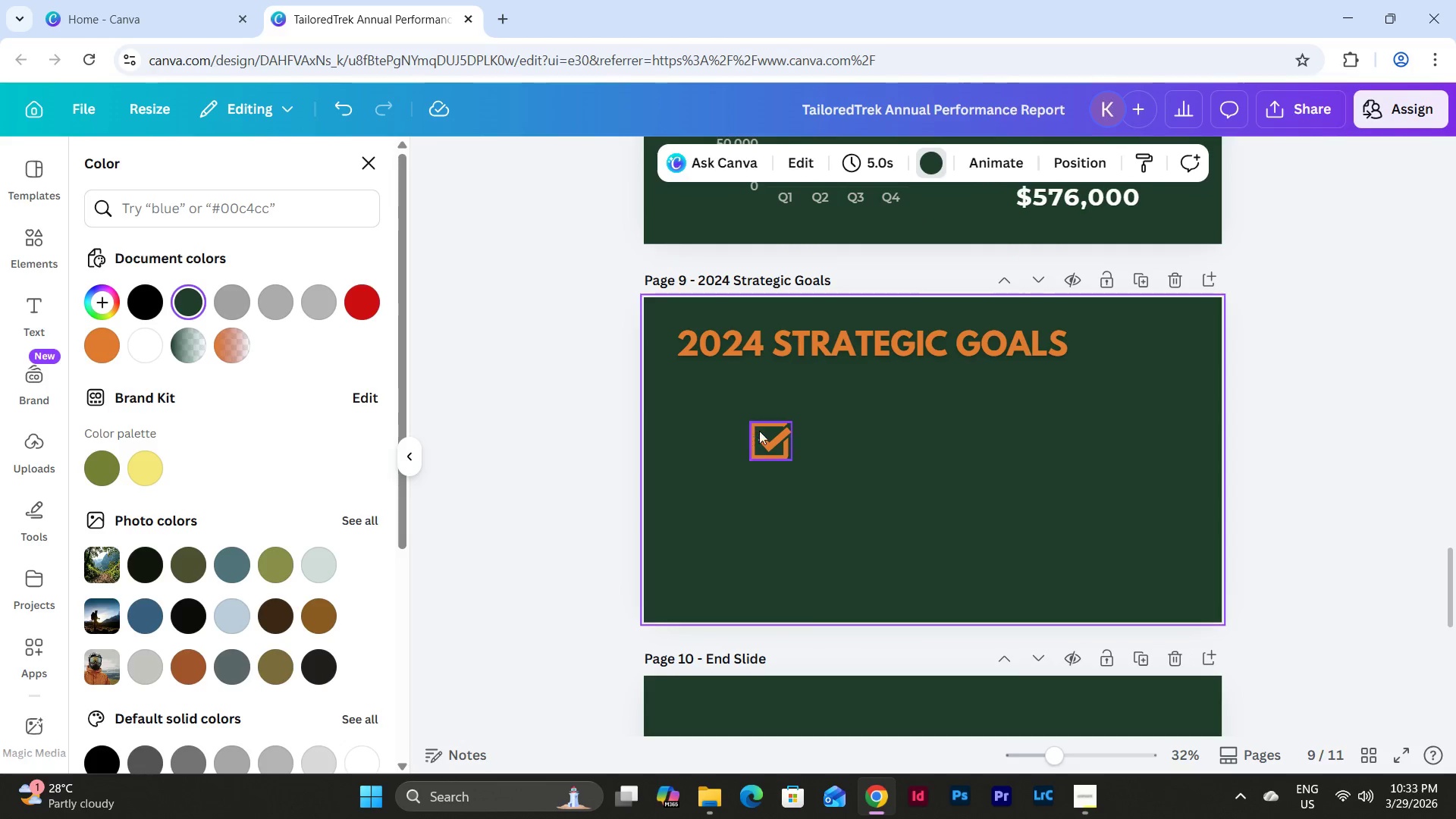 
left_click_drag(start_coordinate=[764, 435], to_coordinate=[734, 408])
 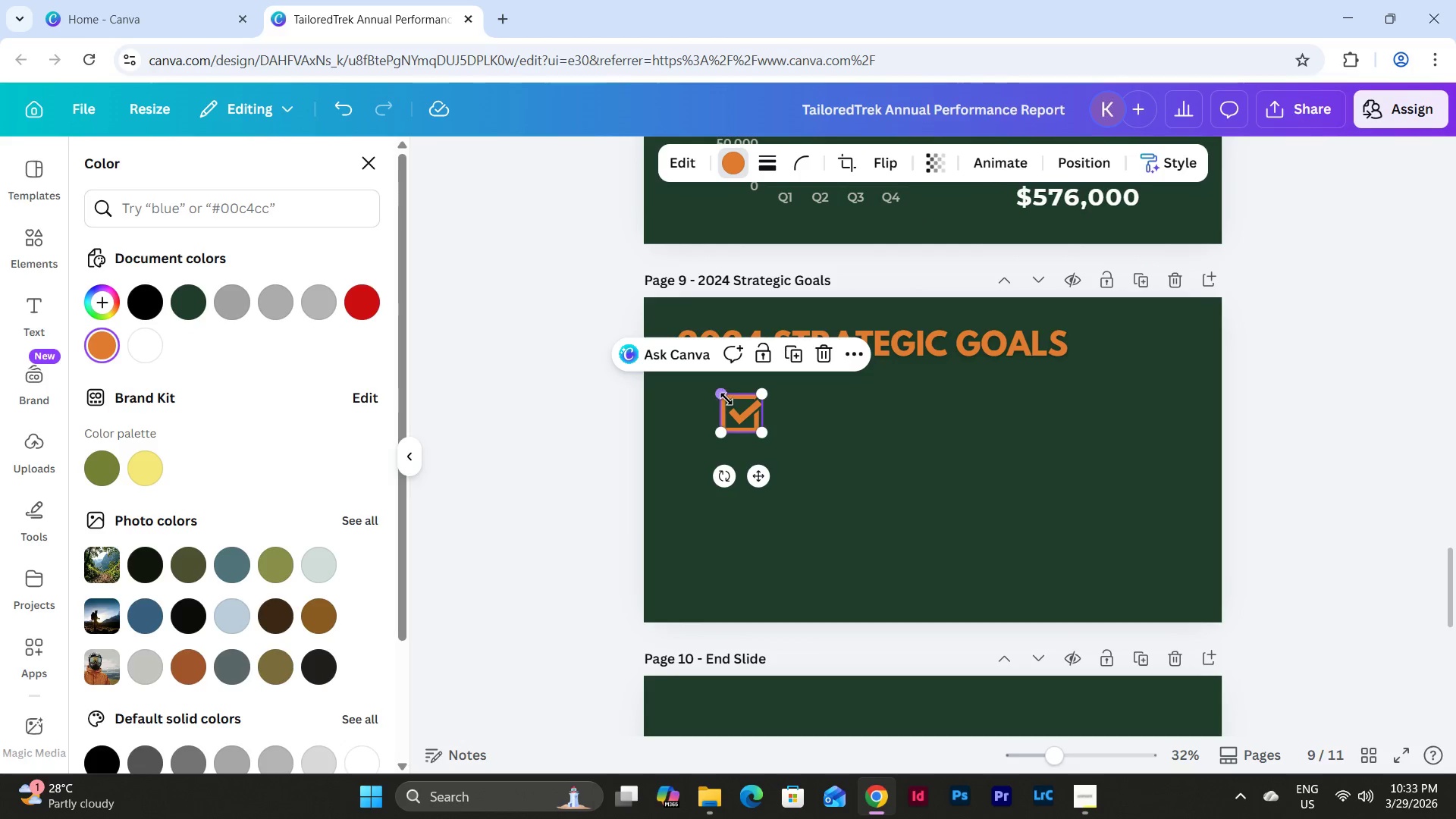 
left_click_drag(start_coordinate=[723, 395], to_coordinate=[735, 404])
 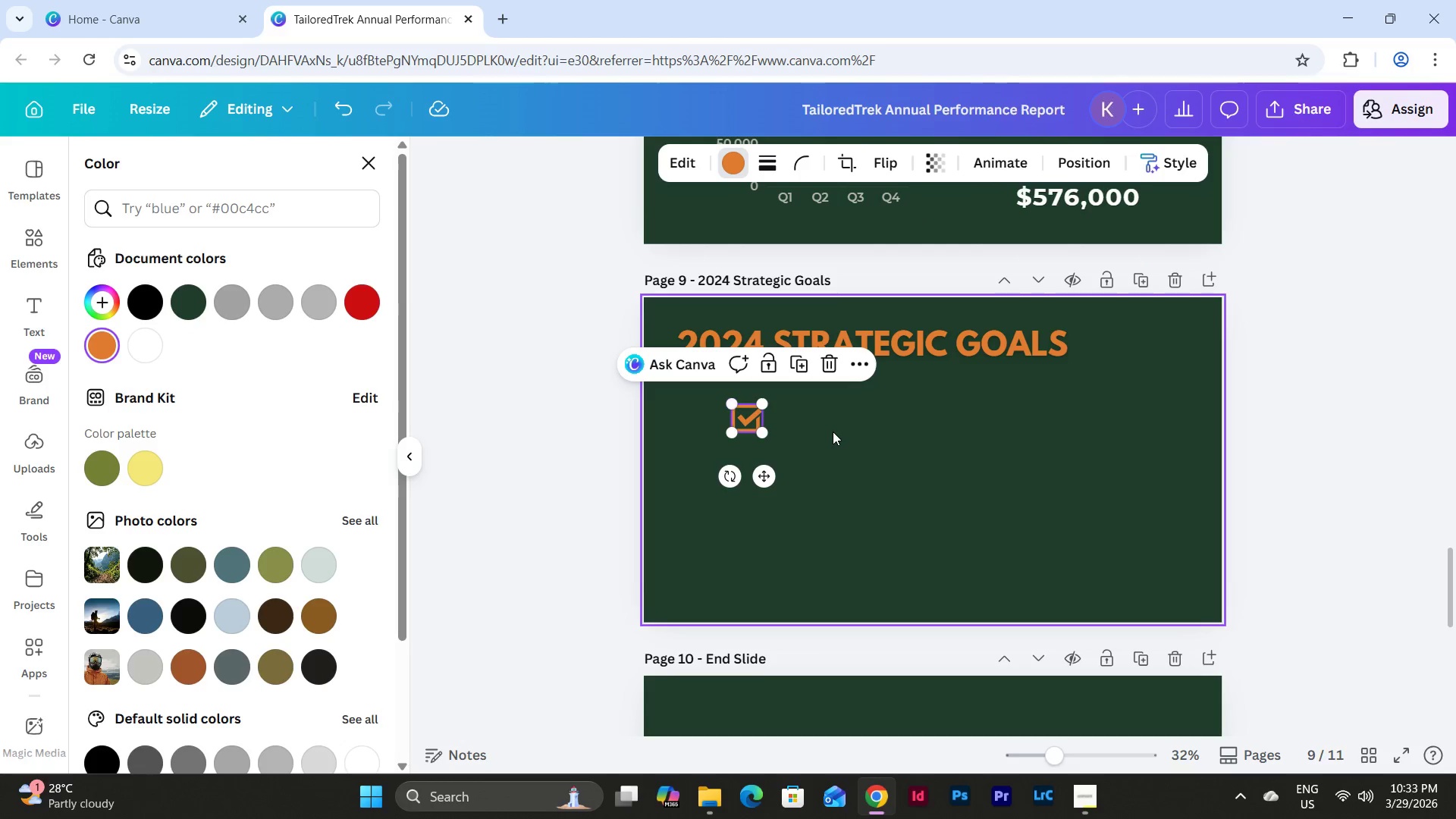 
left_click([833, 431])
 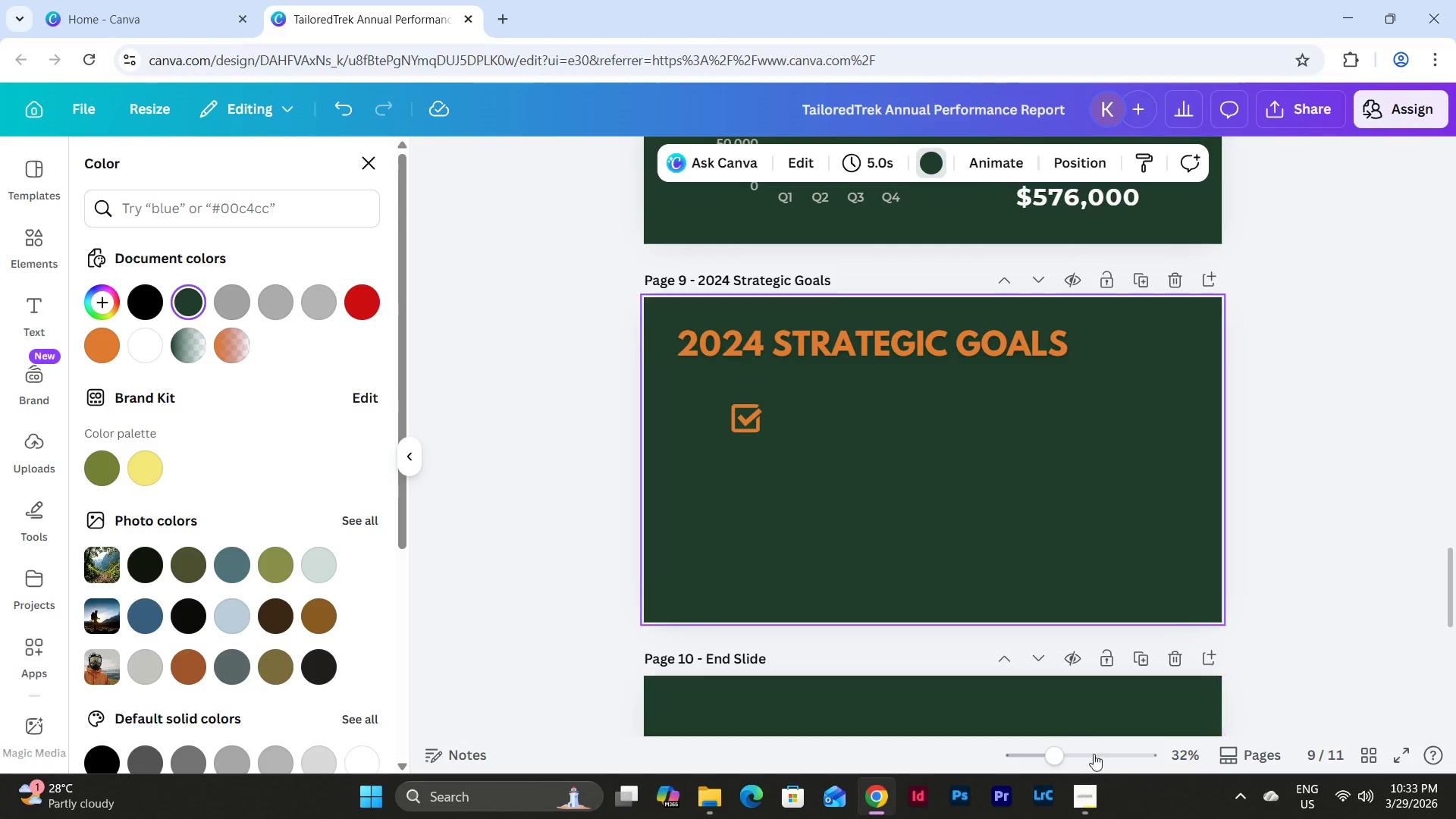 
left_click_drag(start_coordinate=[1054, 758], to_coordinate=[1077, 761])
 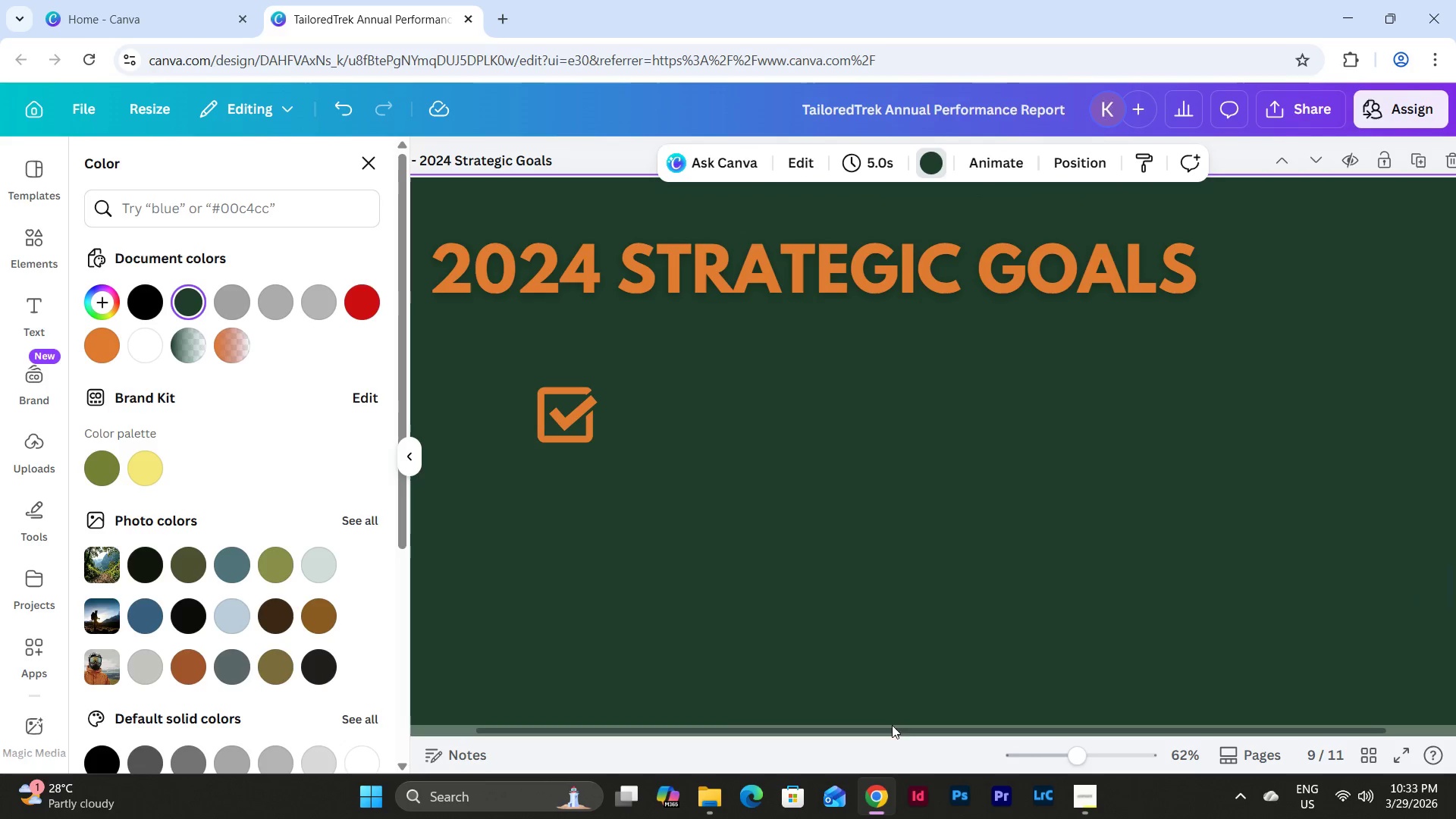 
left_click_drag(start_coordinate=[892, 731], to_coordinate=[815, 723])
 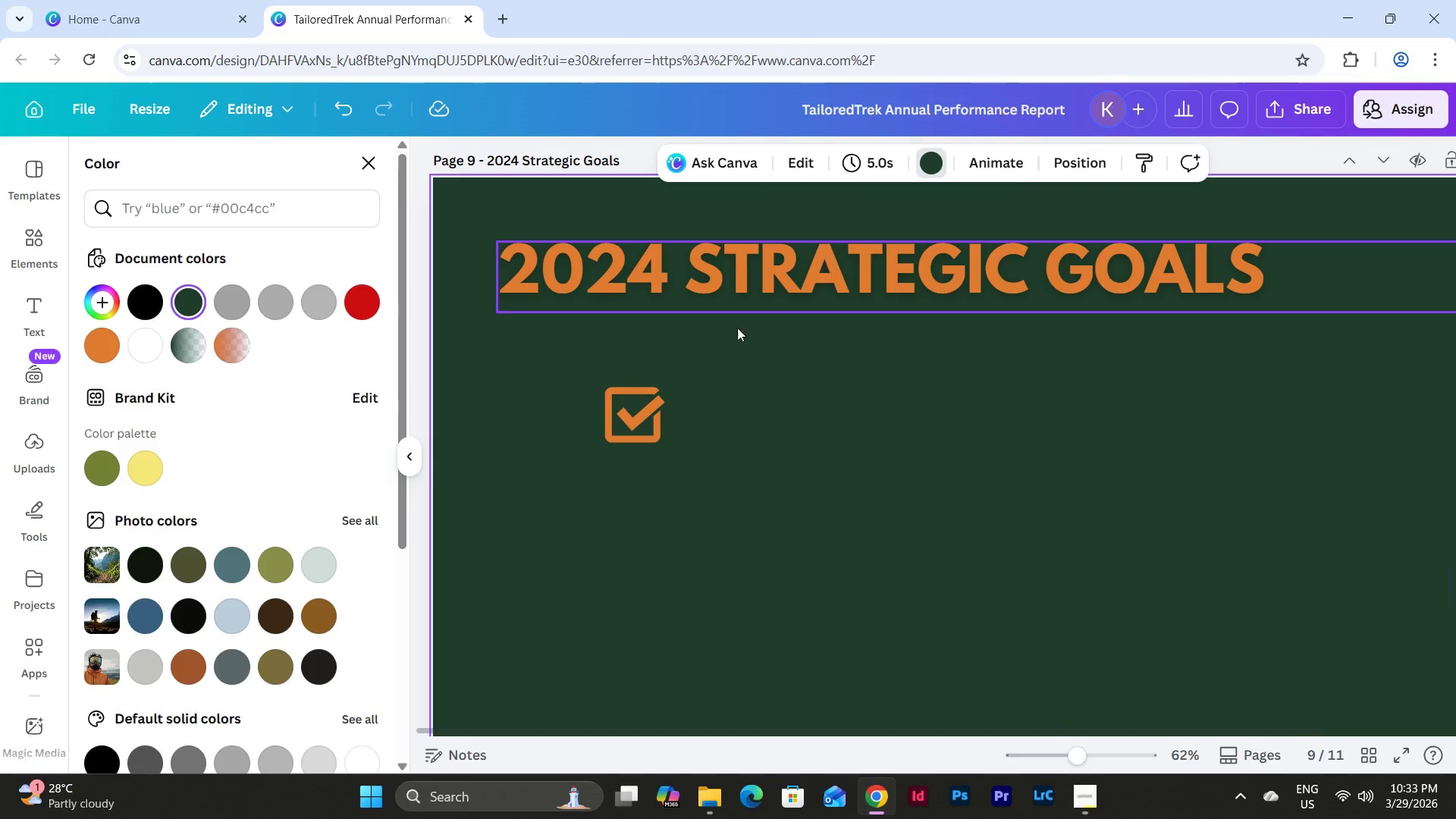 
left_click([642, 413])
 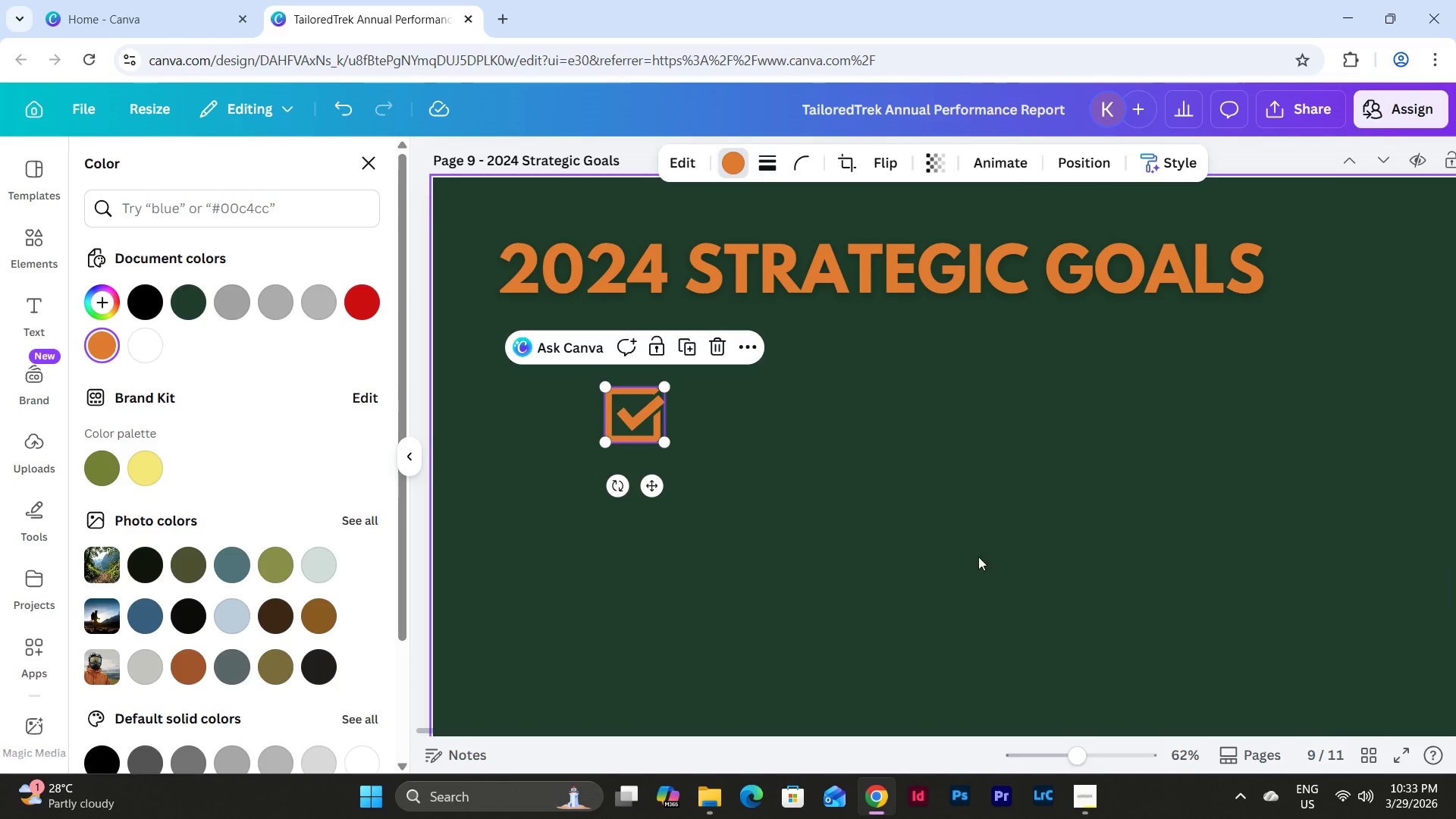 
left_click_drag(start_coordinate=[1068, 753], to_coordinate=[1051, 744])
 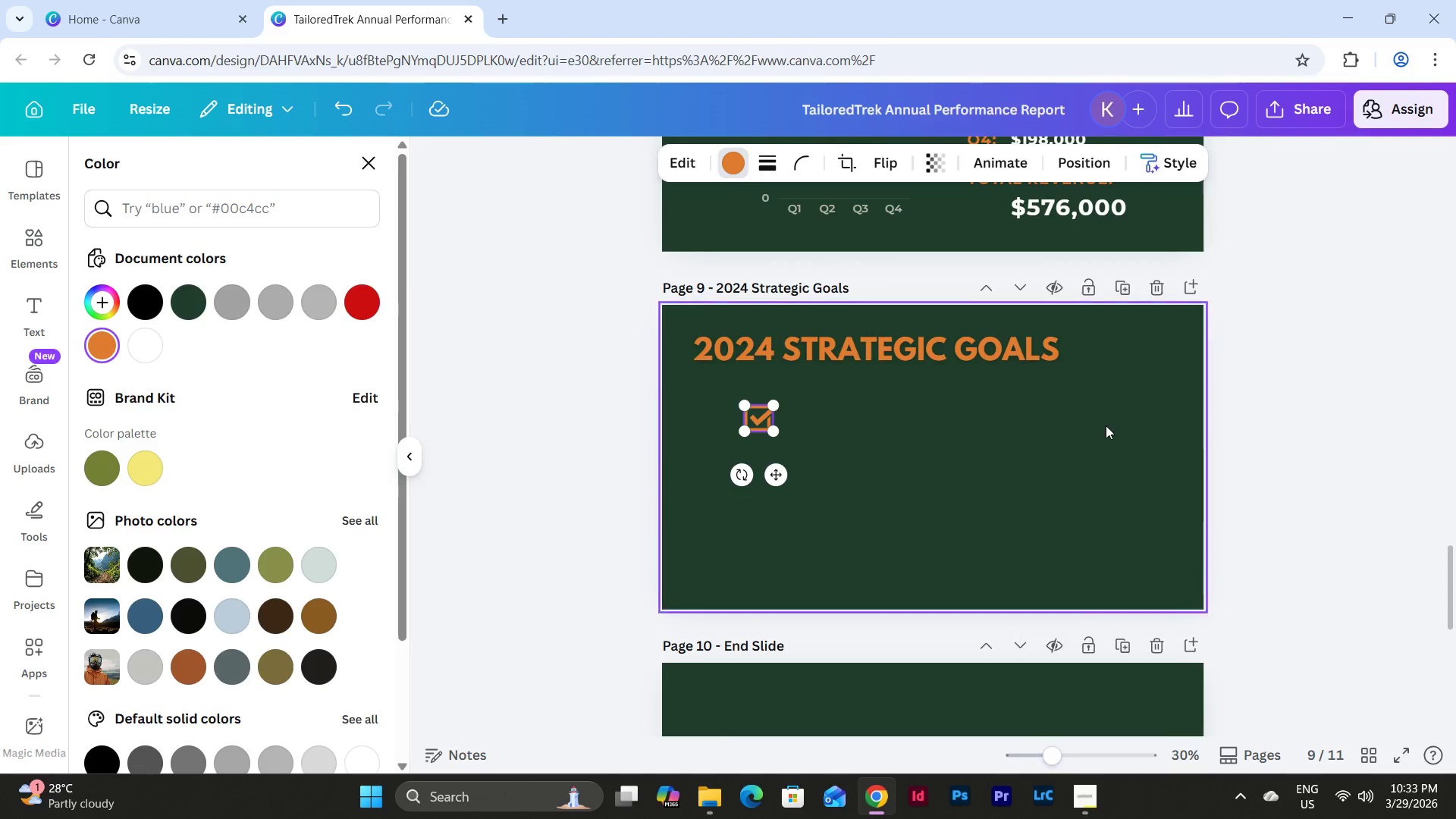 
scroll: coordinate [1081, 419], scroll_direction: up, amount: 20.0
 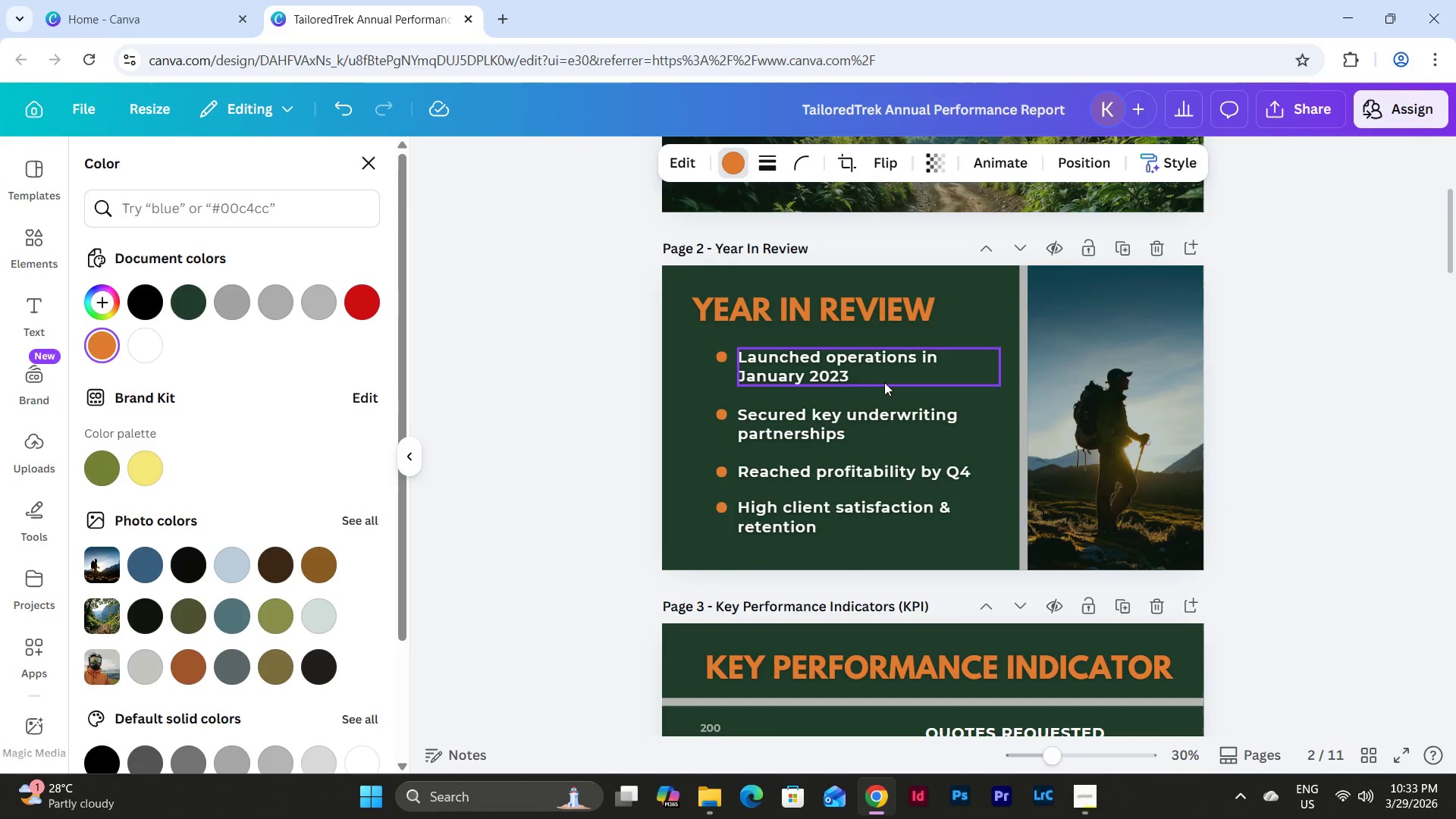 
left_click([884, 378])
 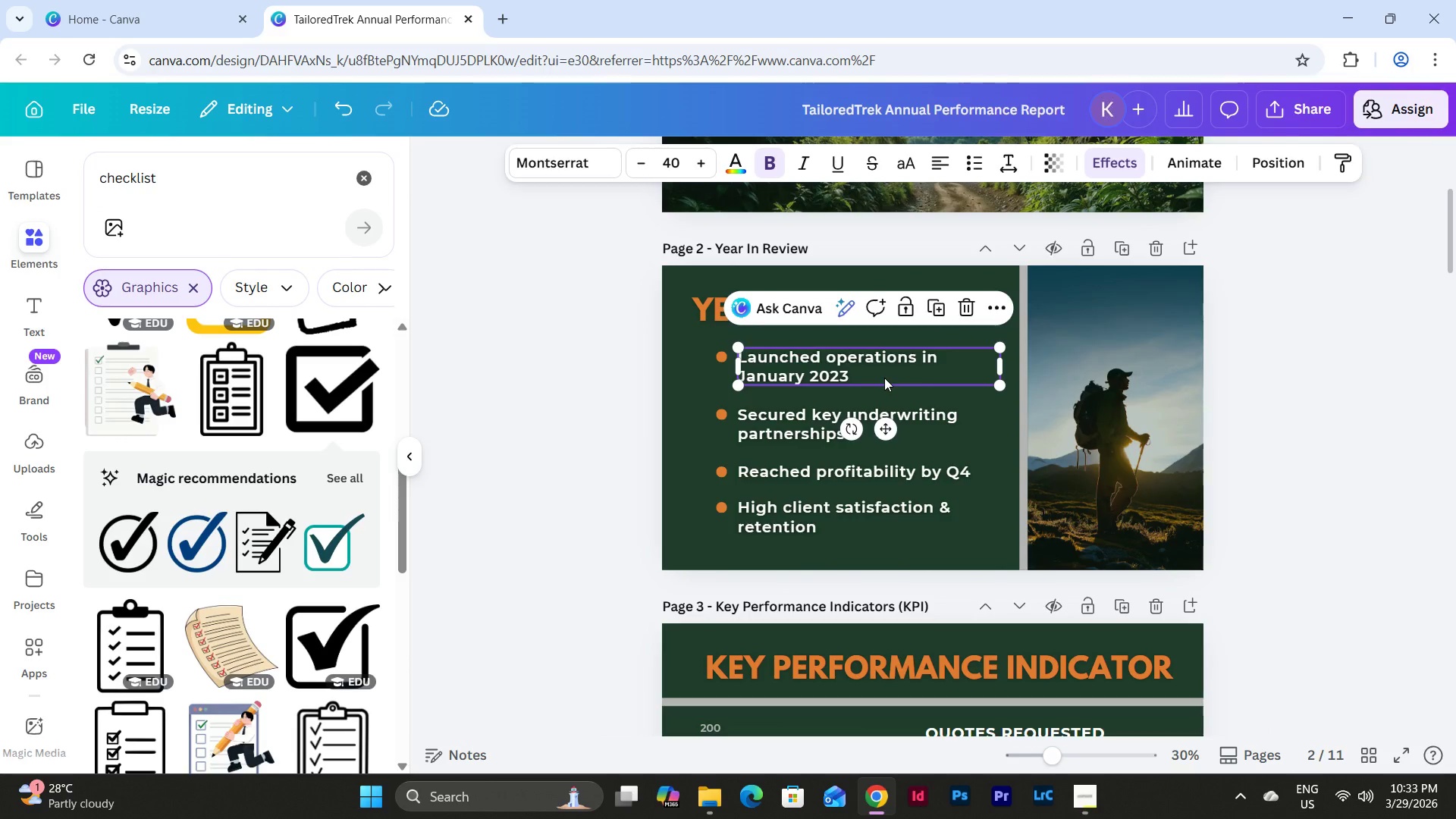 
key(Control+C)
 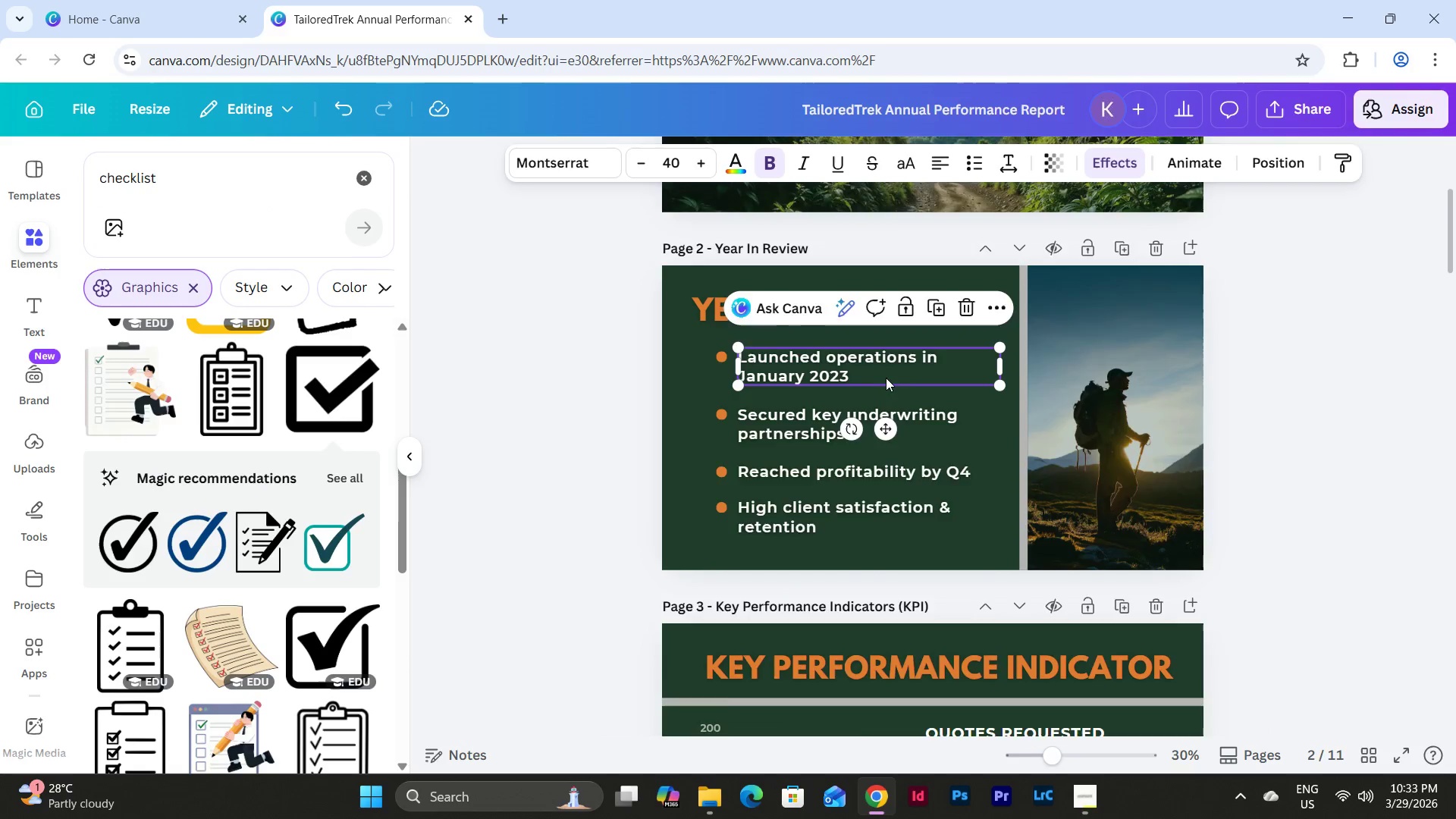 
left_click([886, 425])
 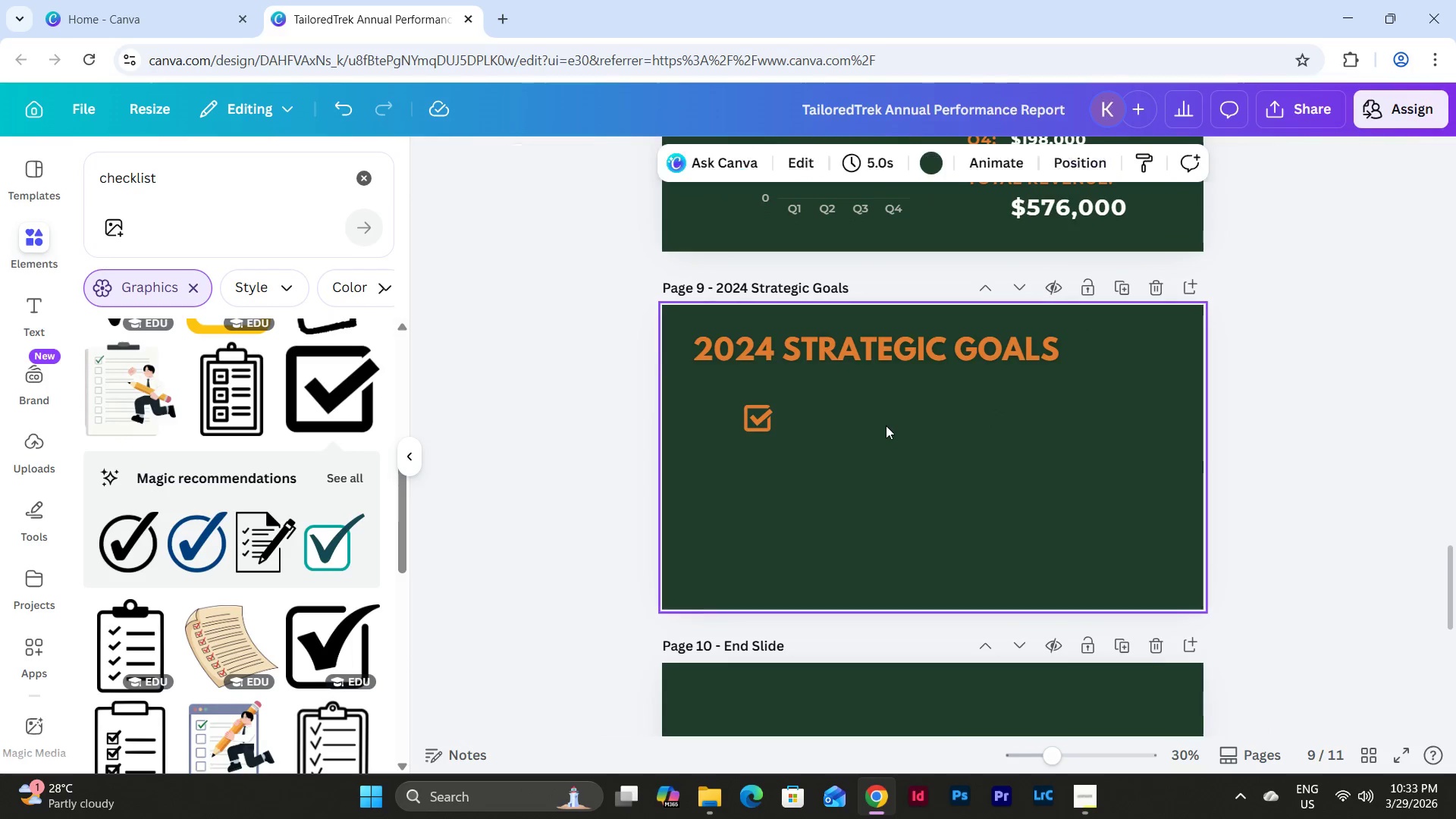 
scroll: coordinate [887, 378], scroll_direction: down, amount: 18.0
 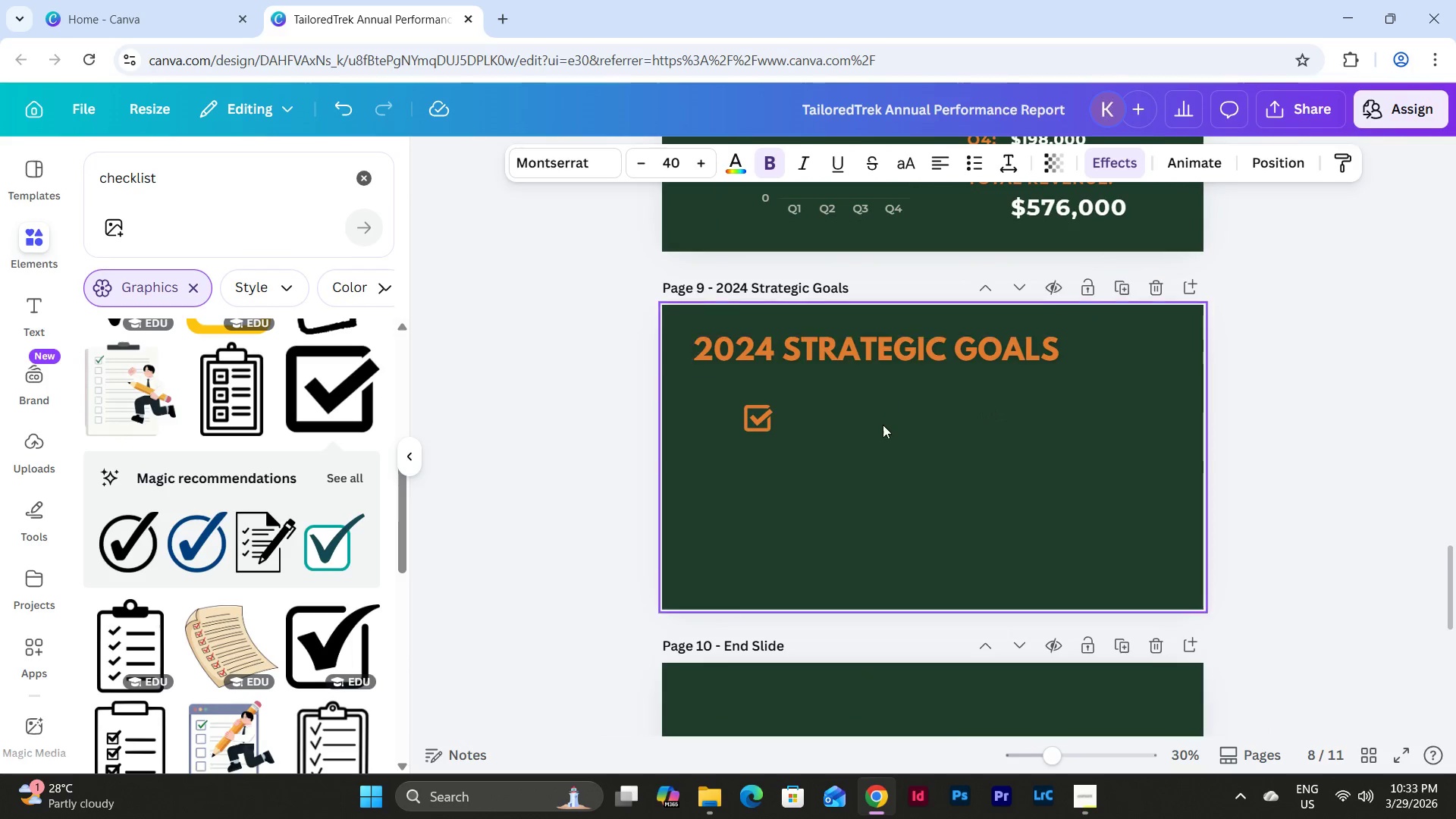 
key(Control+V)
 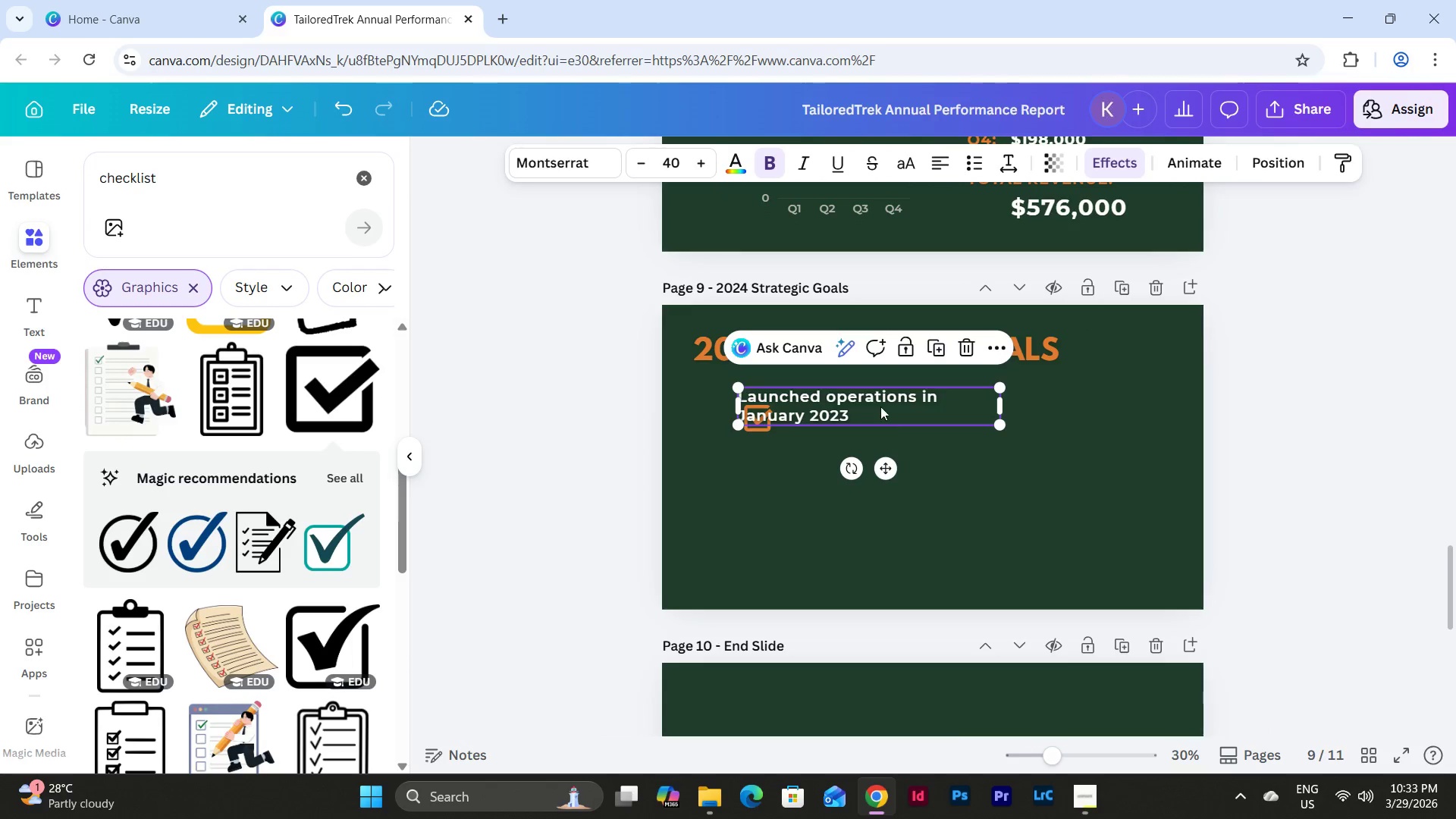 
left_click_drag(start_coordinate=[880, 405], to_coordinate=[924, 423])
 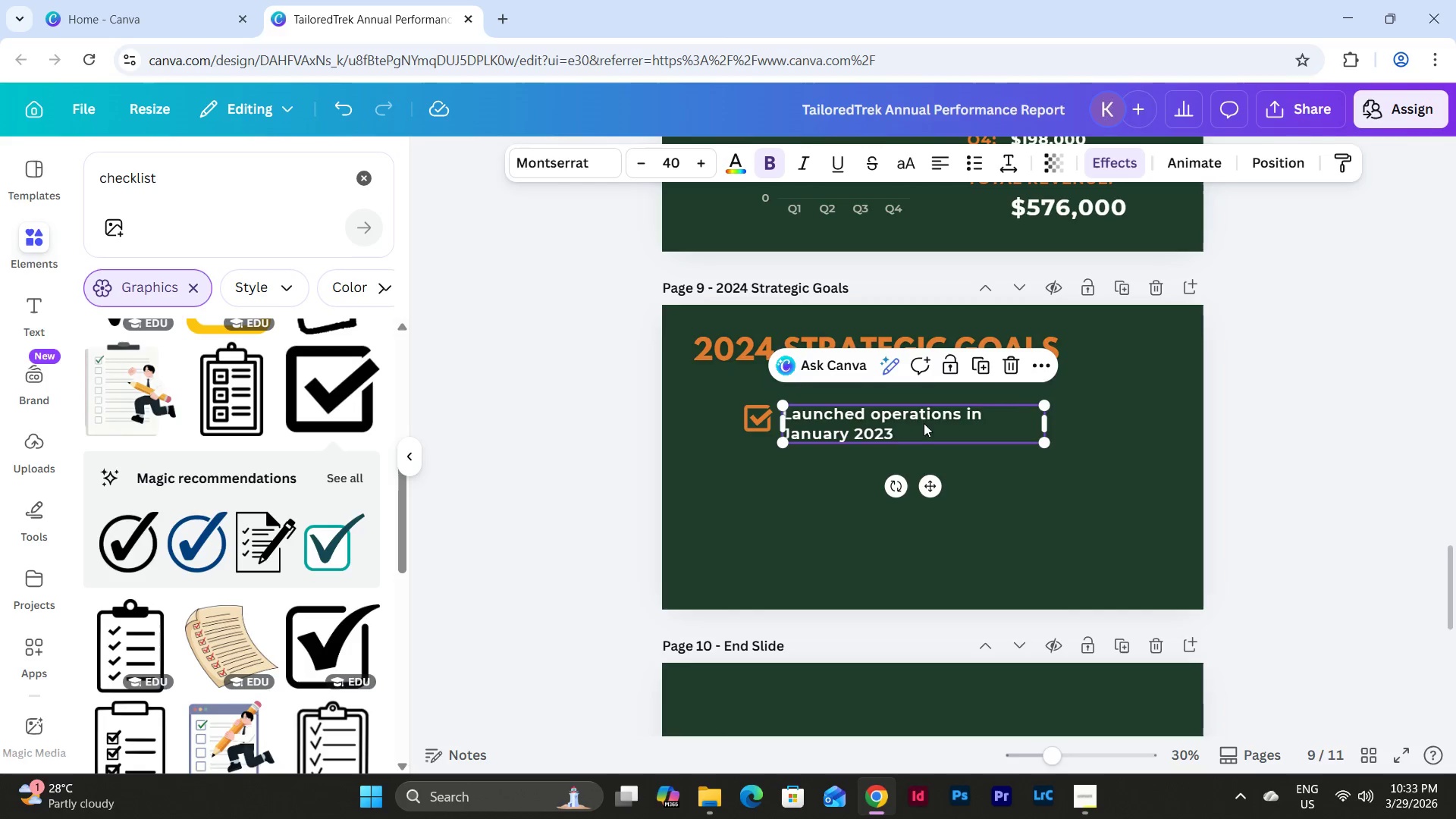 
left_click([924, 423])
 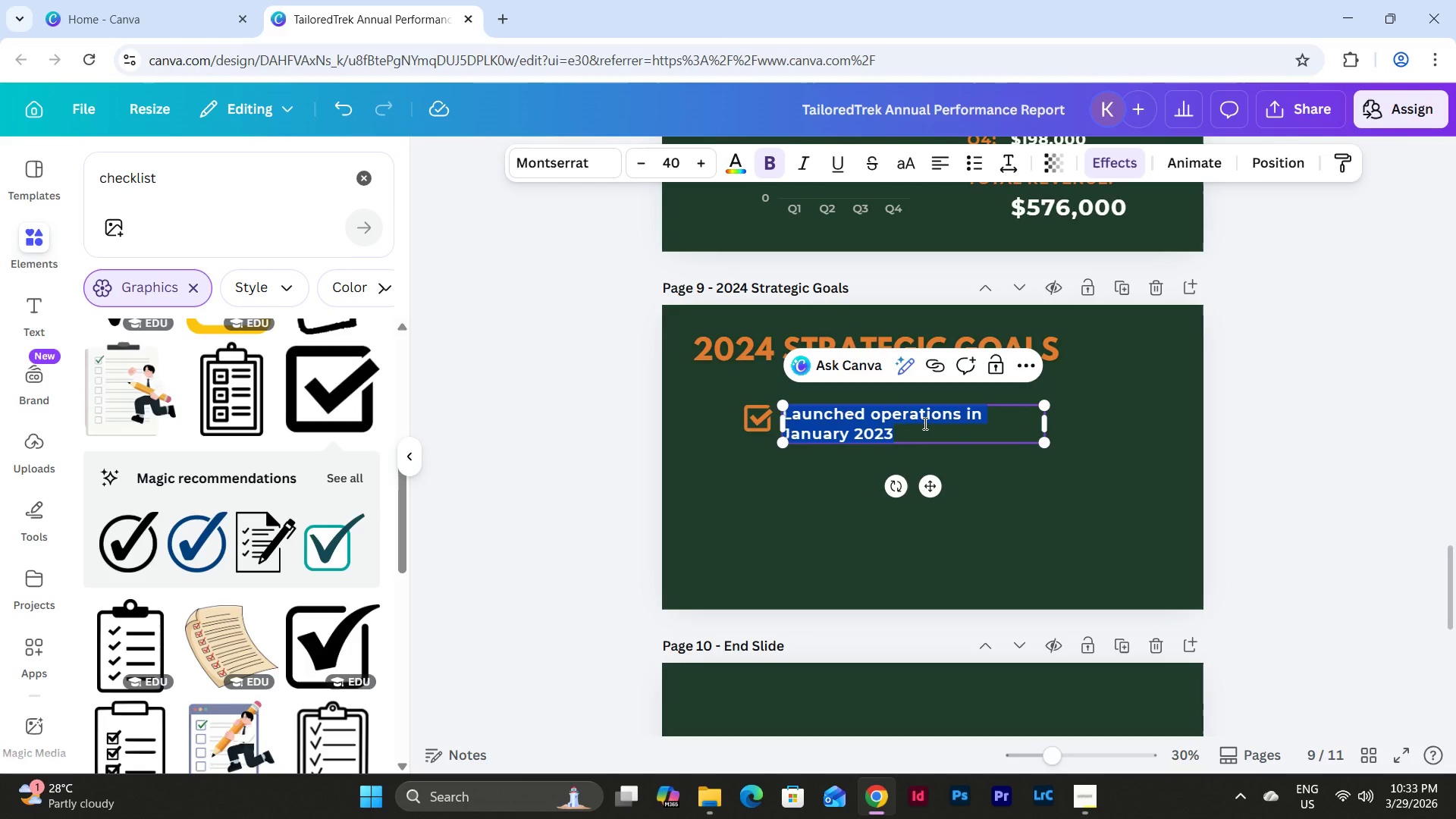 
type(Expamd)
key(Backspace)
key(Backspace)
type(d)
key(Backspace)
type(md)
key(Backspace)
key(Backspace)
type(nd to South Amei)
key(Backspace)
type(rica)
 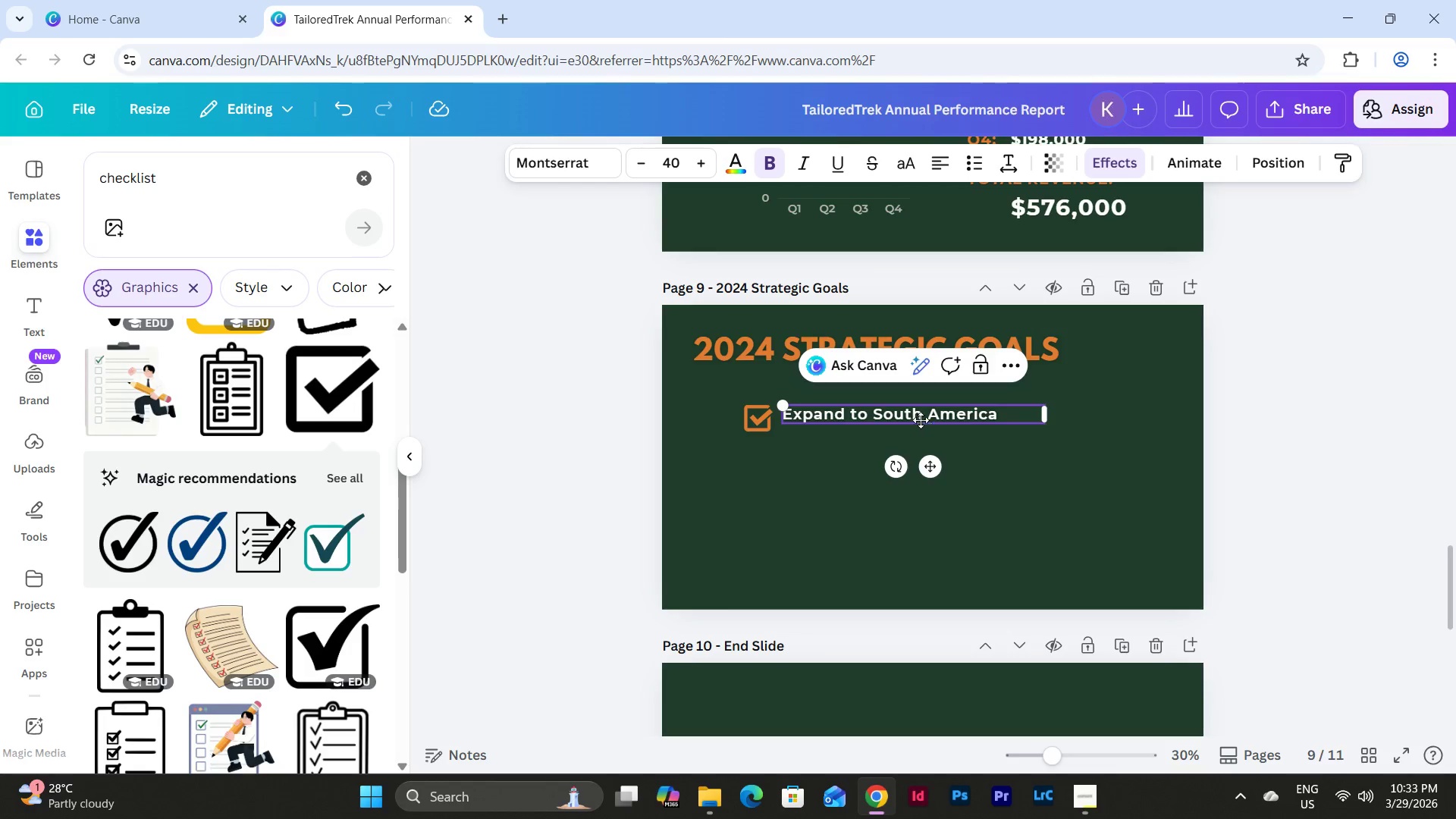 
left_click([1007, 499])
 